 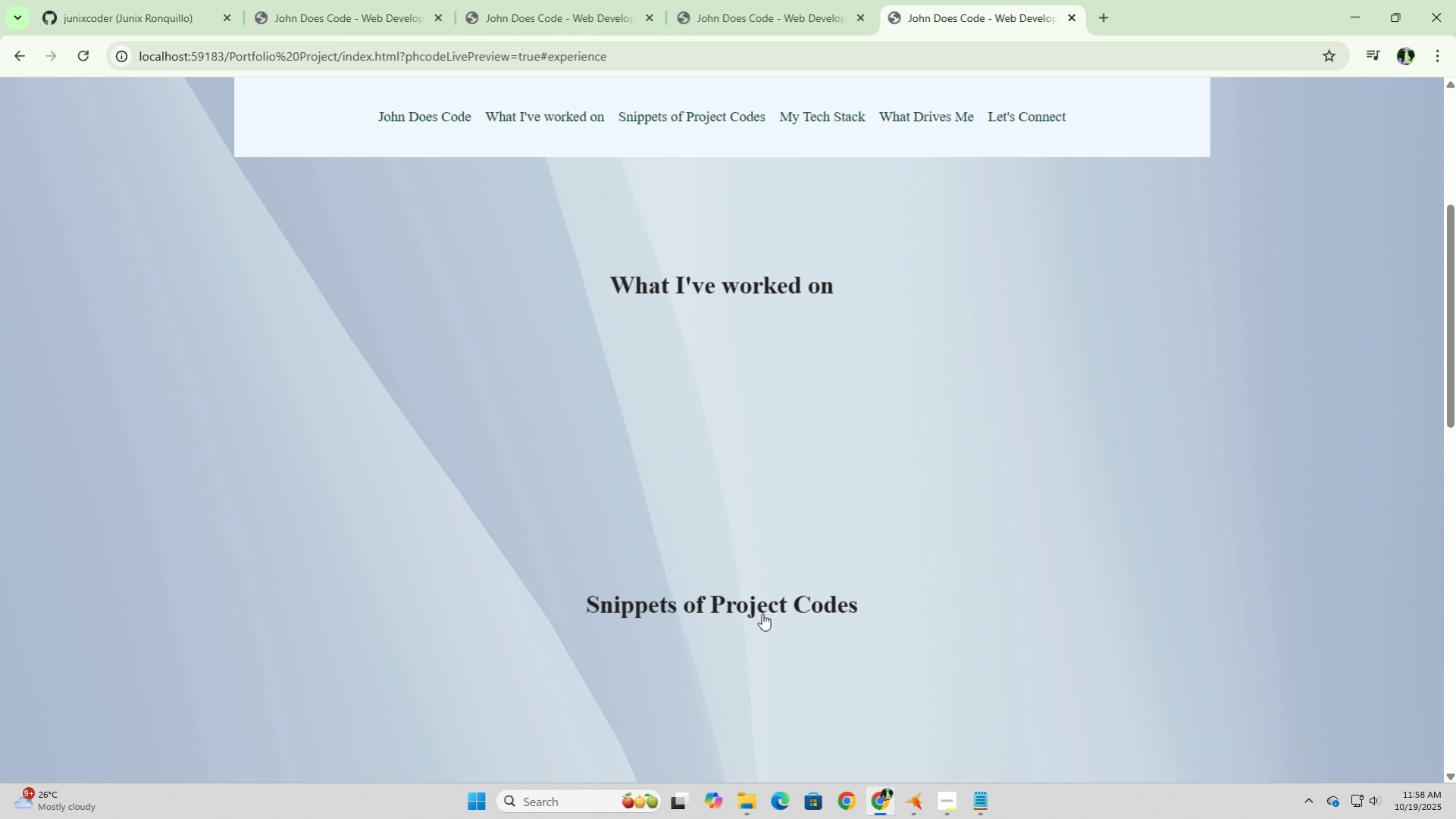 
left_click([762, 611])
 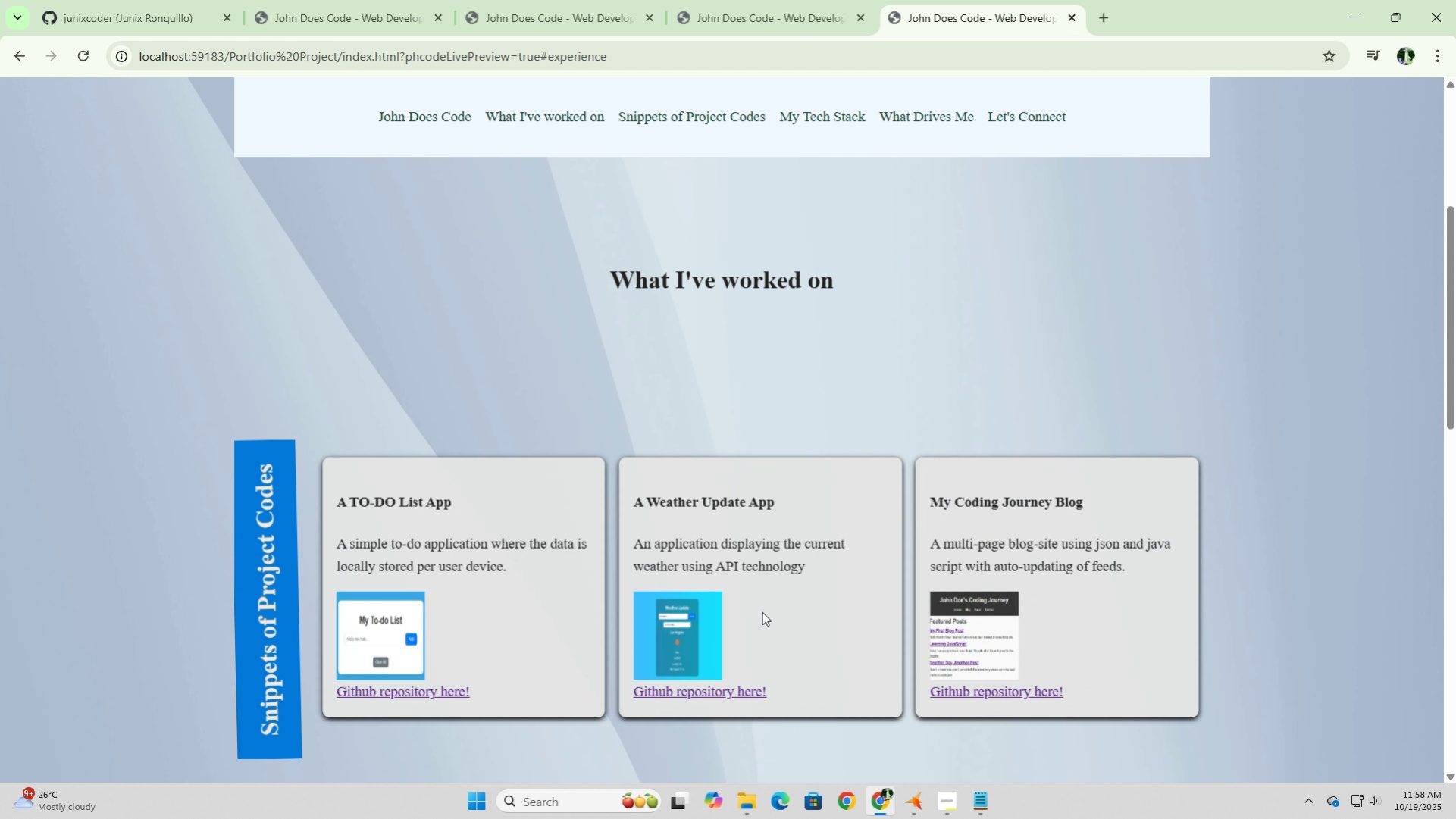 
scroll: coordinate [762, 611], scroll_direction: down, amount: 1.0
 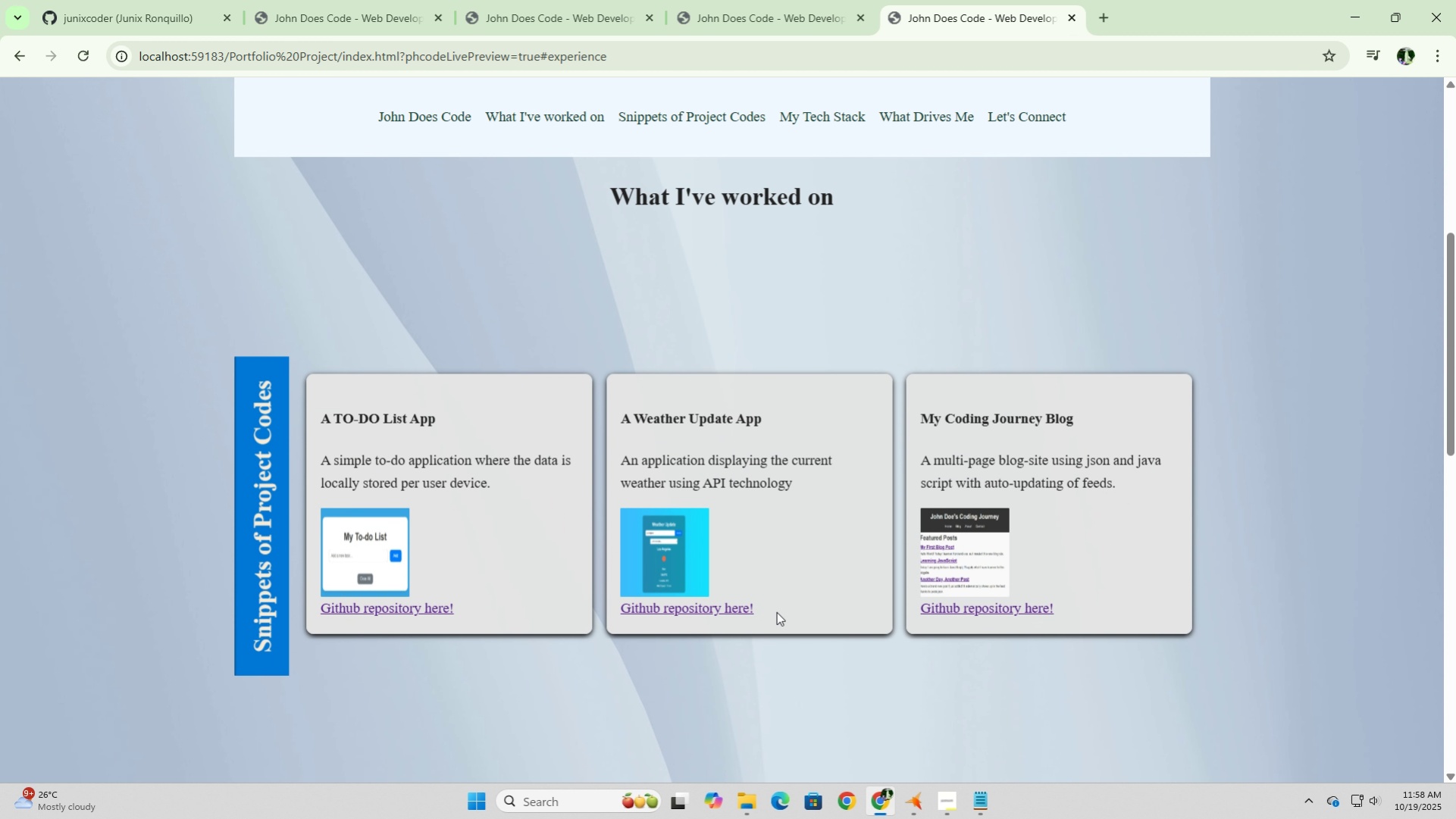 
wait(6.34)
 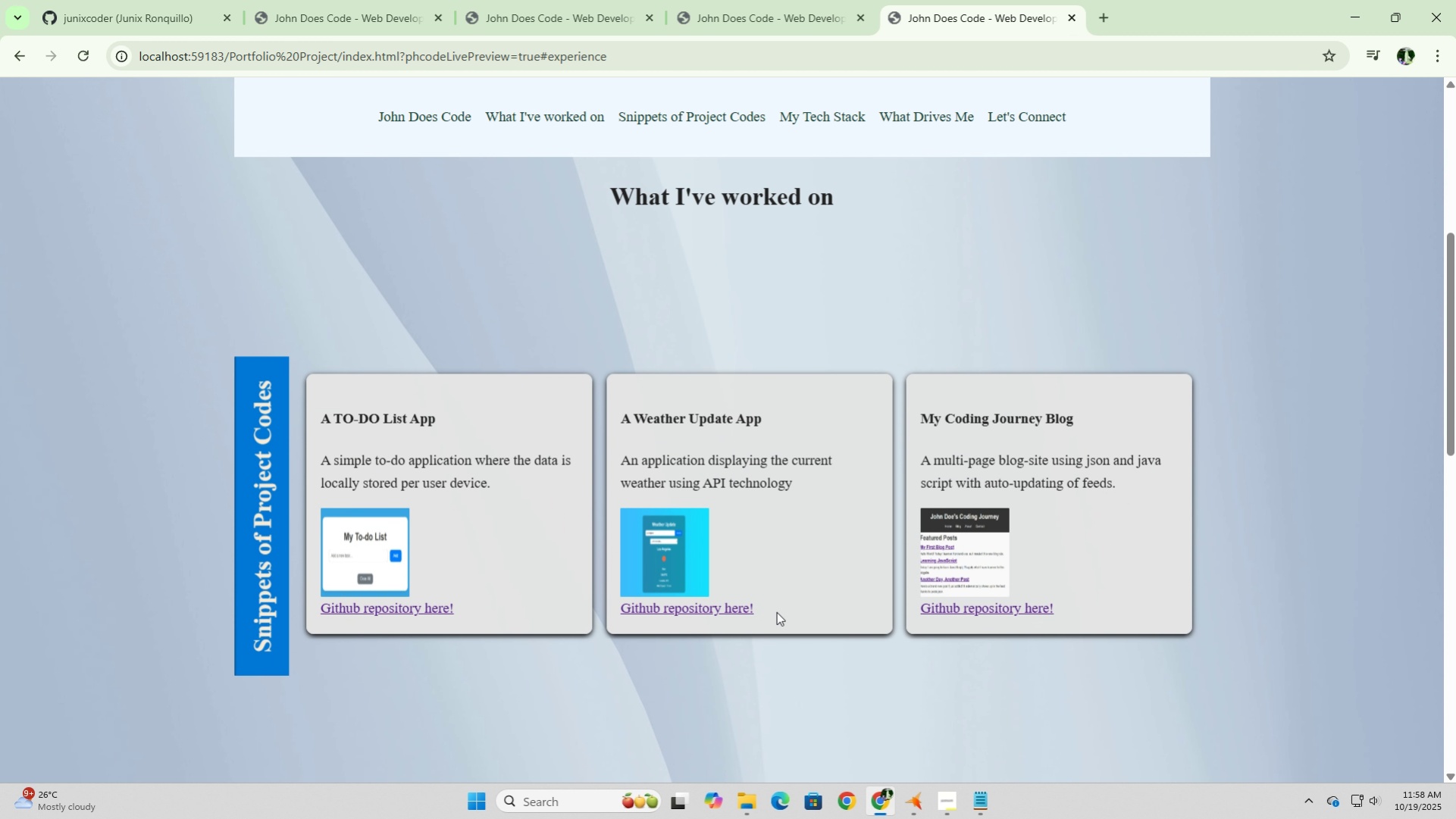 
left_click([915, 796])
 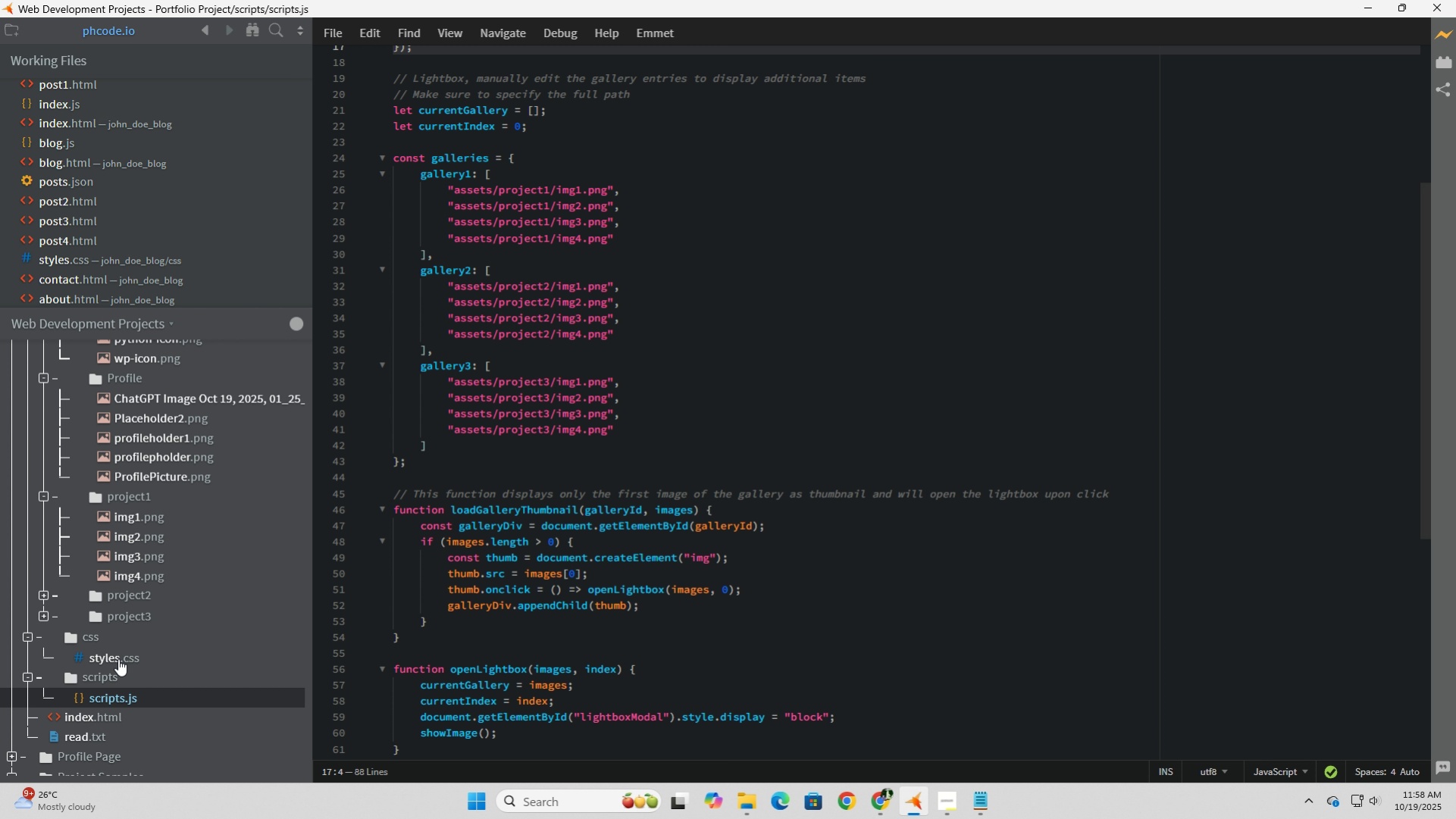 
left_click([122, 657])
 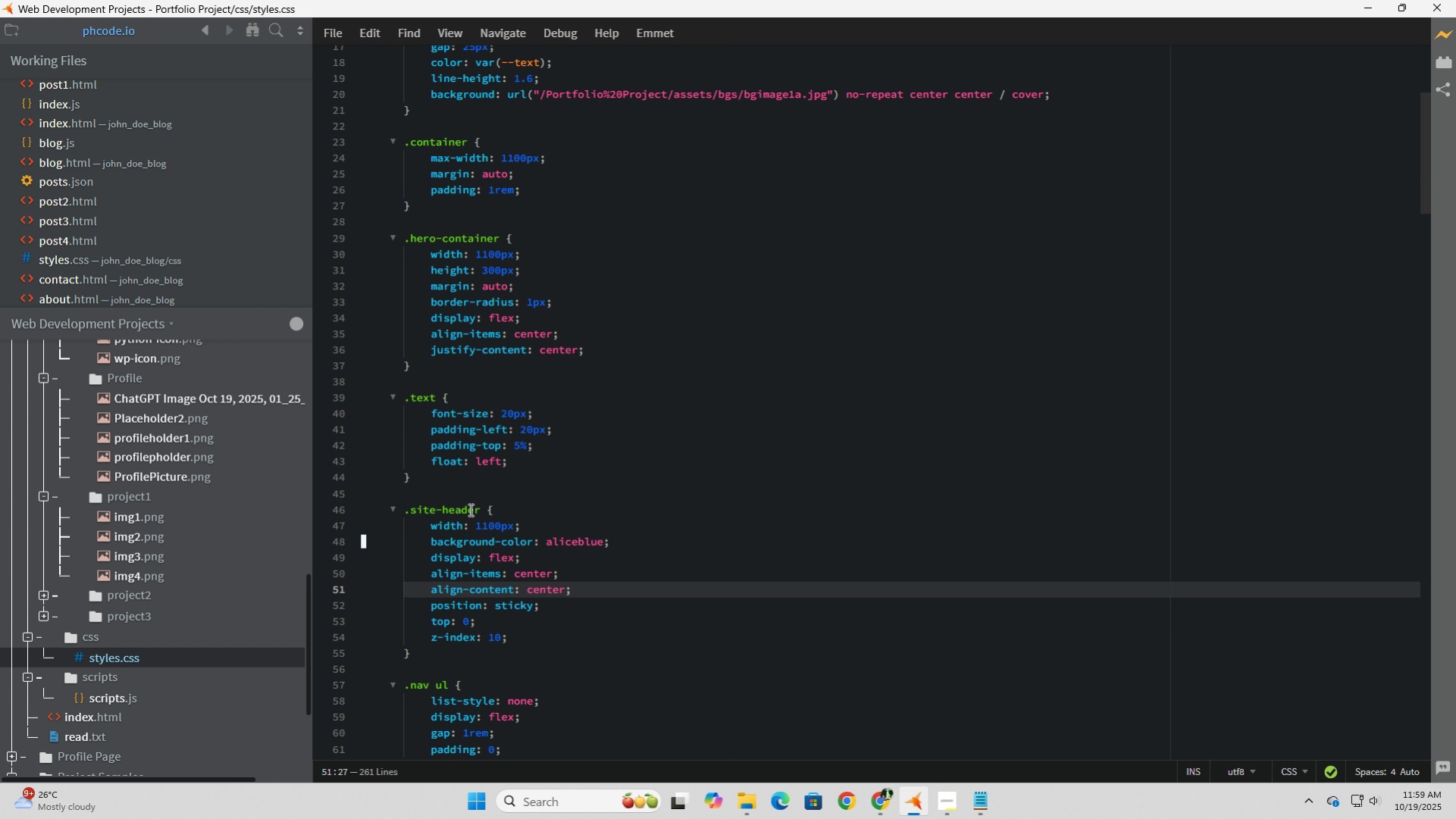 
scroll: coordinate [503, 573], scroll_direction: down, amount: 3.0
 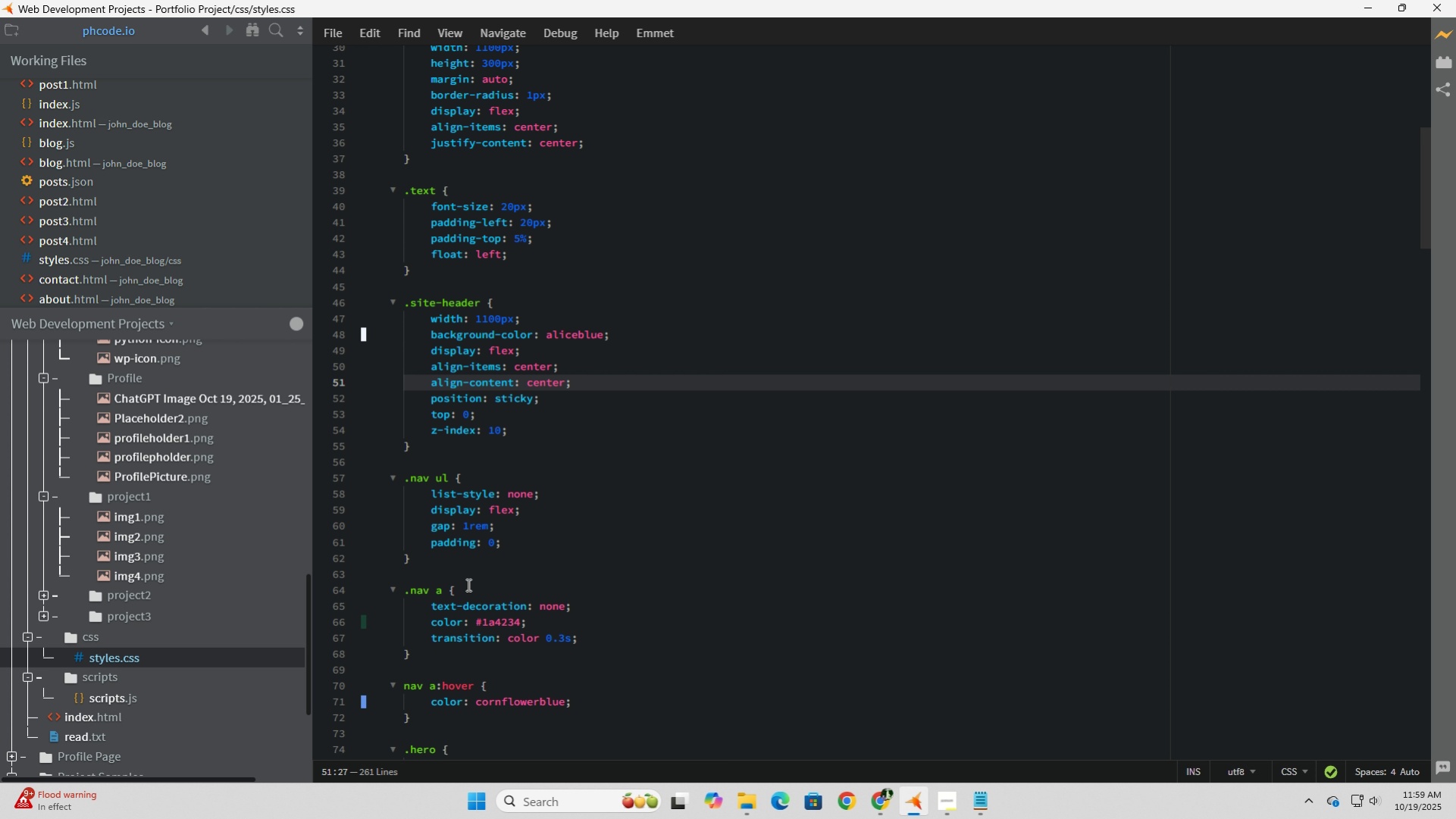 
wait(14.85)
 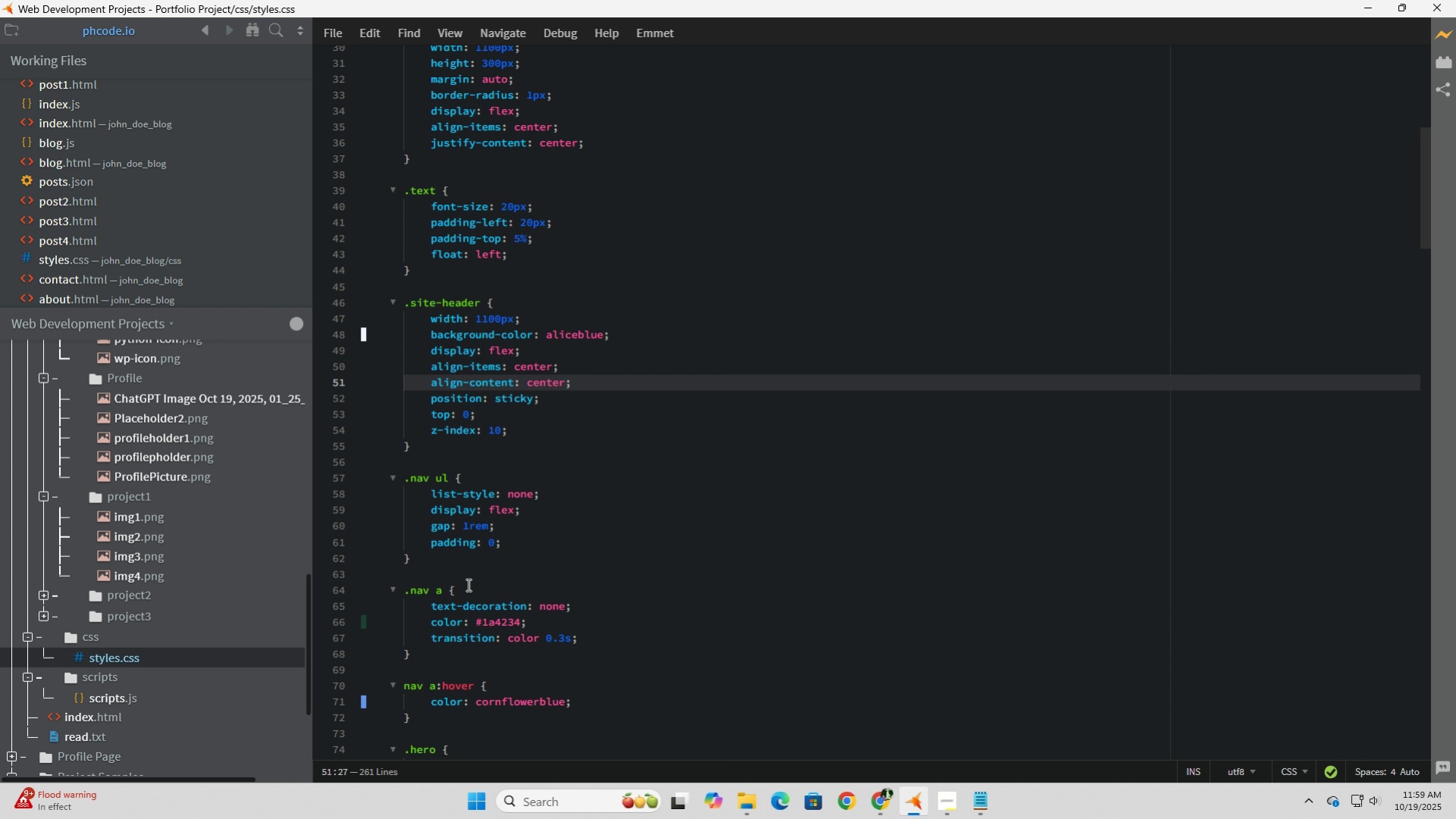 
left_click([97, 697])
 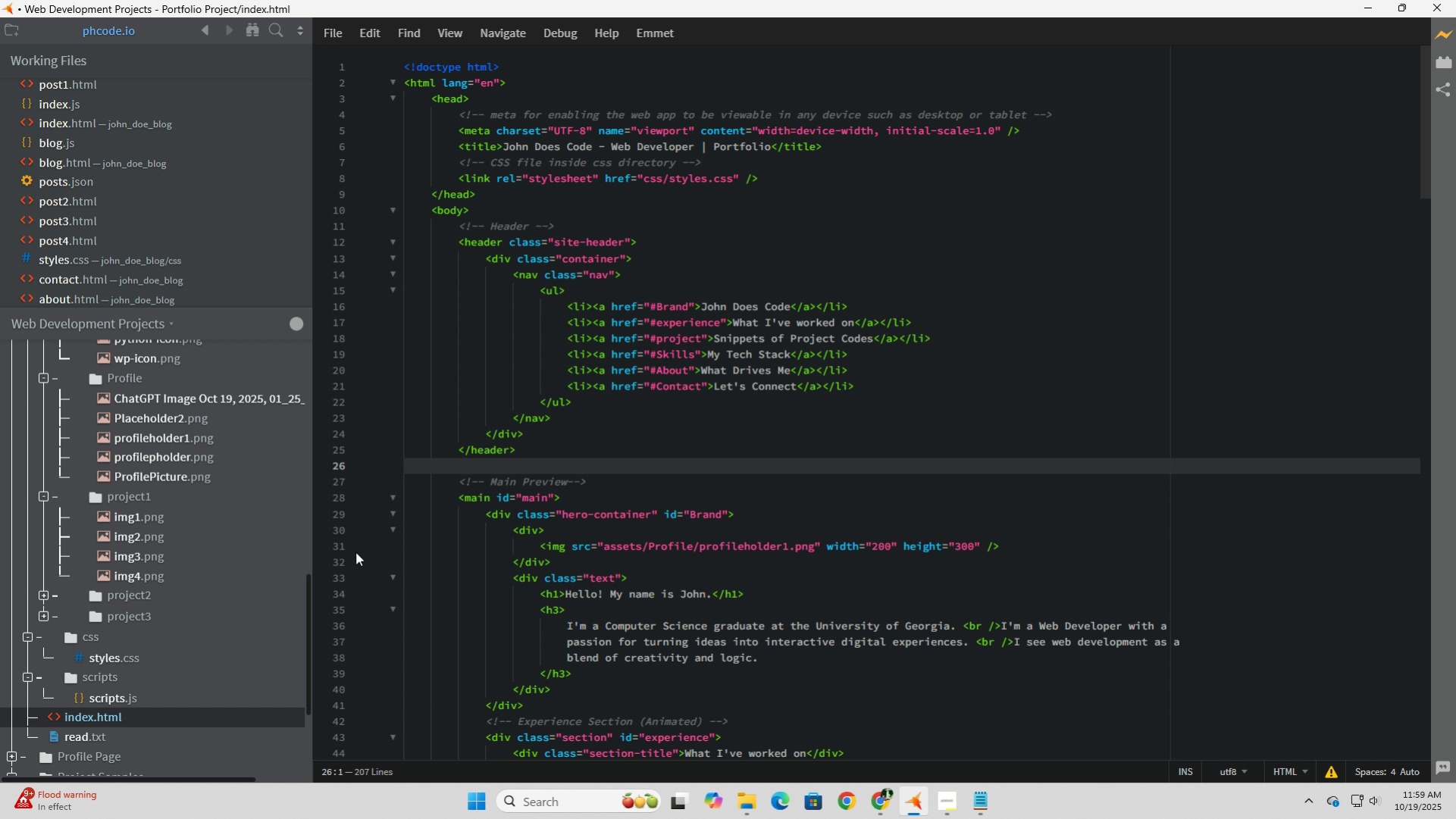 
wait(13.85)
 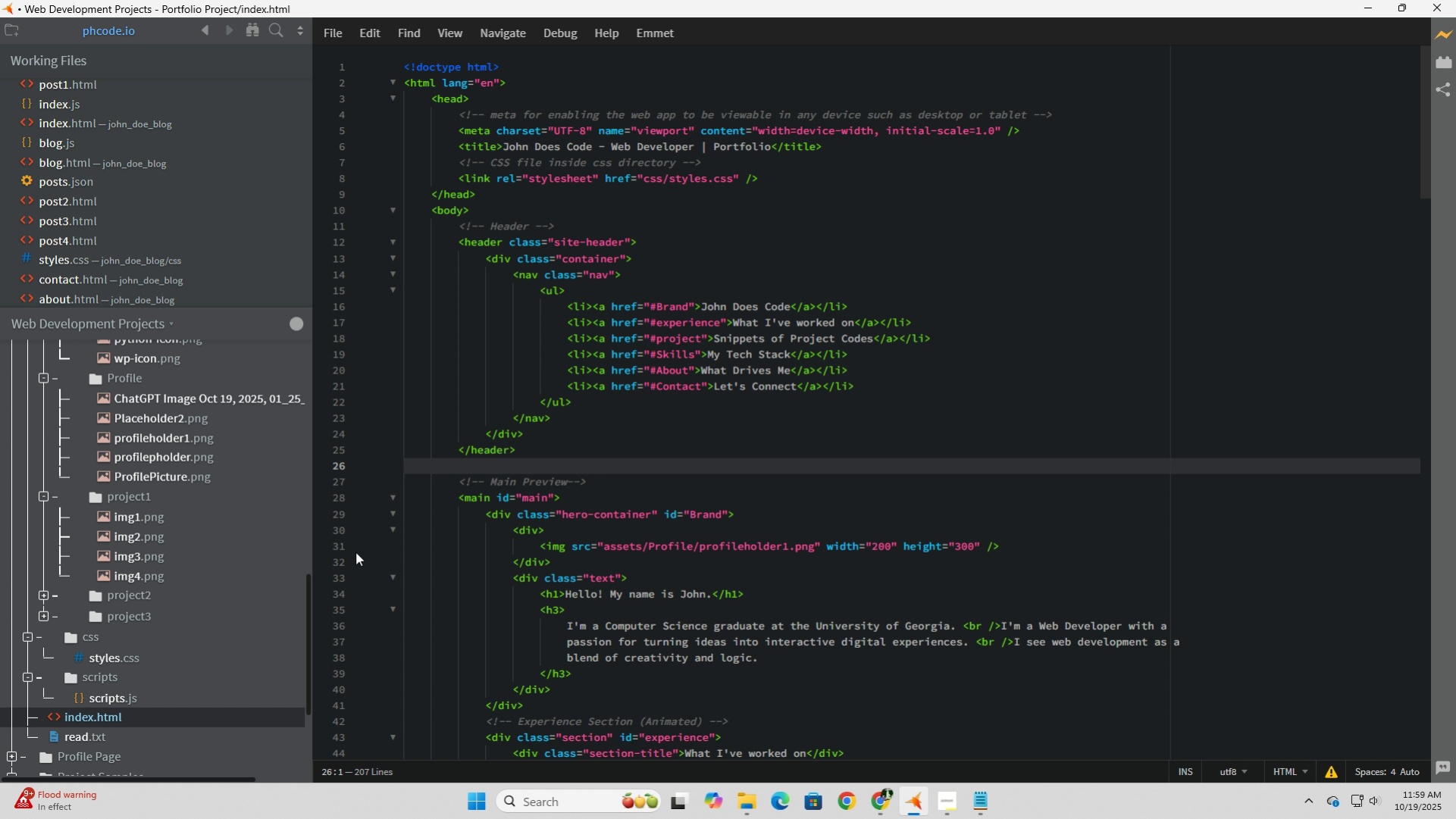 
left_click([118, 651])
 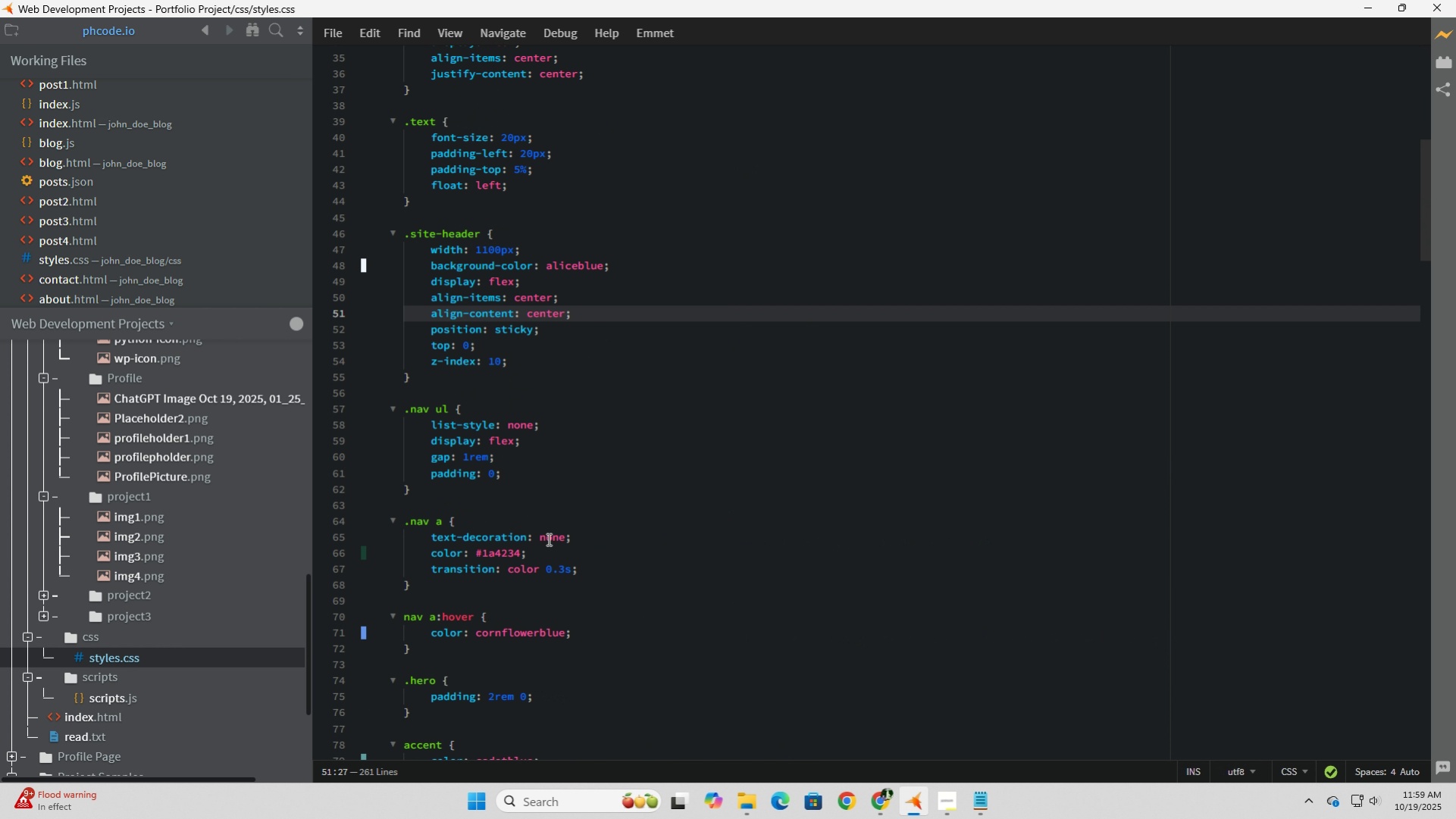 
scroll: coordinate [547, 539], scroll_direction: down, amount: 1.0
 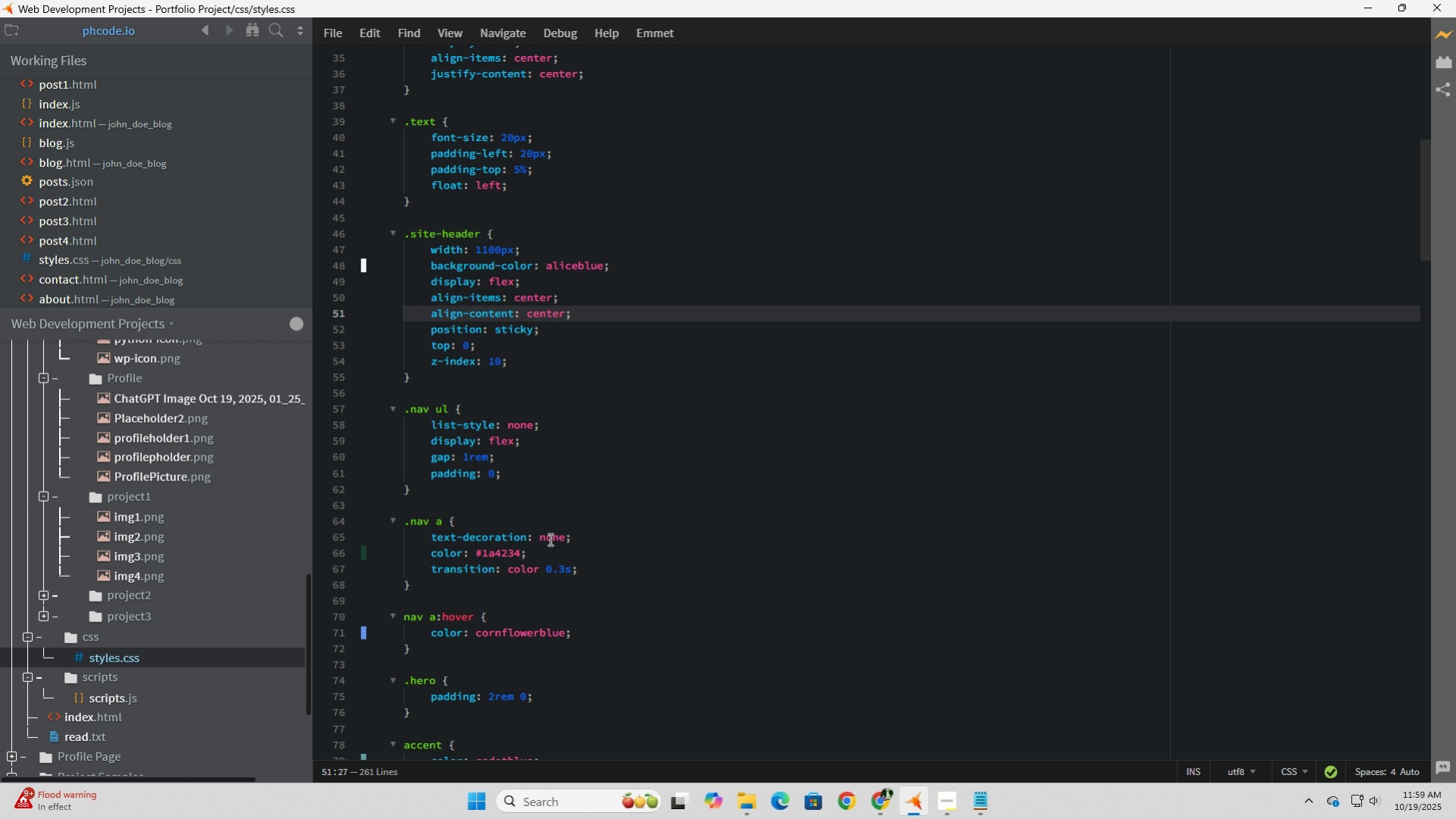 
wait(6.22)
 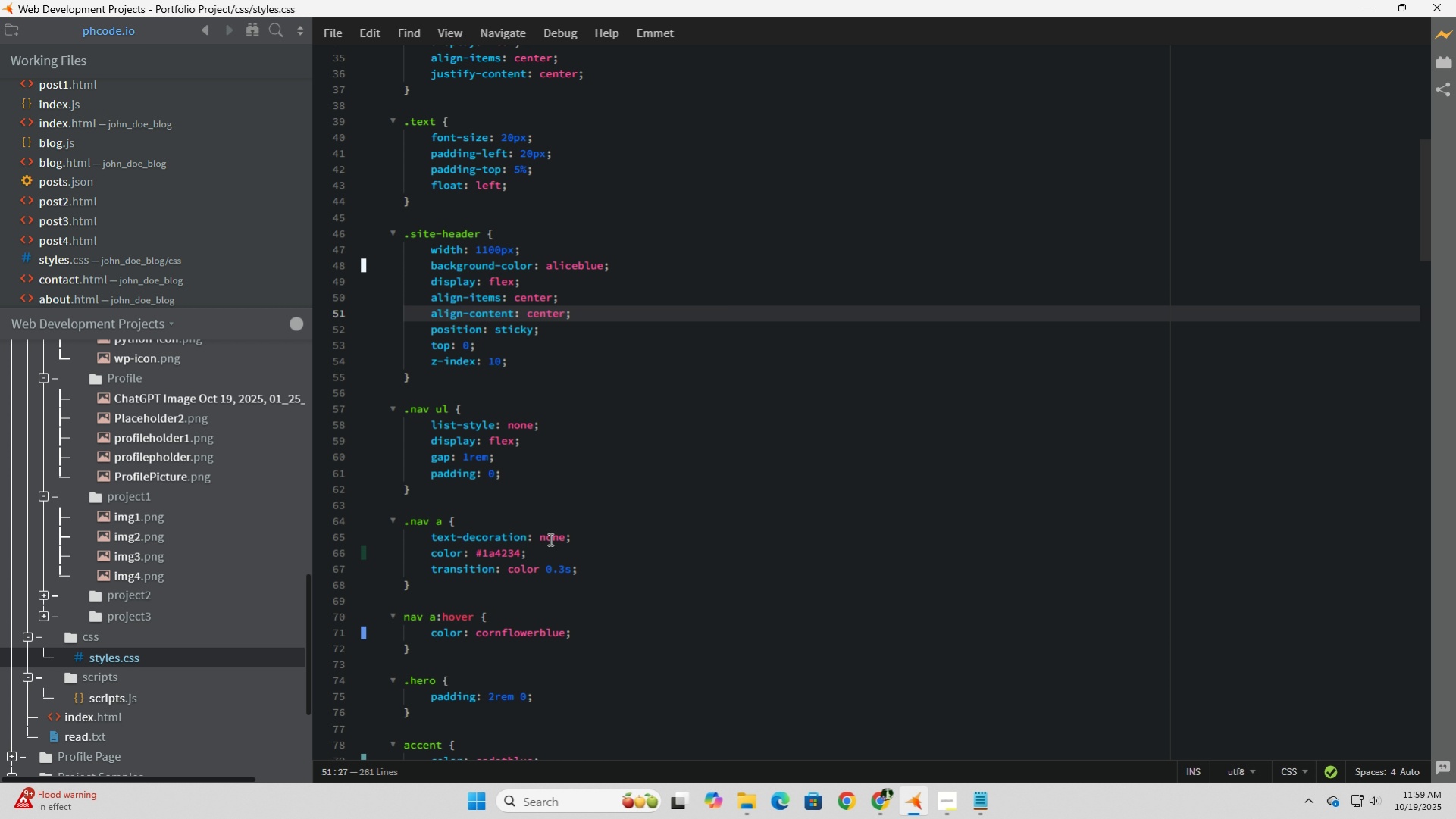 
left_click([884, 812])
 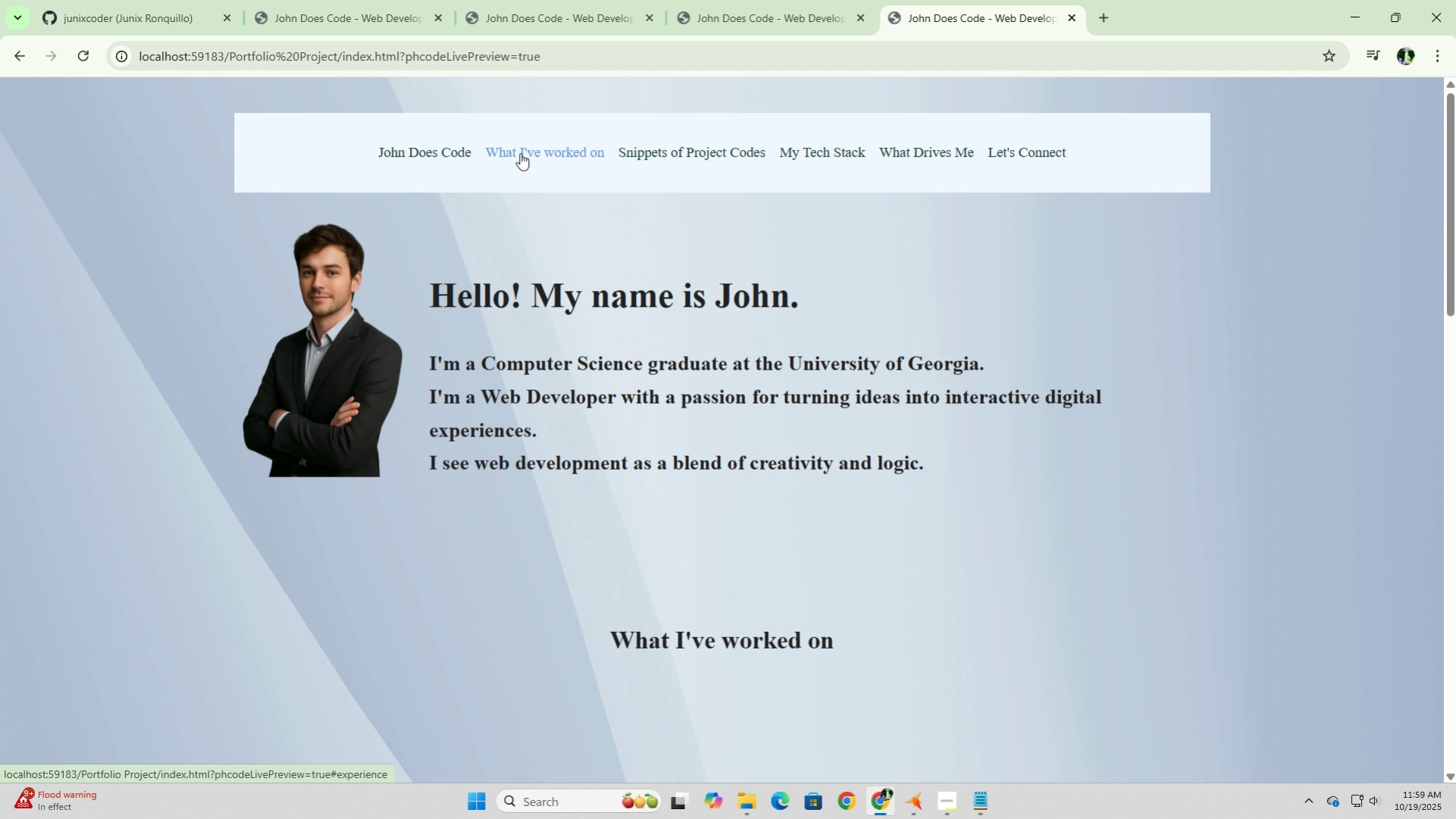 
left_click([427, 153])
 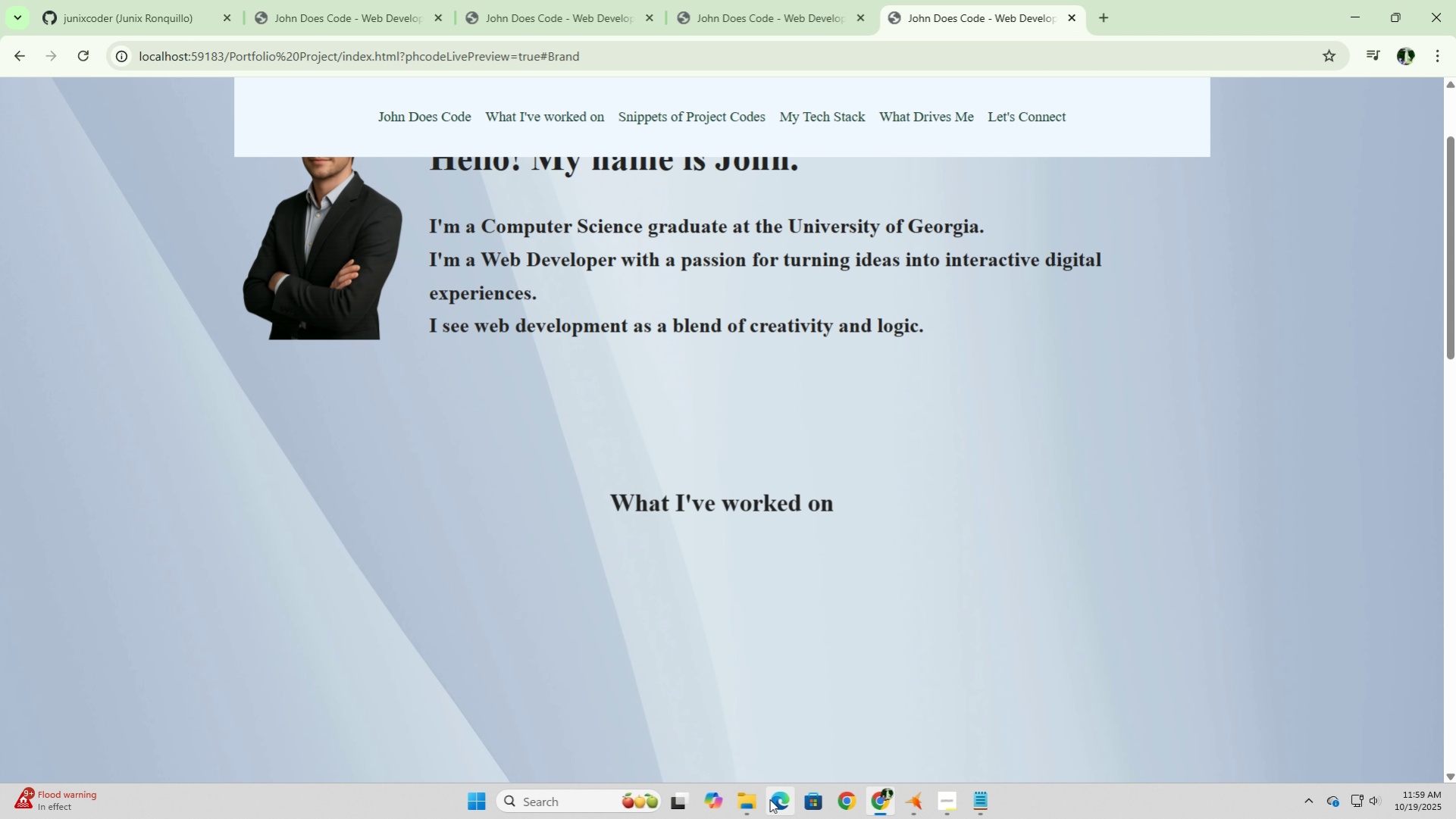 
left_click([915, 807])
 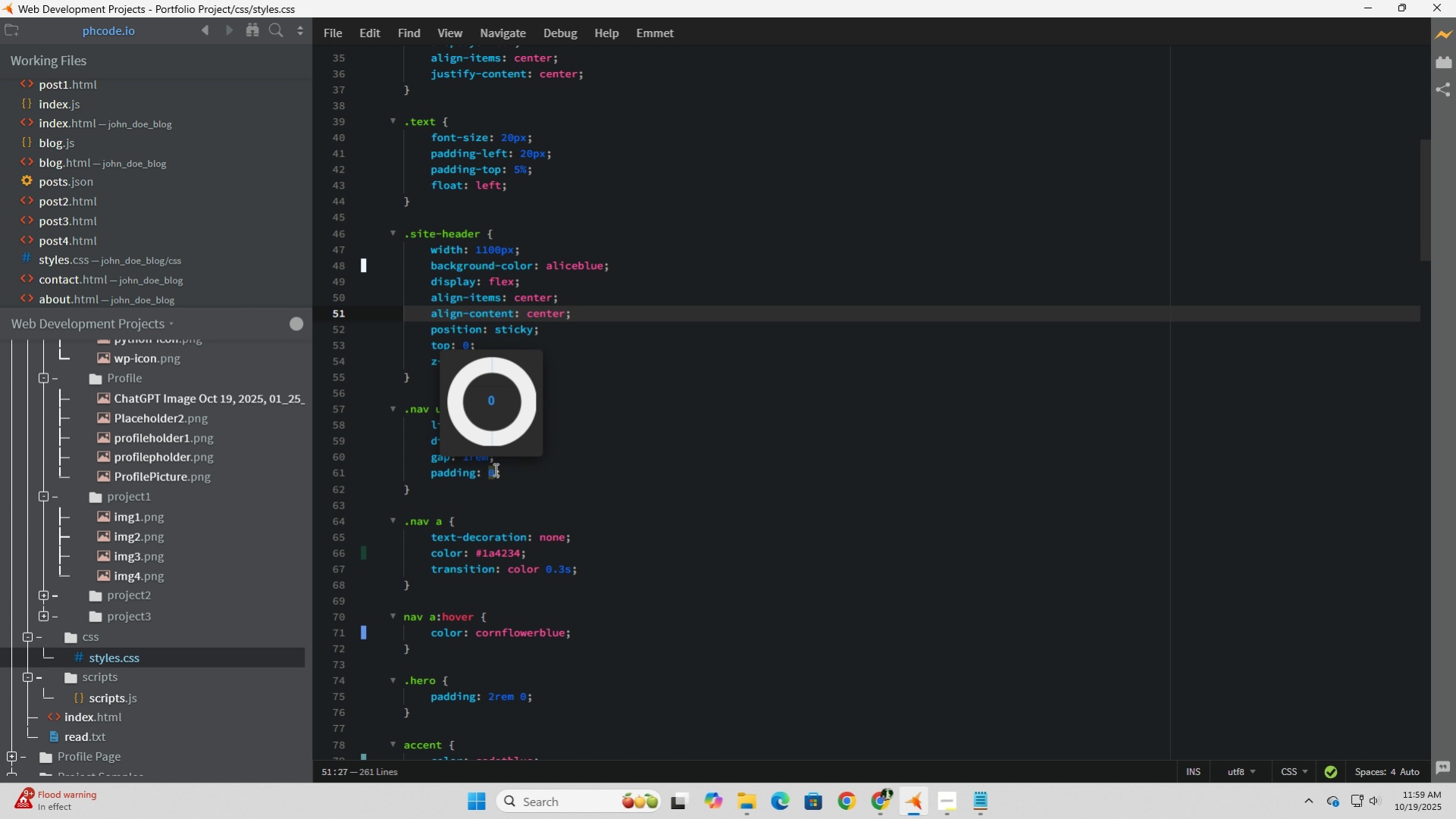 
wait(11.82)
 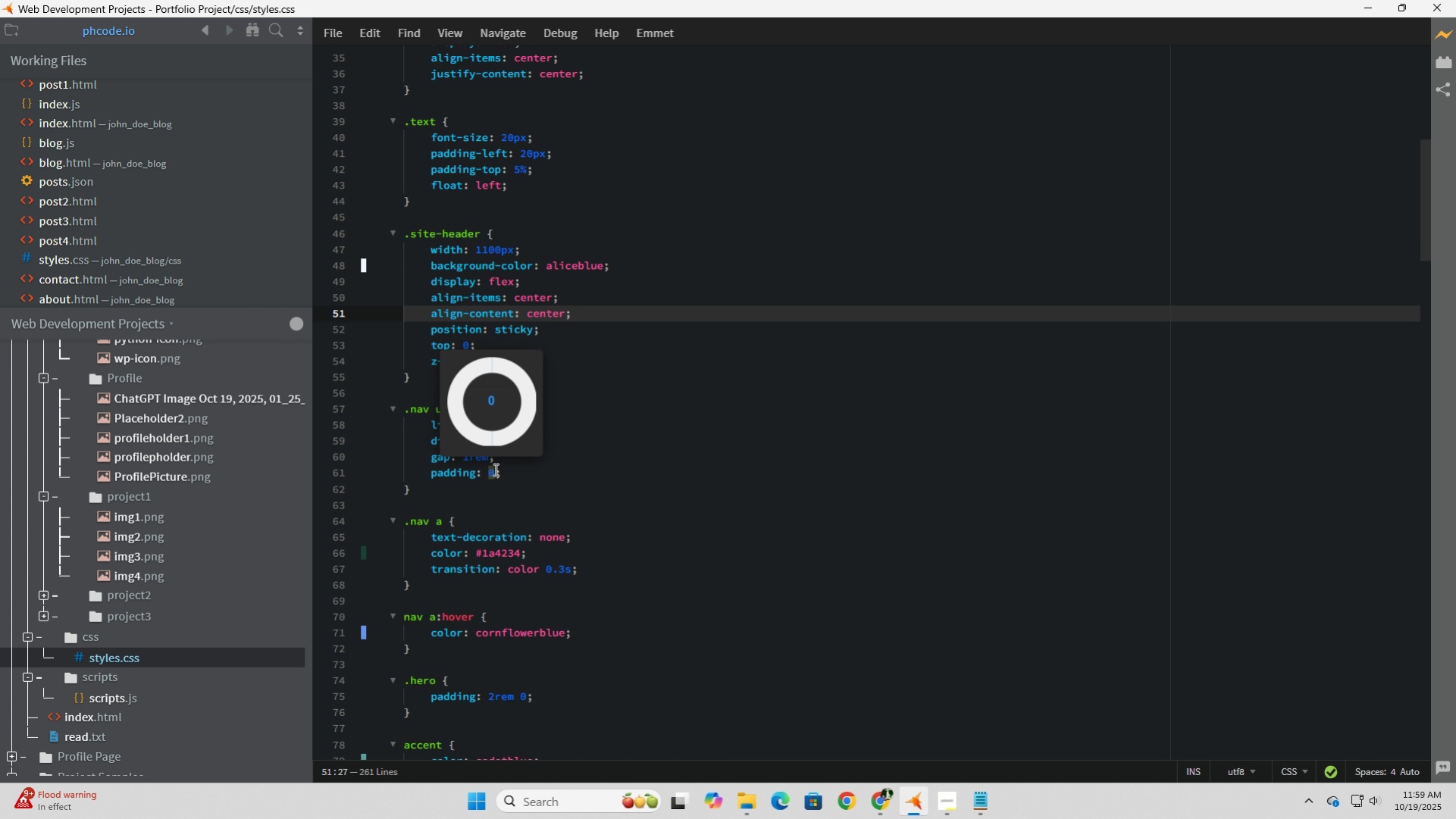 
scroll: coordinate [494, 469], scroll_direction: down, amount: 2.0
 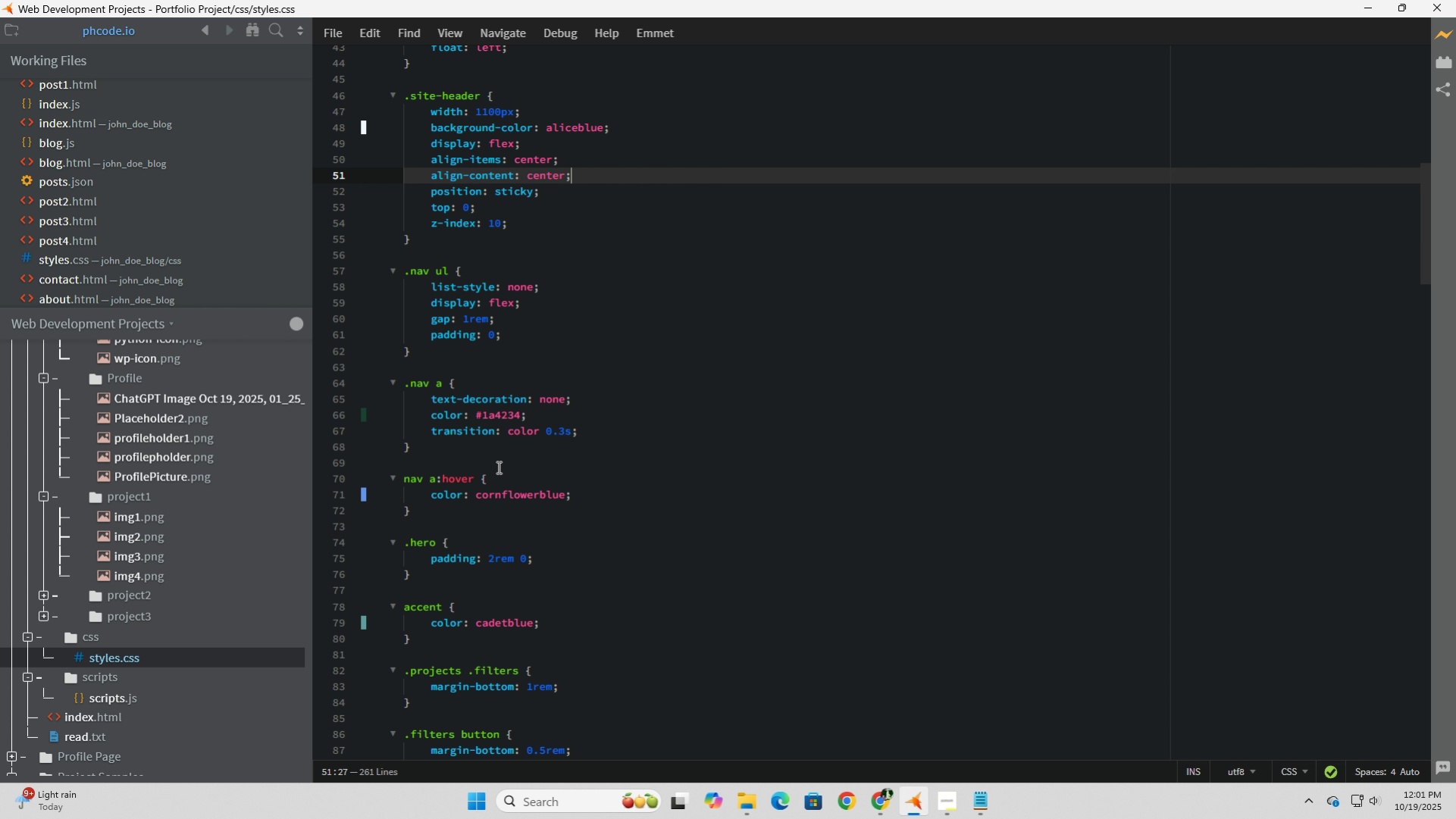 
wait(74.9)
 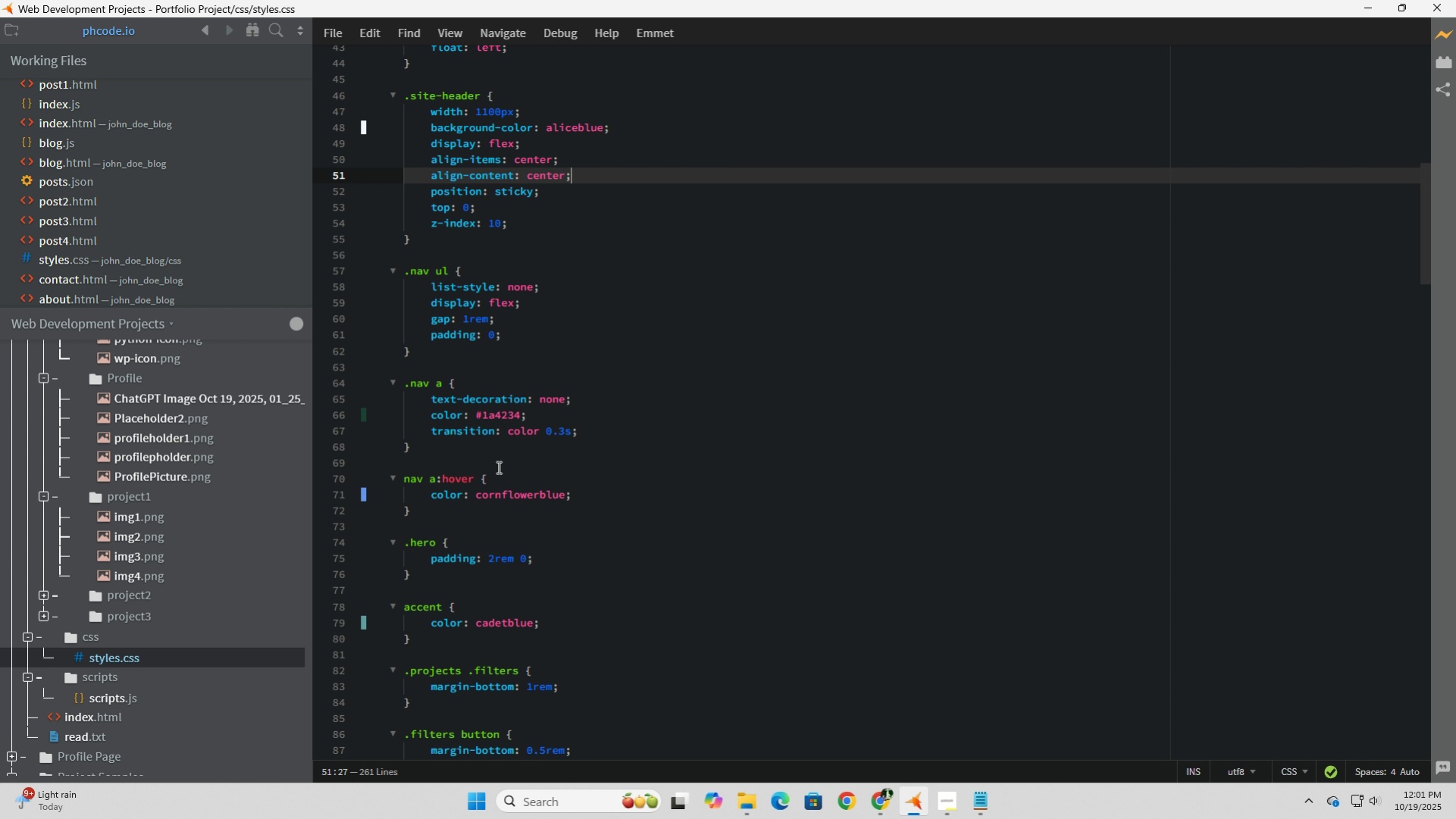 
left_click([503, 451])
 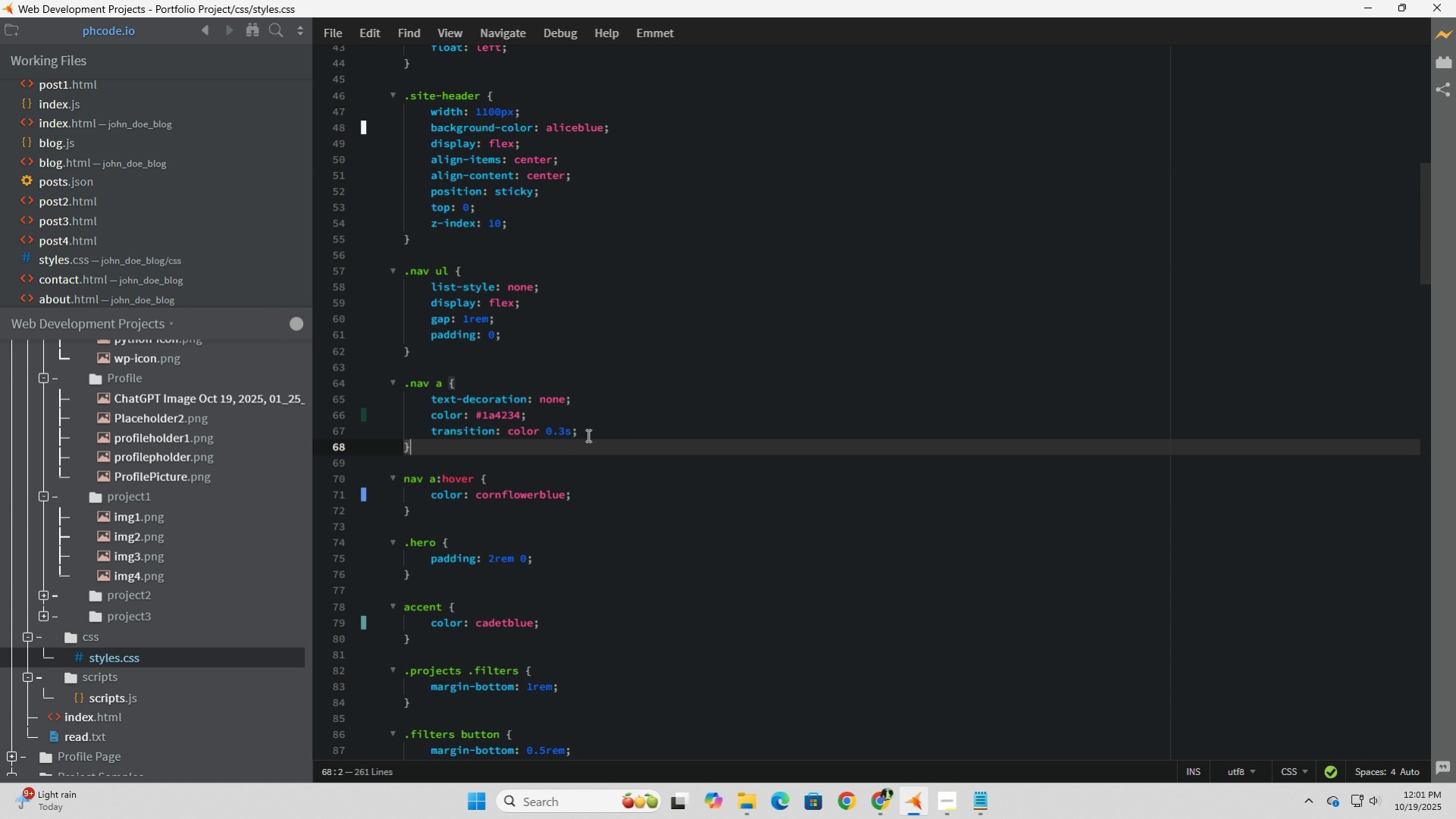 
left_click([587, 434])
 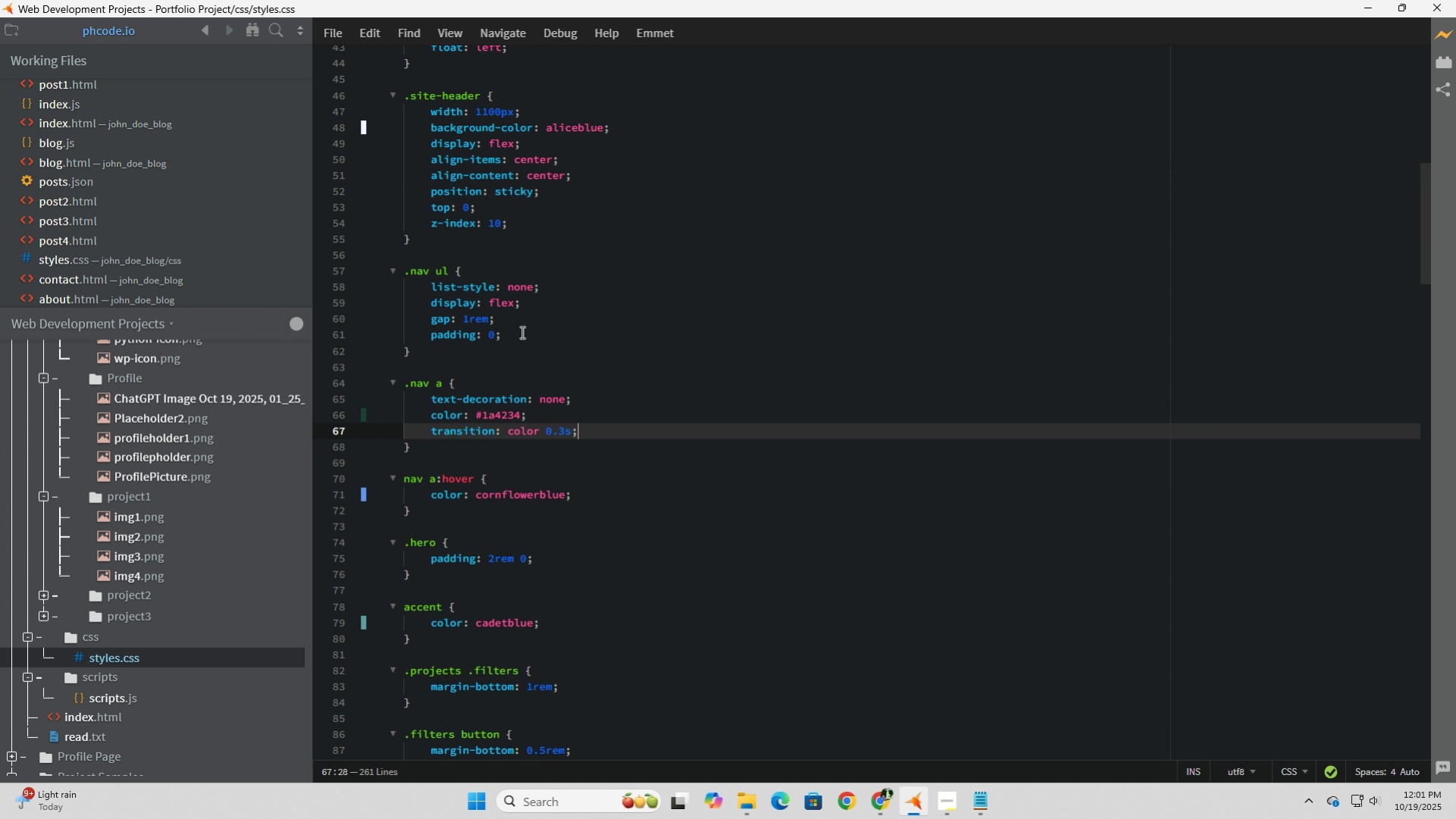 
left_click([521, 332])
 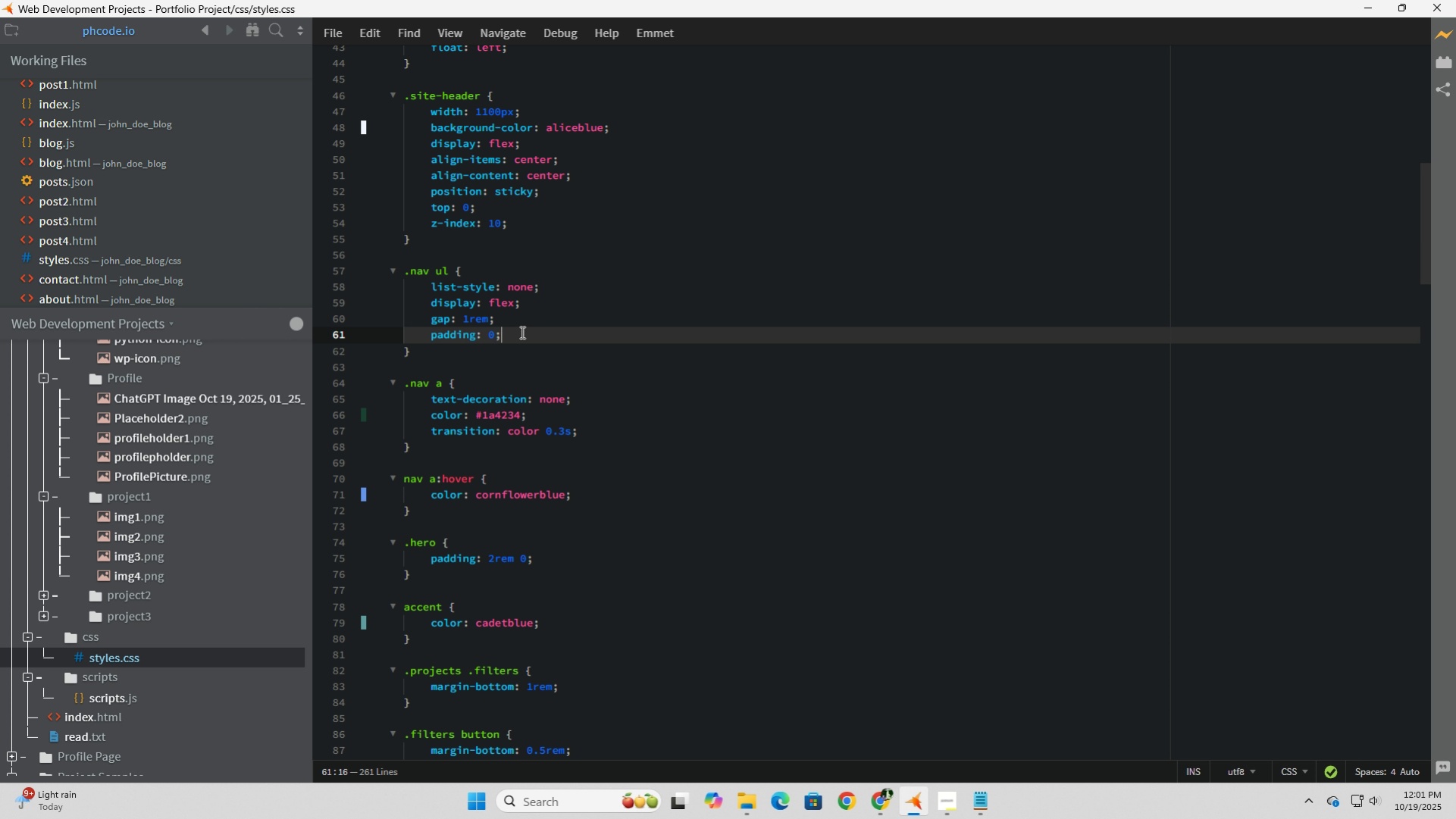 
wait(7.9)
 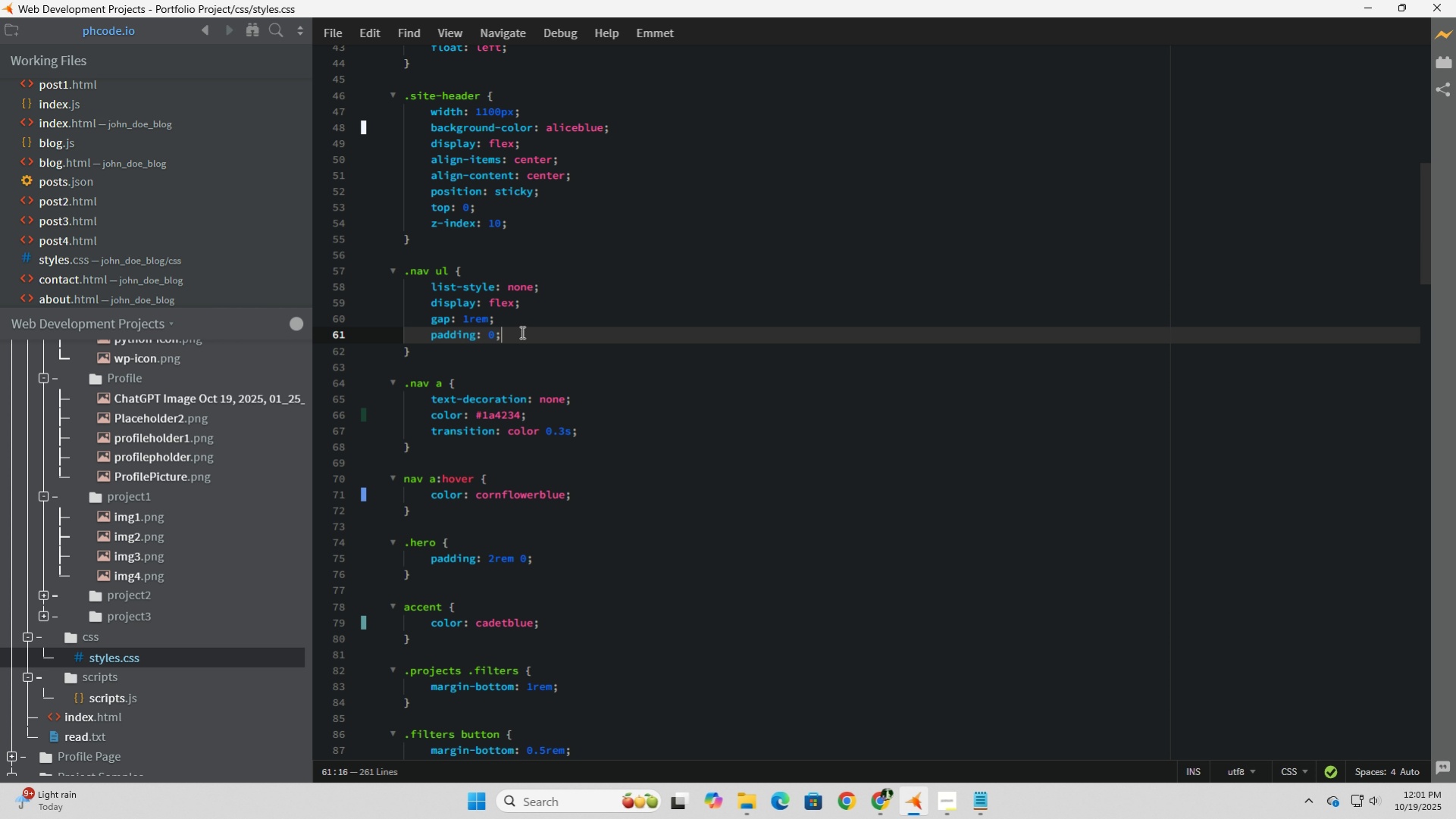 
scroll: coordinate [559, 437], scroll_direction: down, amount: 2.0
 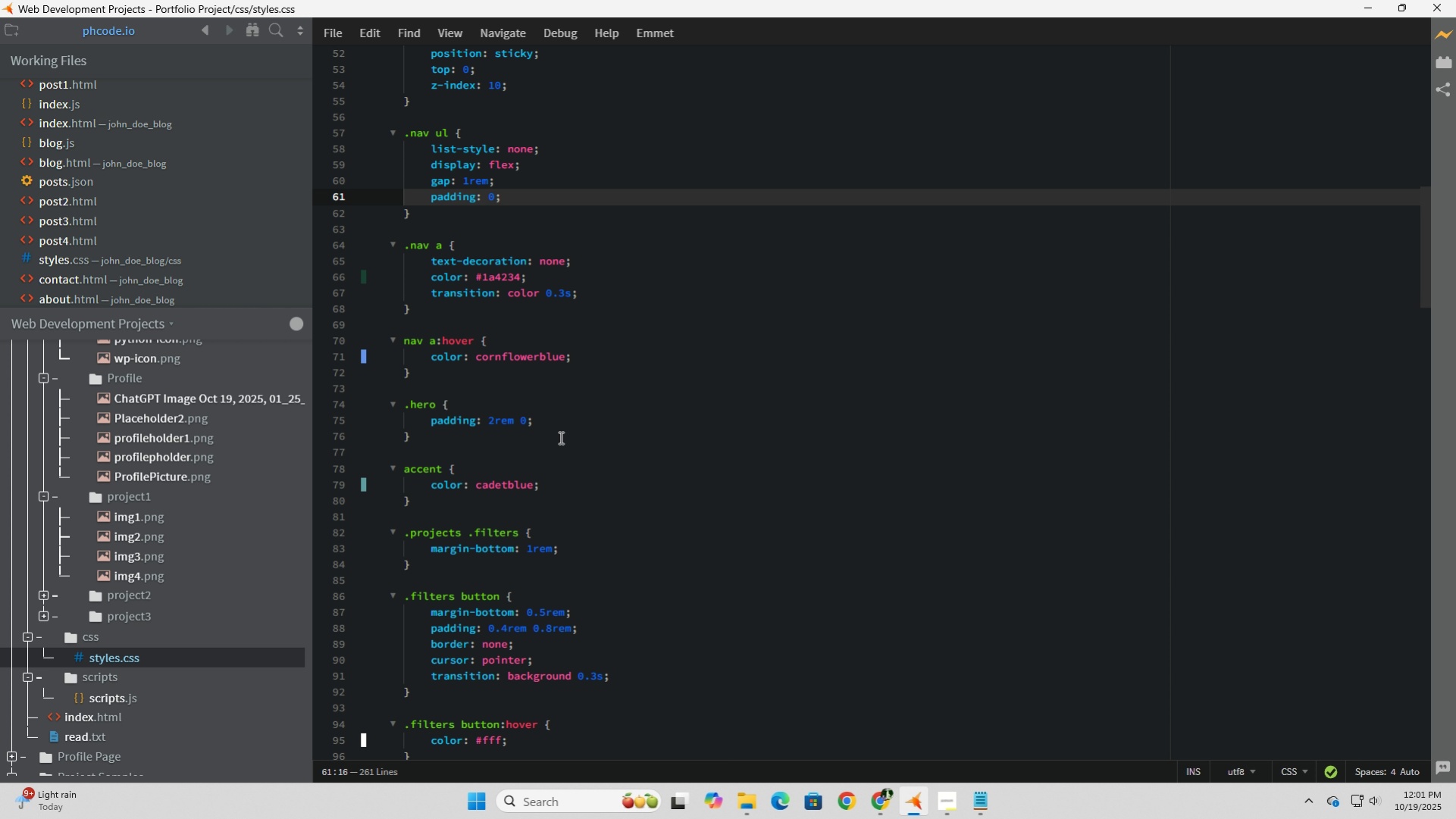 
wait(9.19)
 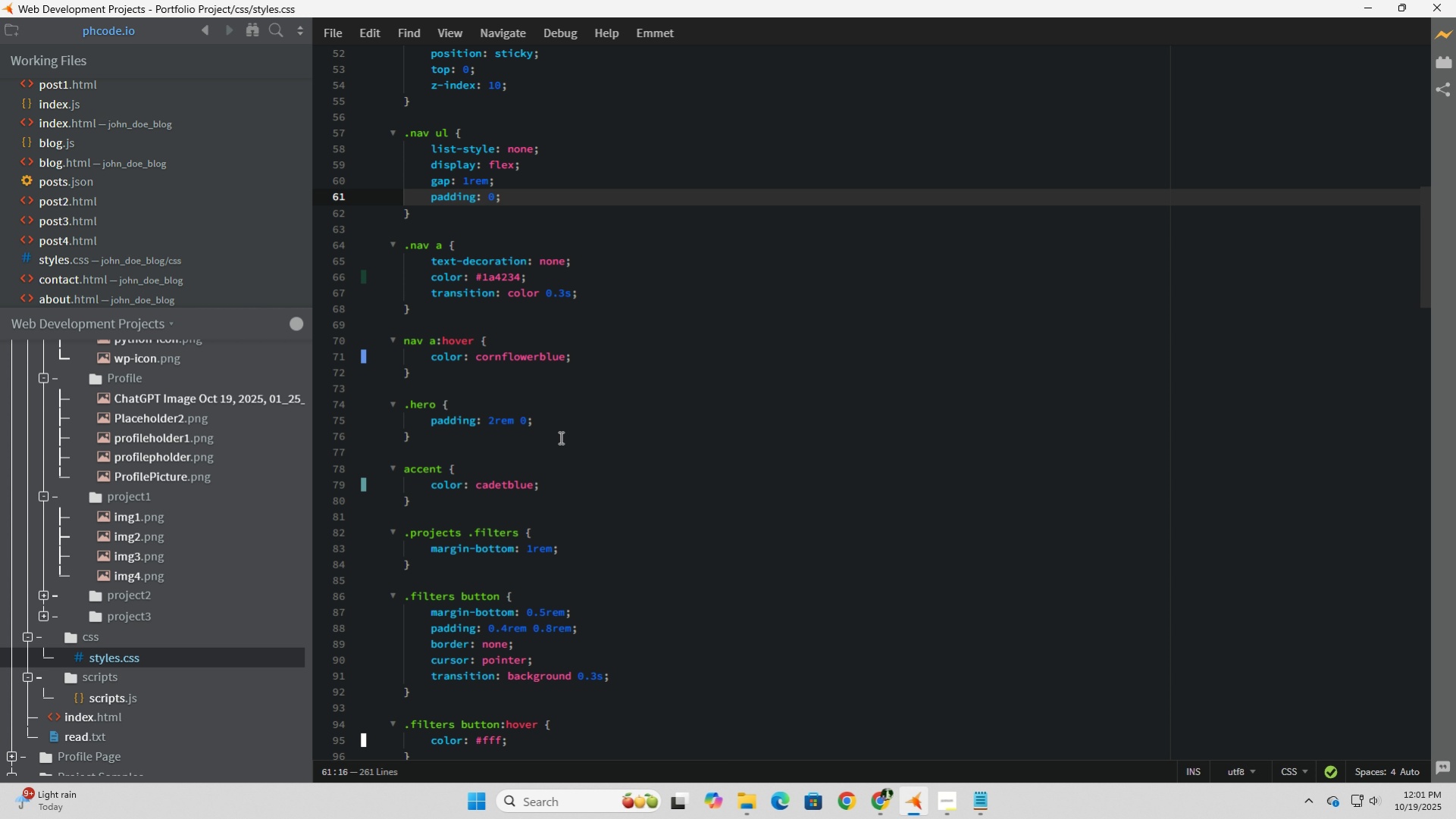 
scroll: coordinate [555, 591], scroll_direction: up, amount: 6.0
 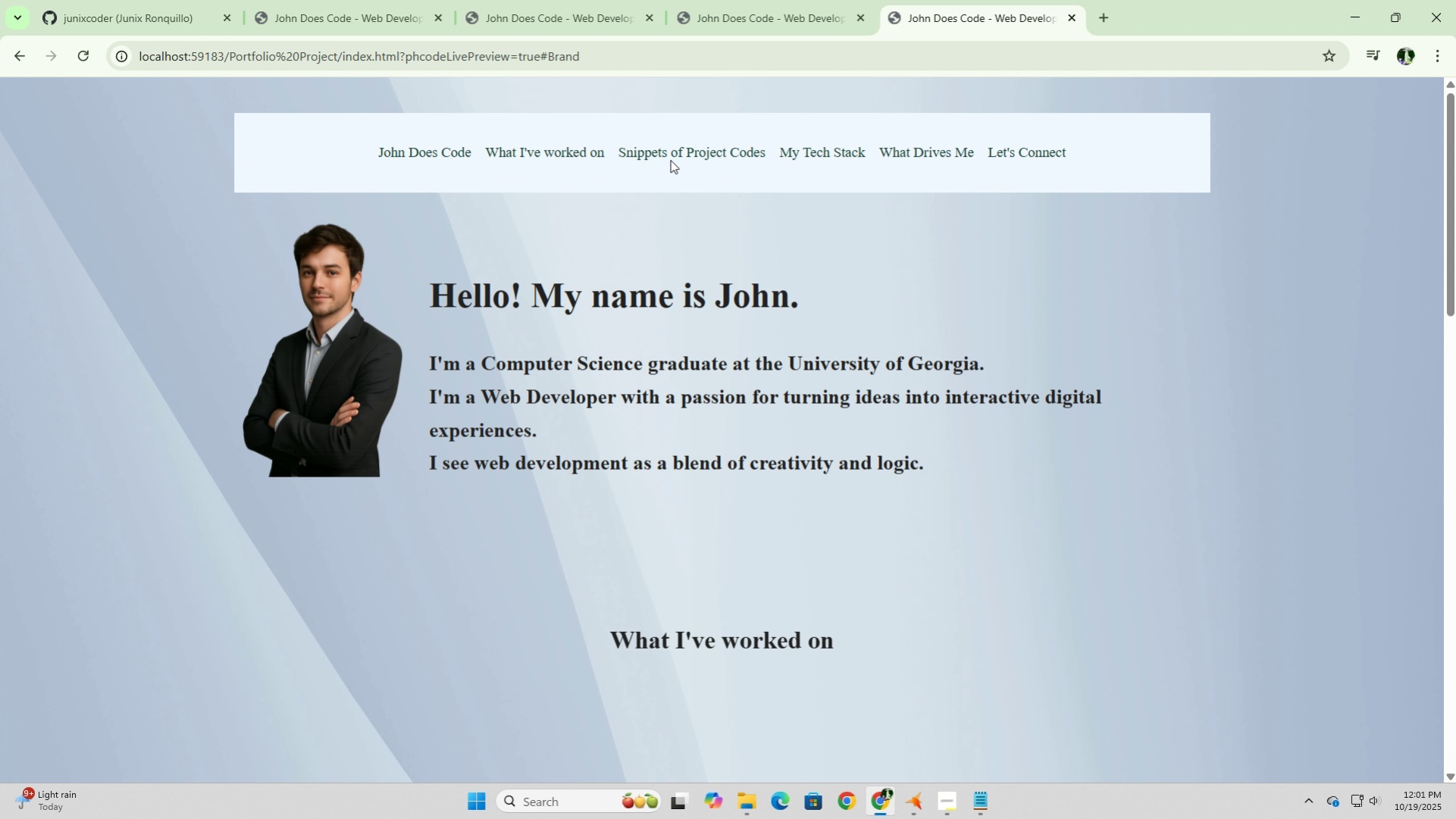 
left_click([670, 153])
 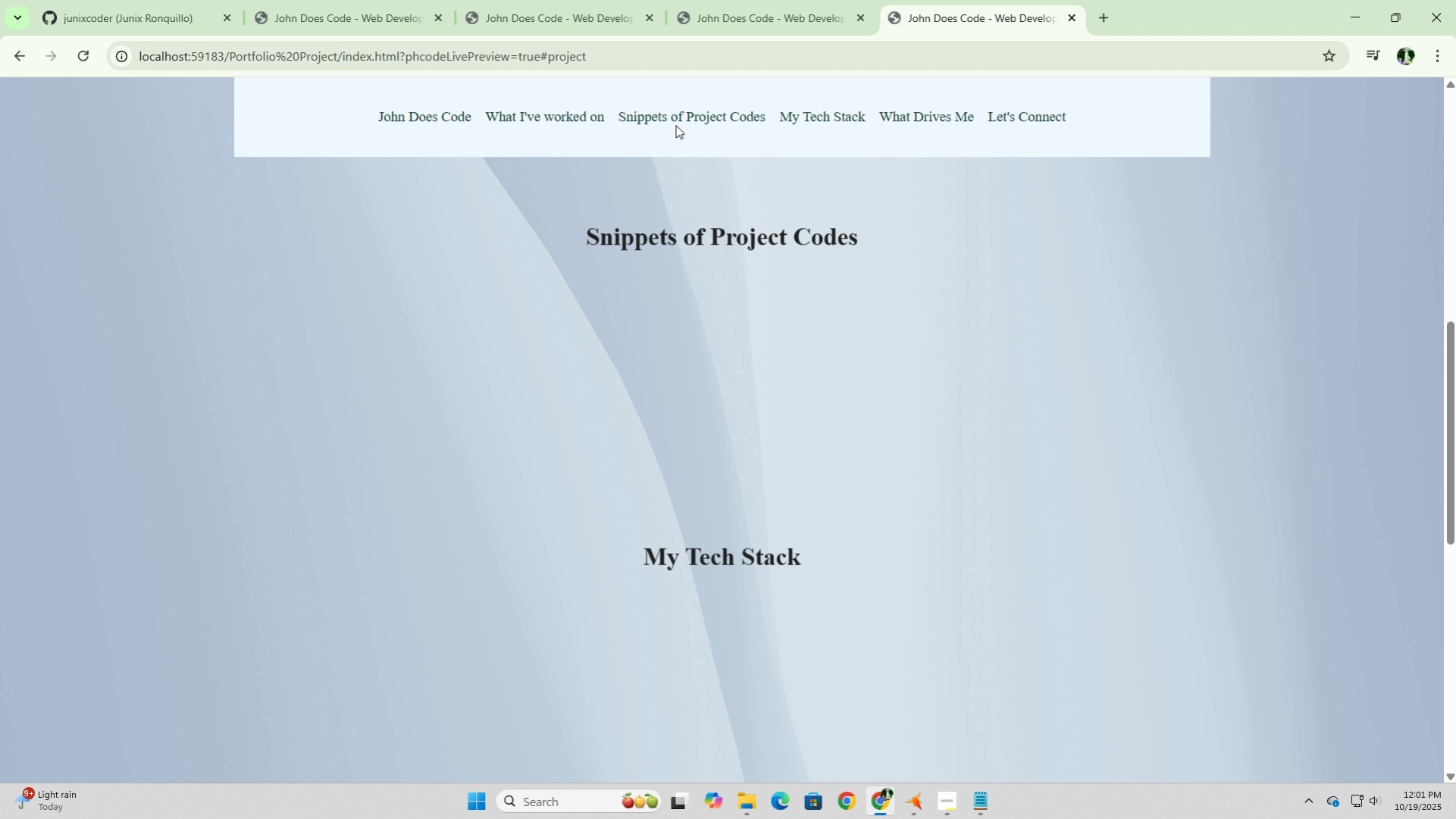 
left_click([675, 125])
 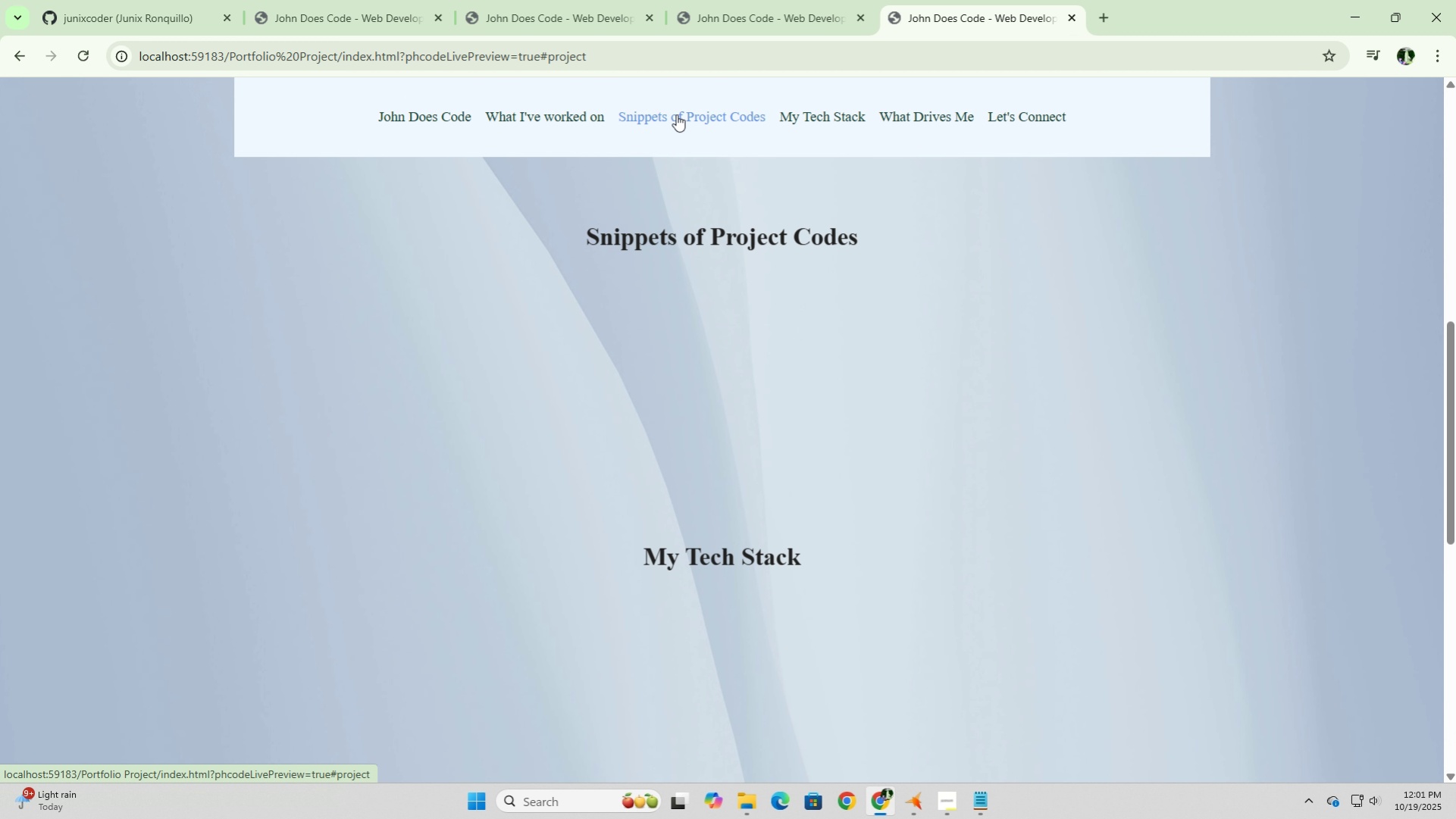 
left_click([676, 114])
 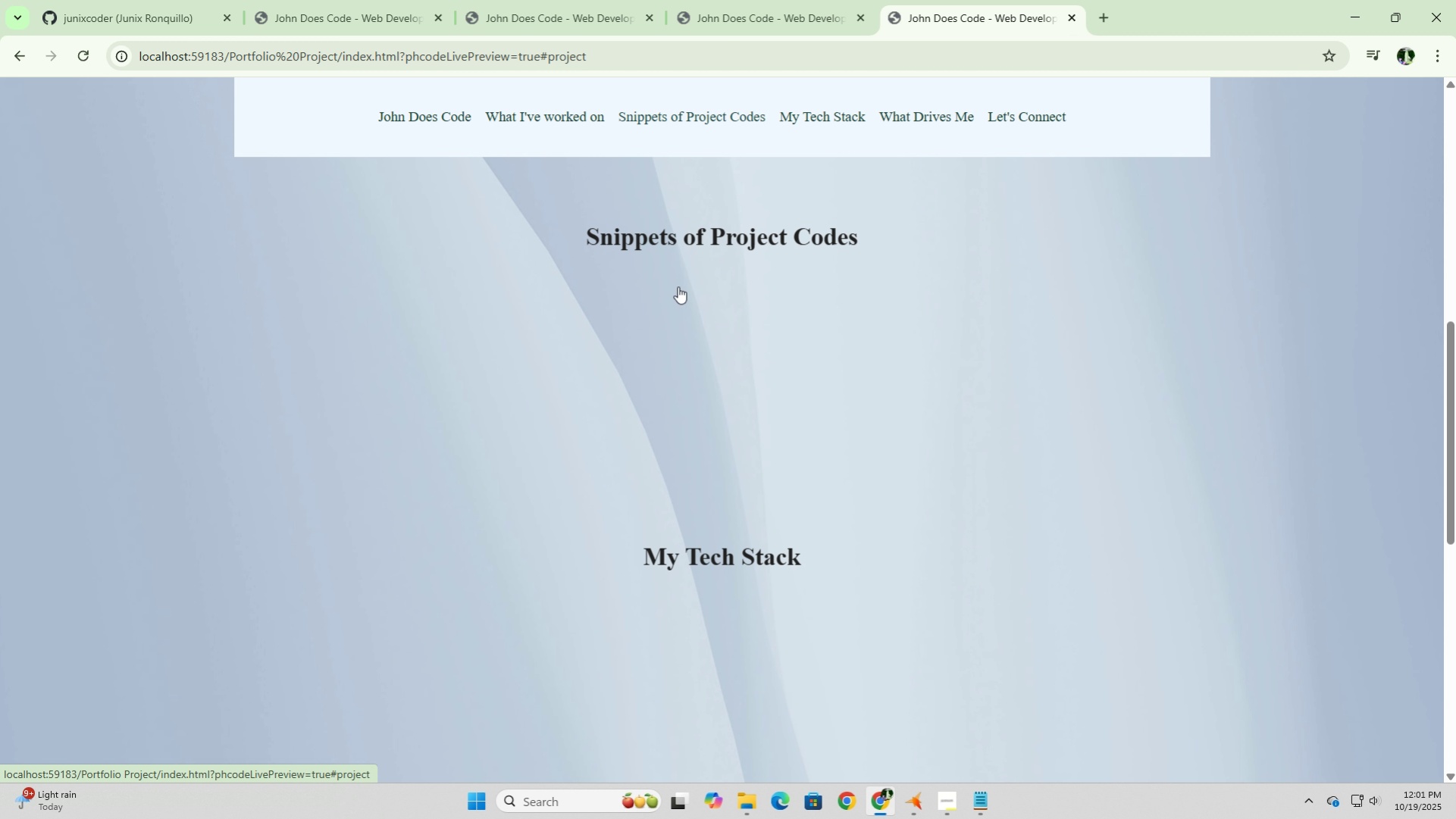 
scroll: coordinate [681, 291], scroll_direction: up, amount: 2.0
 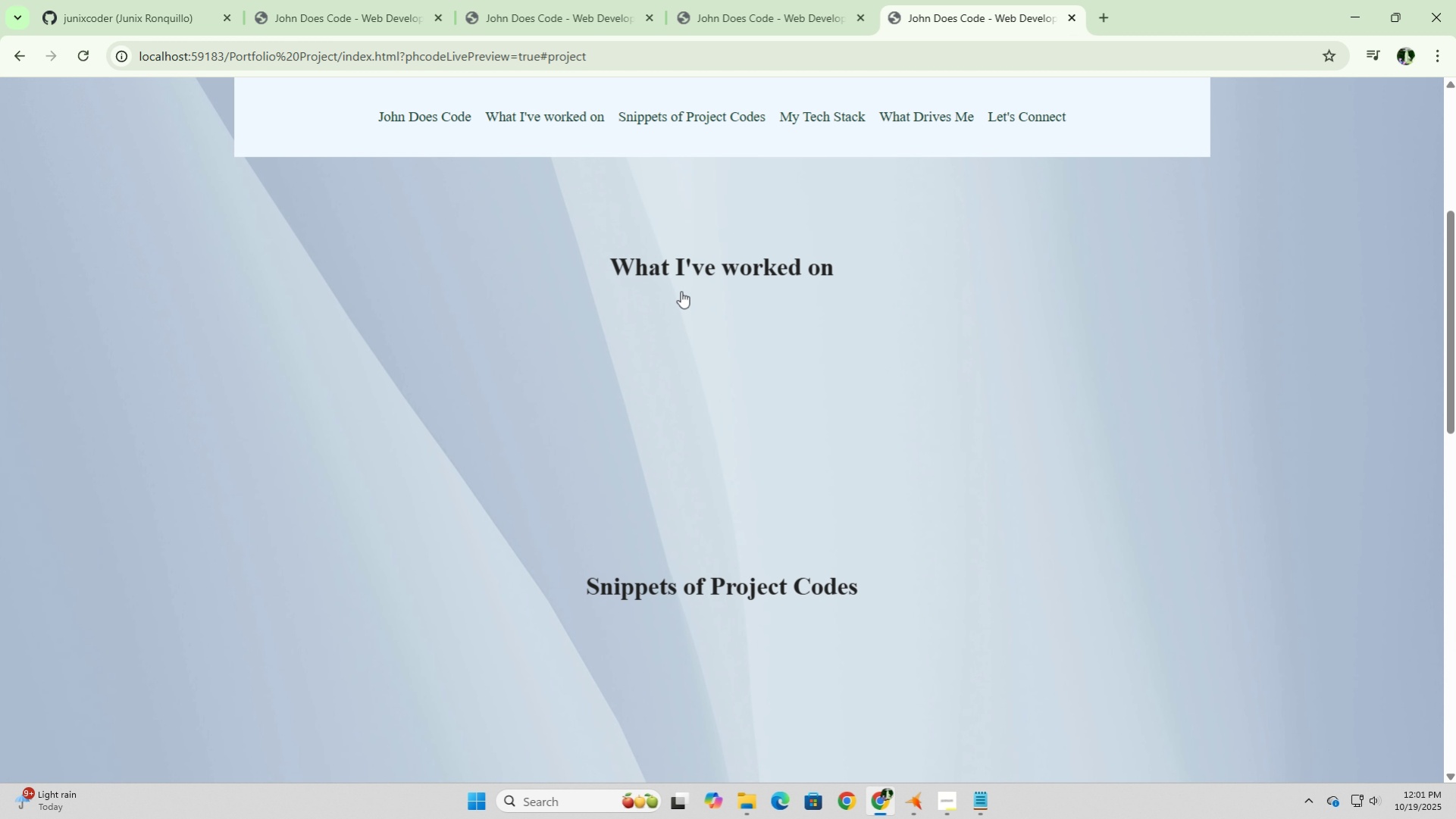 
scroll: coordinate [681, 291], scroll_direction: down, amount: 2.0
 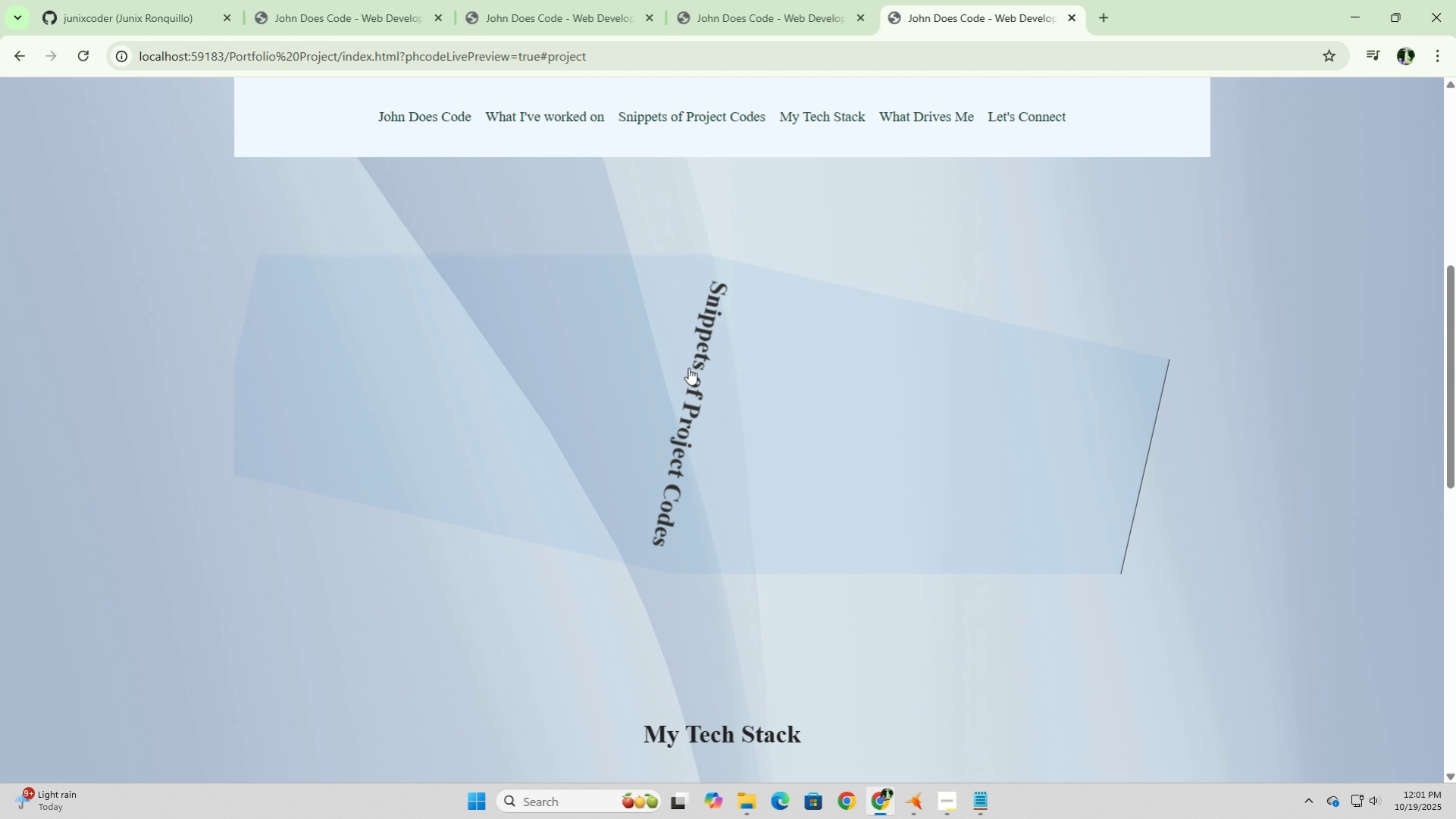 
left_click([688, 367])
 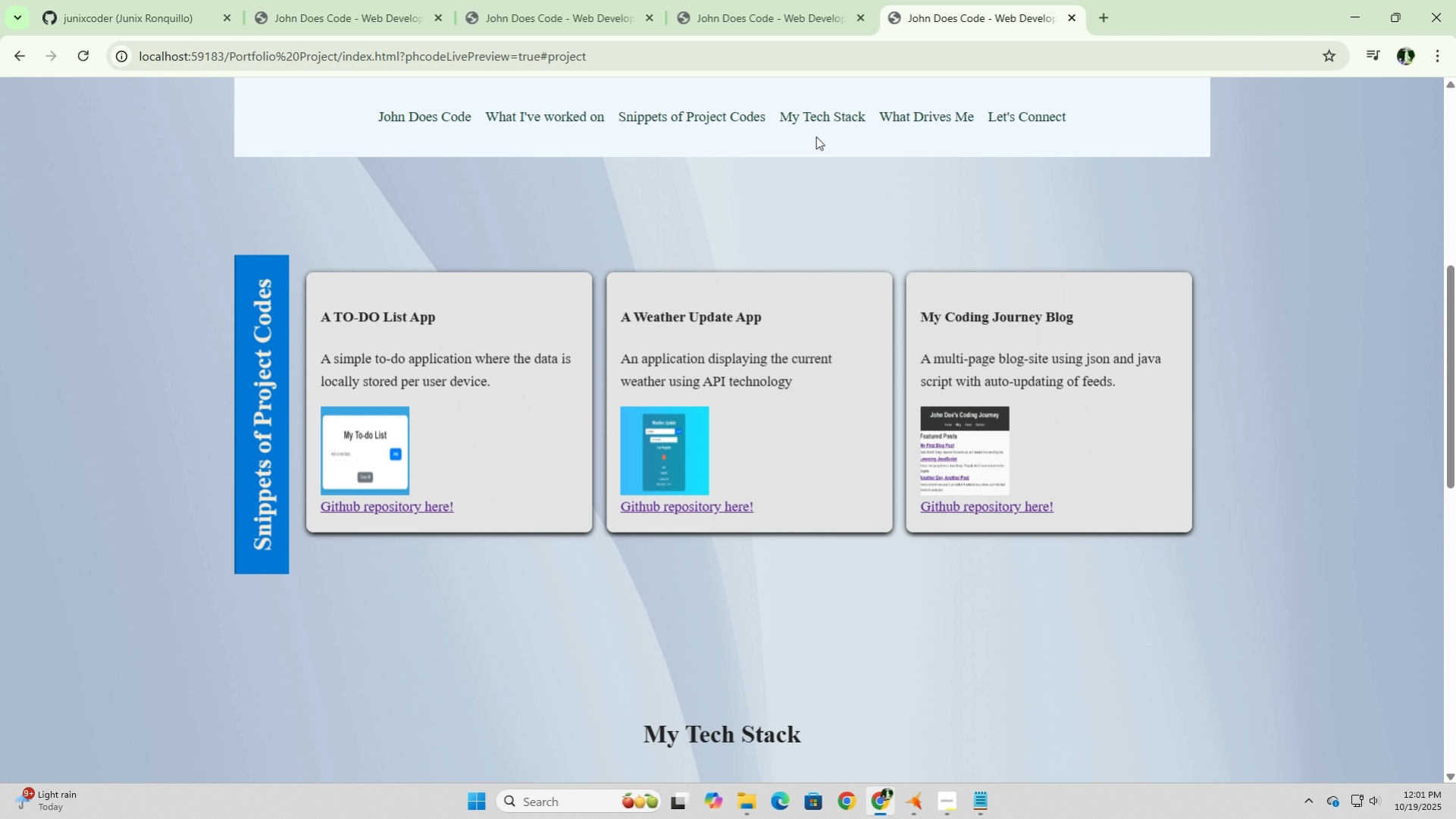 
left_click([819, 118])
 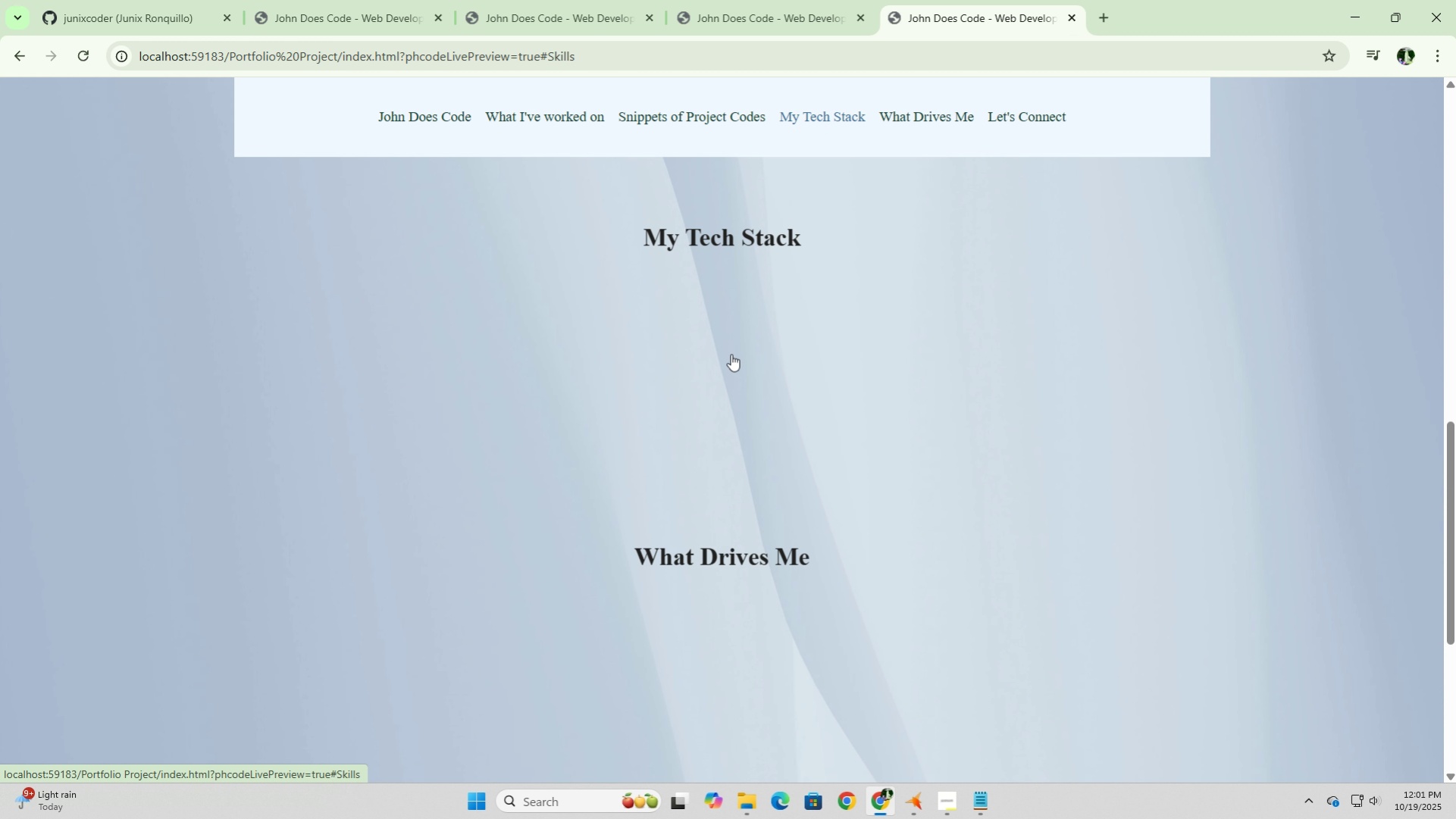 
left_click([731, 353])
 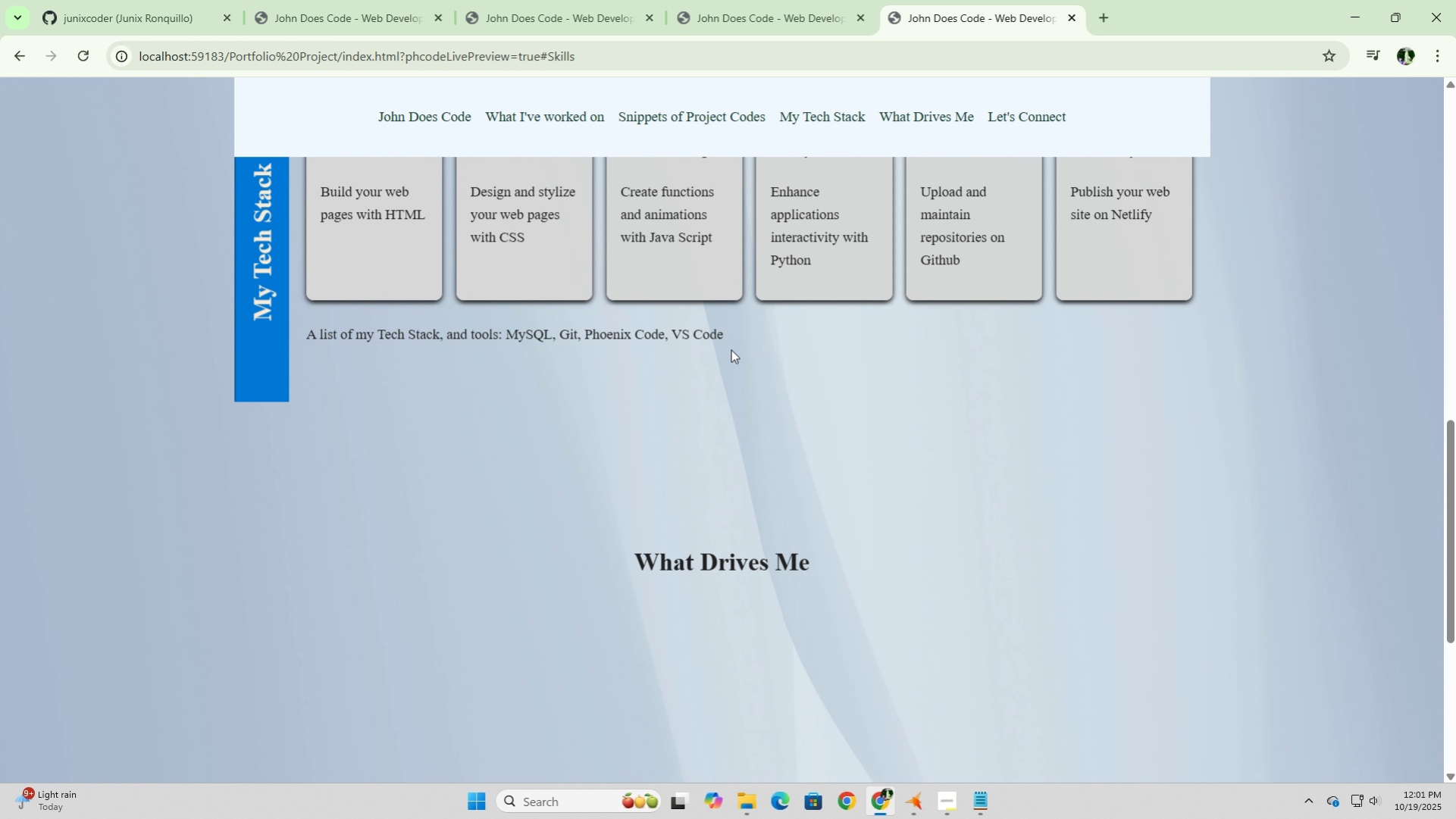 
scroll: coordinate [731, 349], scroll_direction: up, amount: 1.0
 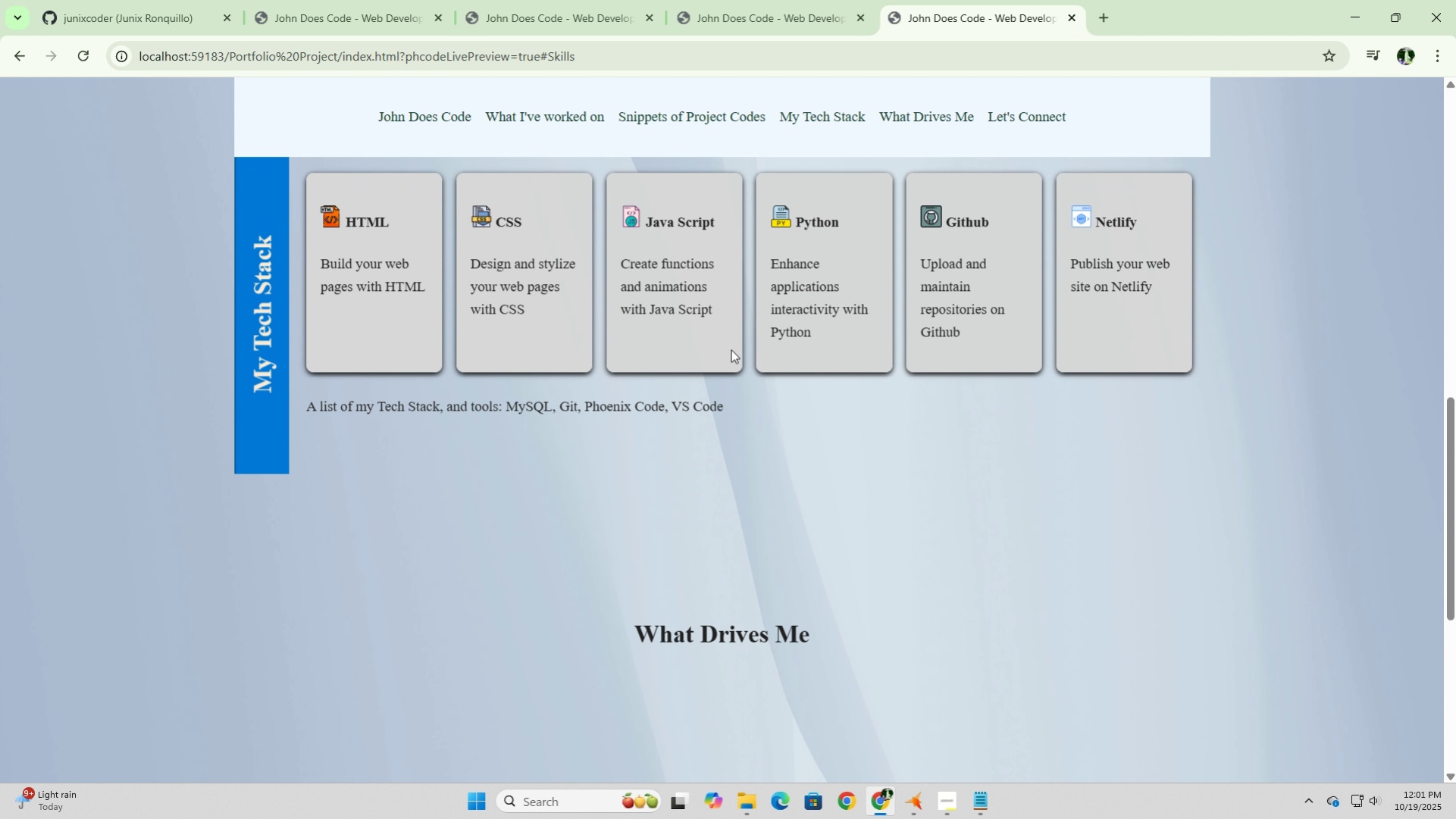 
scroll: coordinate [731, 349], scroll_direction: down, amount: 1.0
 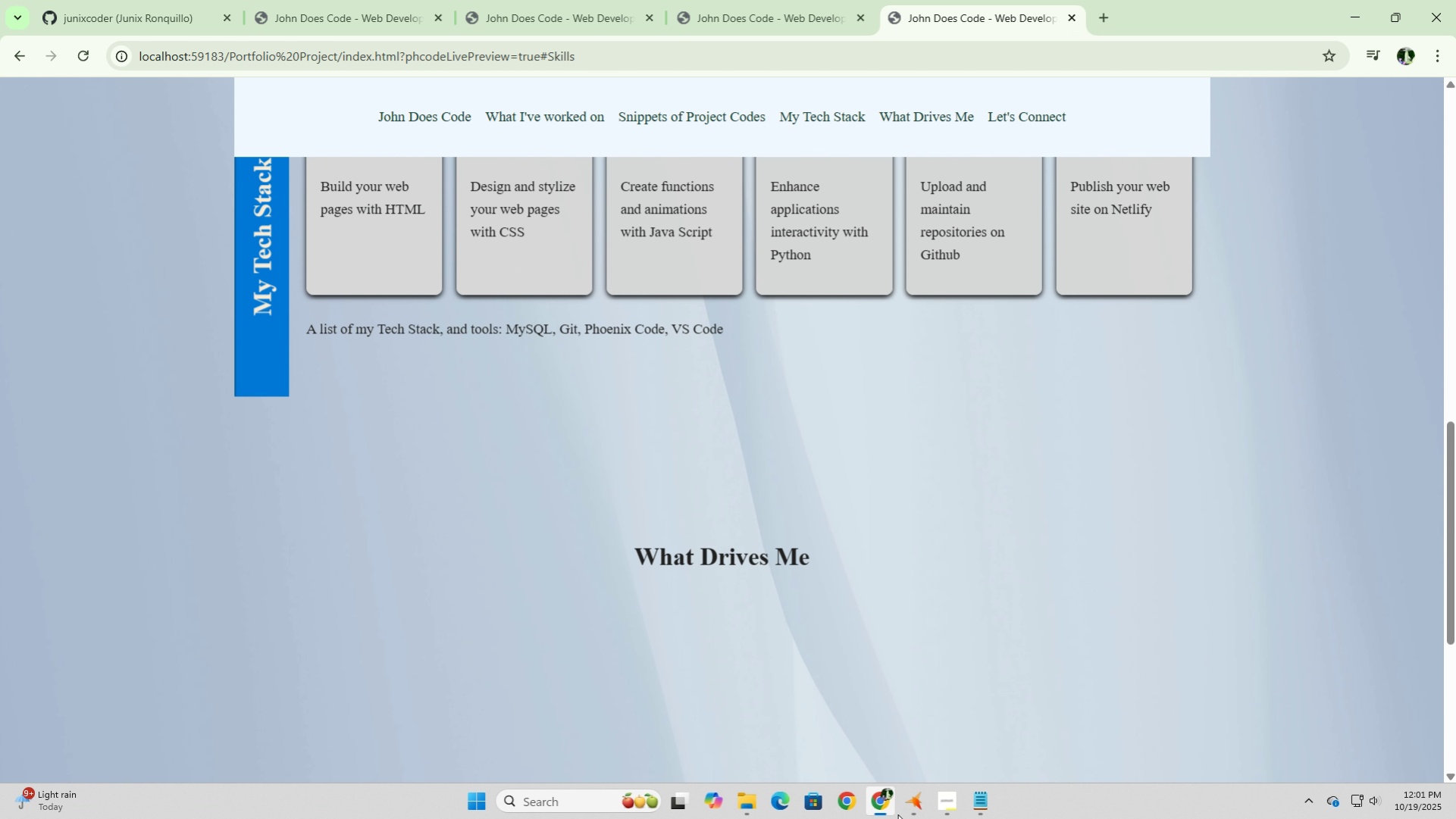 
left_click([910, 811])
 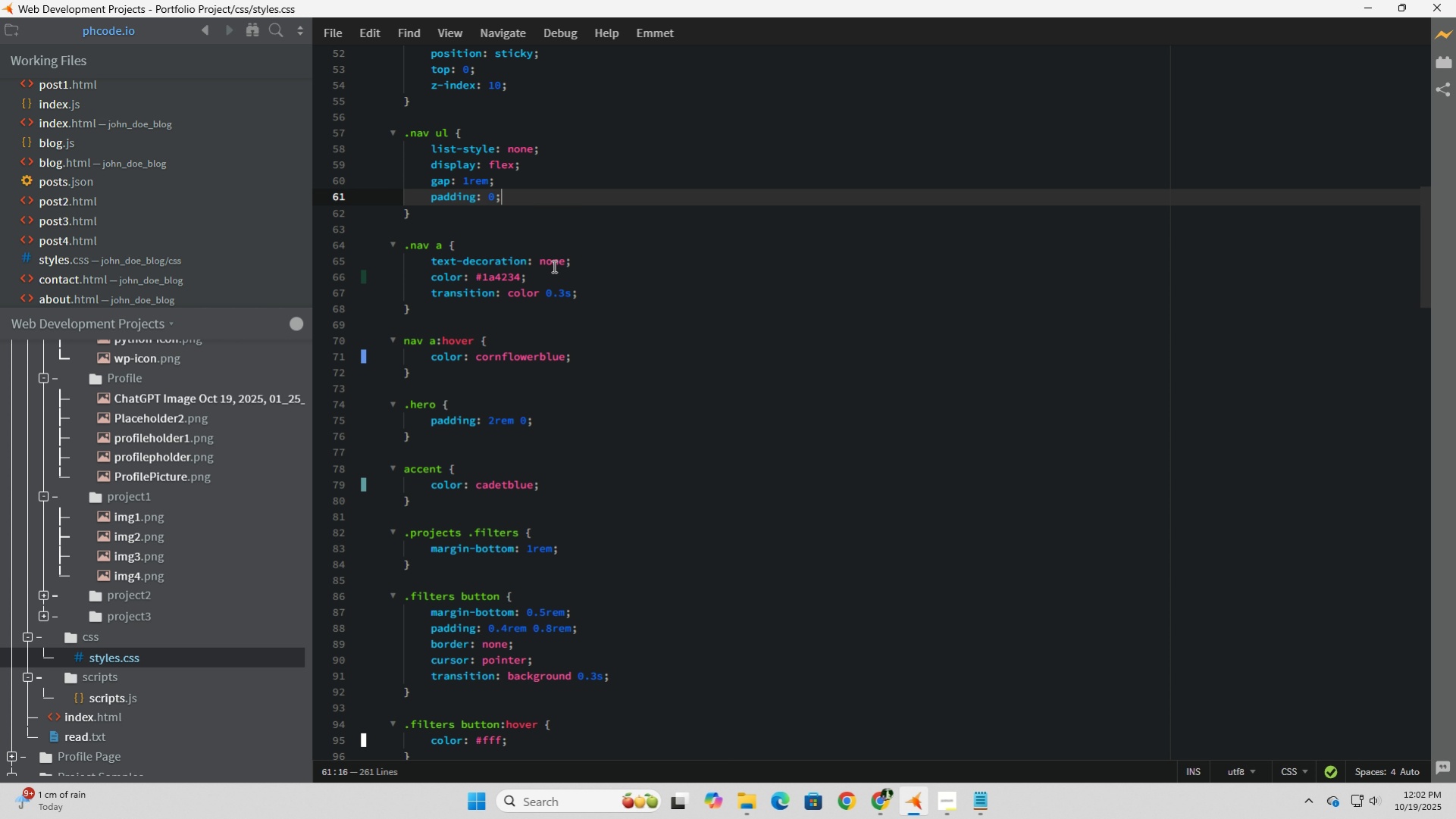 
wait(19.09)
 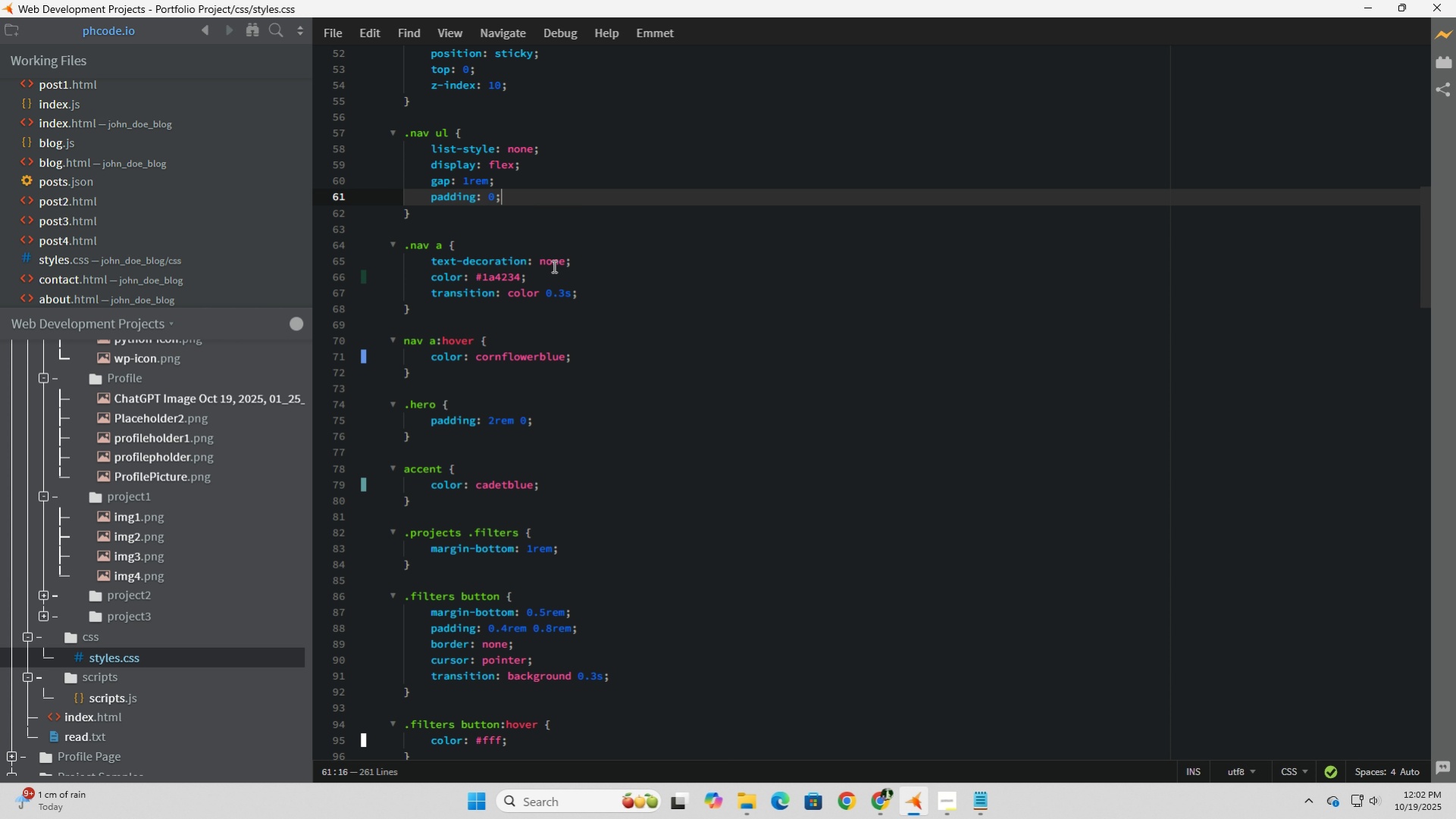 
left_click([408, 185])
 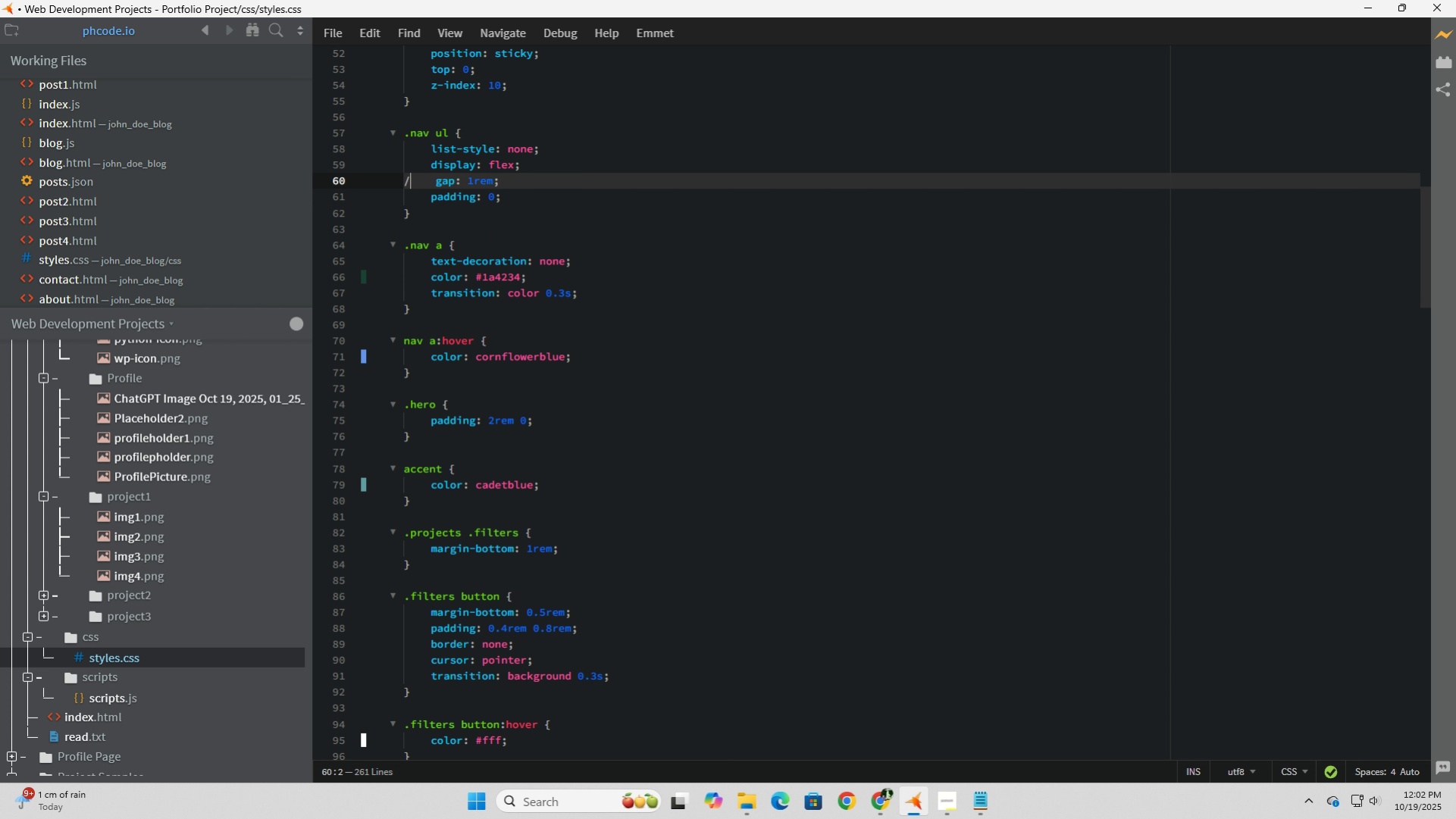 
key(NumpadDivide)
 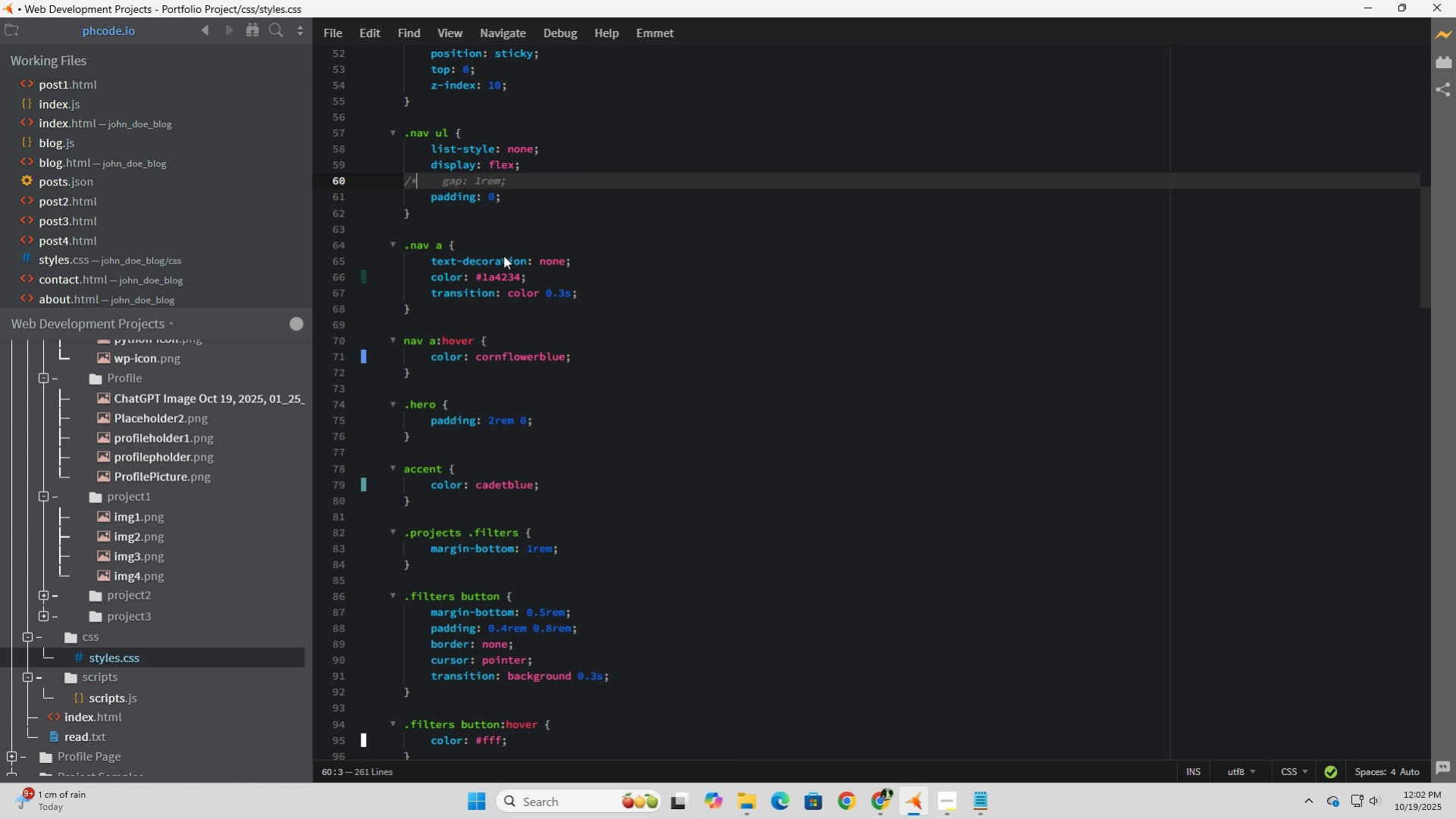 
key(NumpadMultiply)
 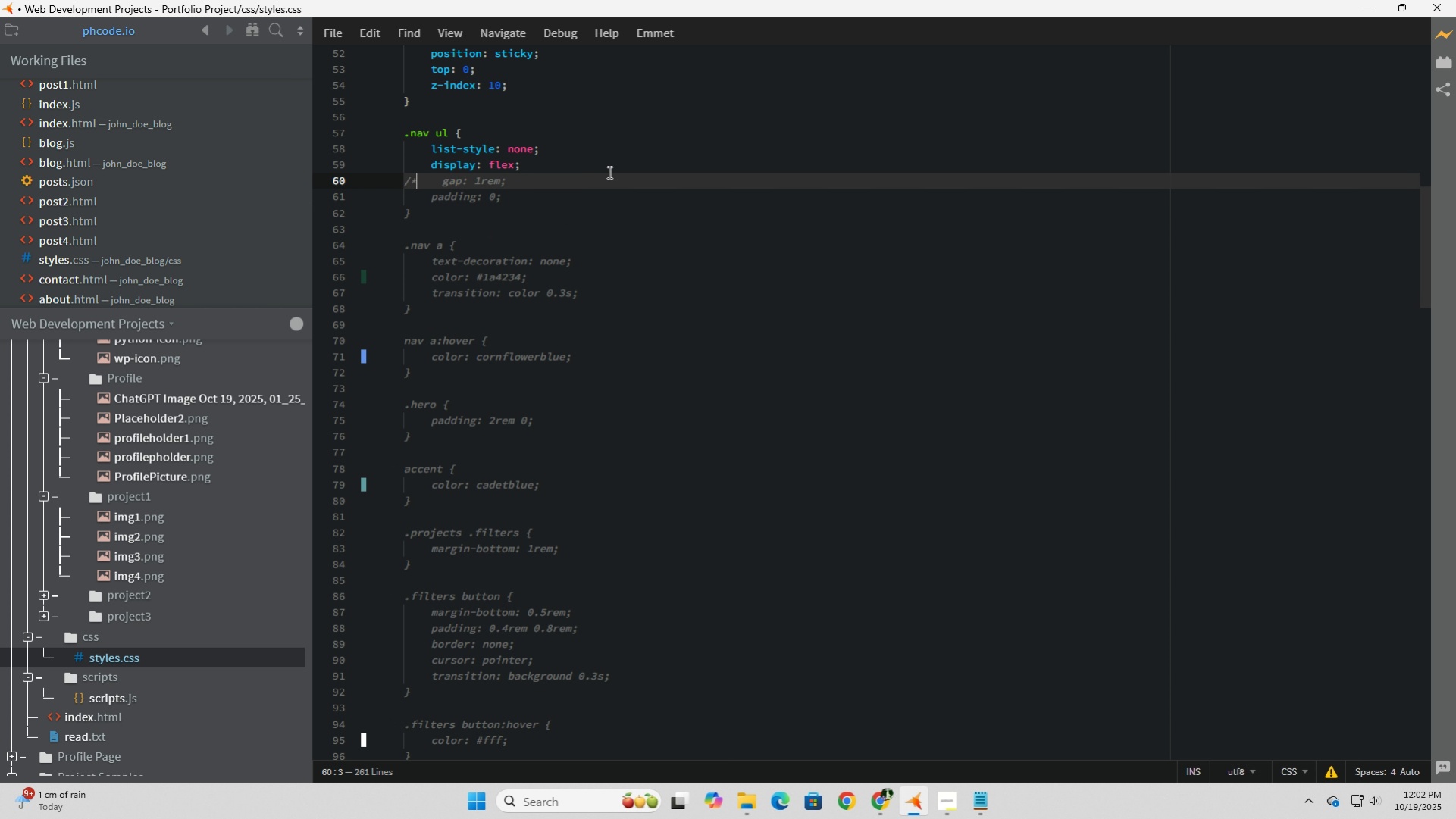 
left_click([608, 172])
 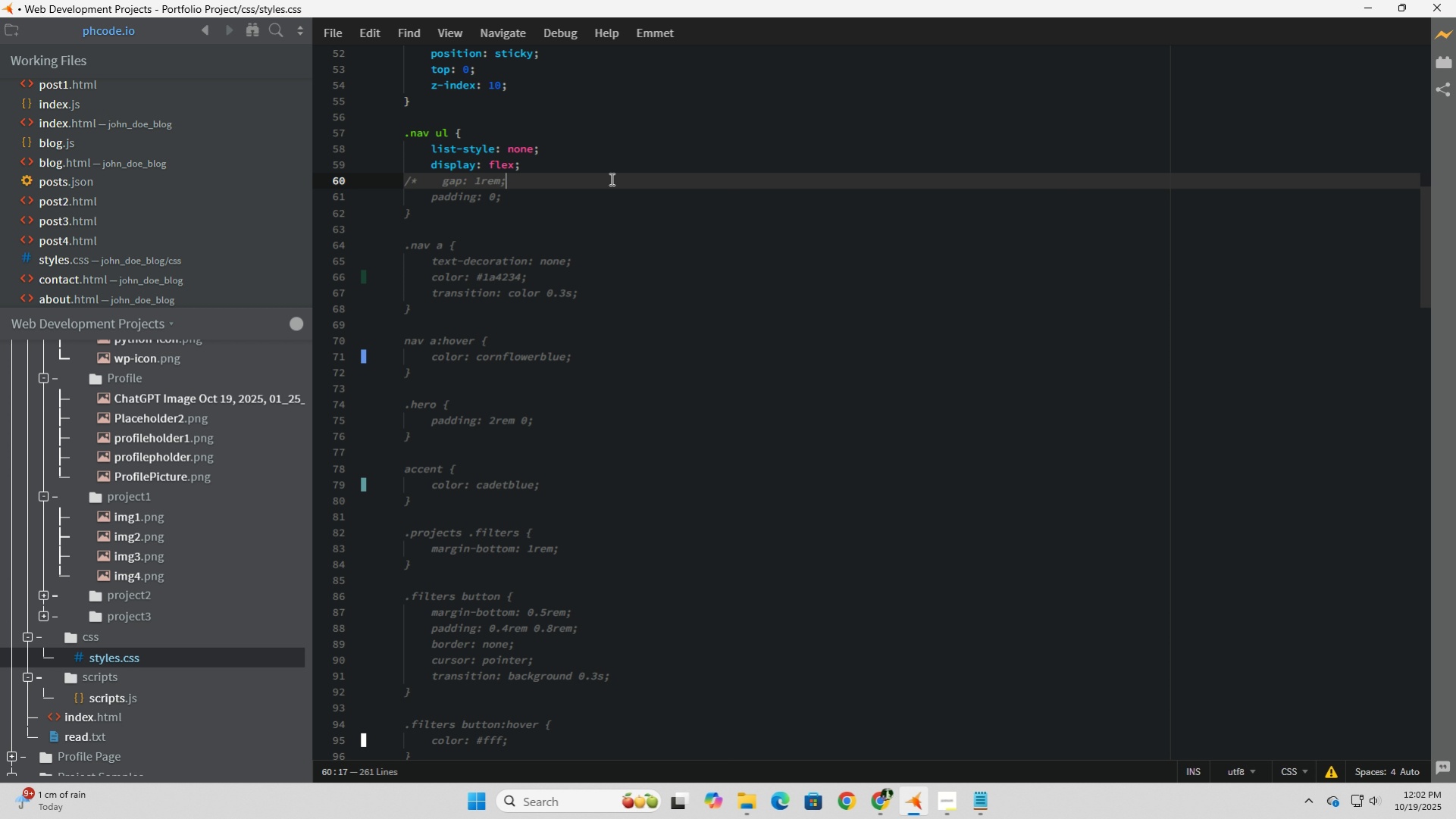 
left_click([610, 179])
 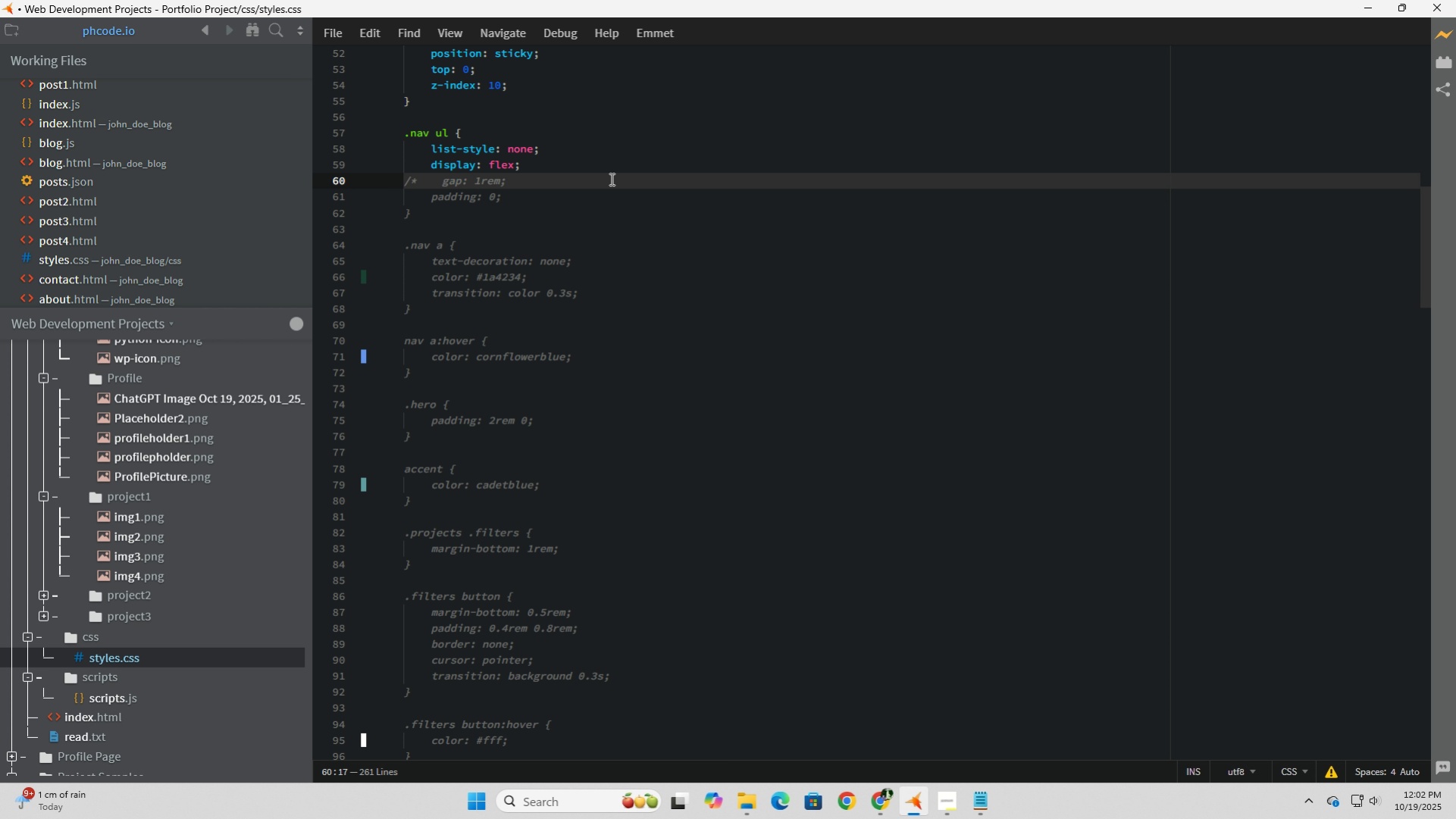 
key(Space)
 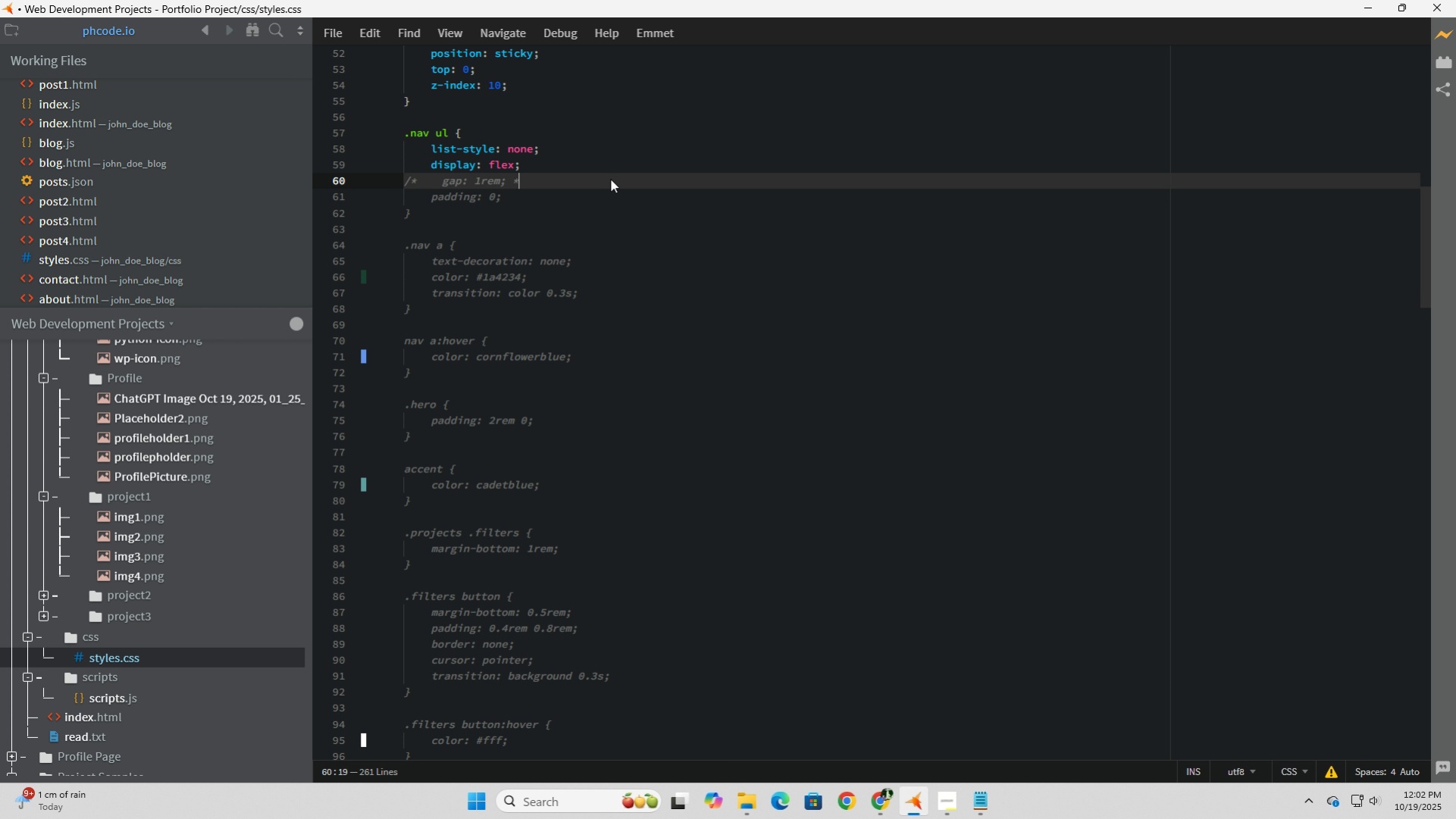 
key(NumpadMultiply)
 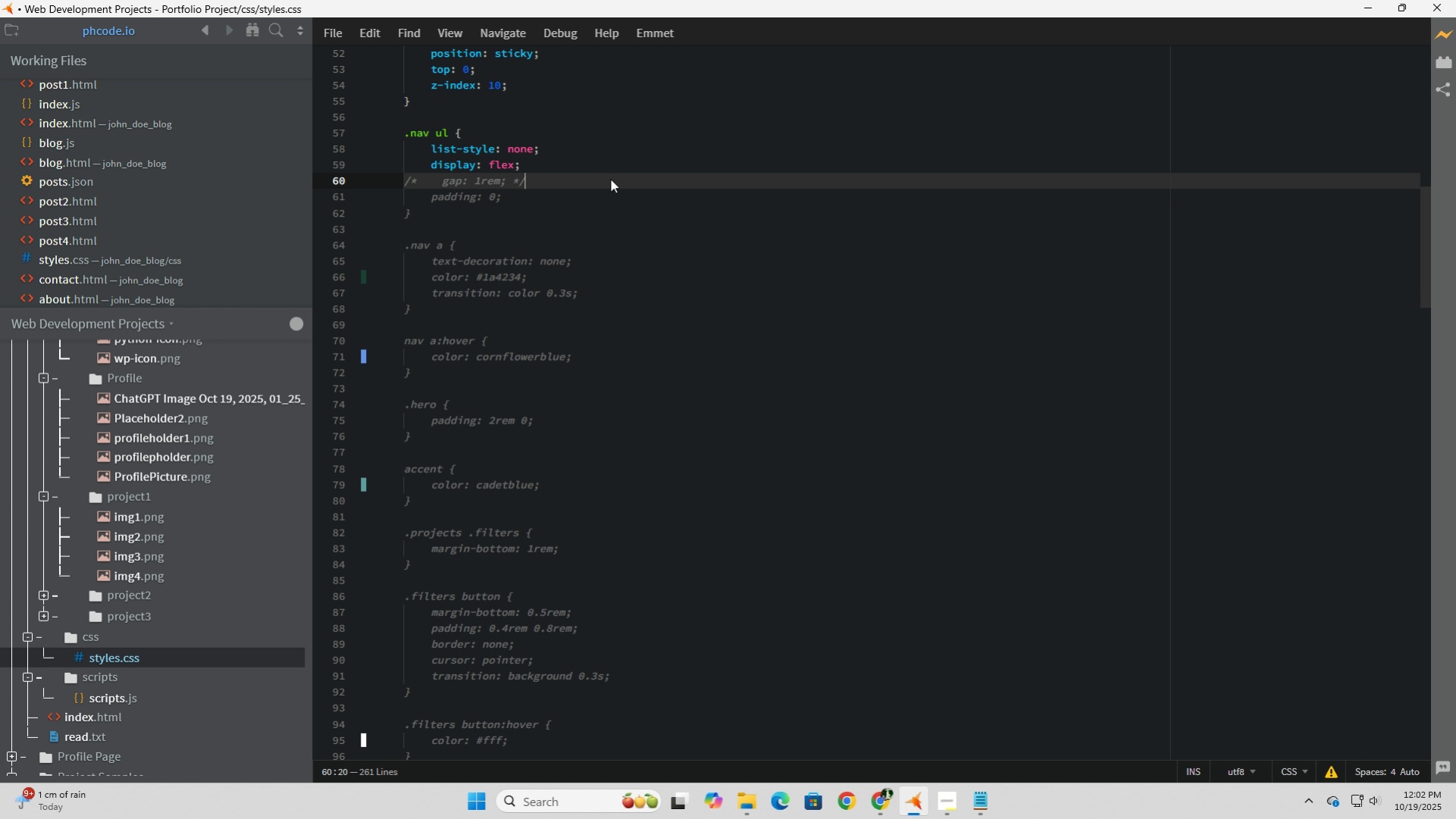 
key(NumpadDivide)
 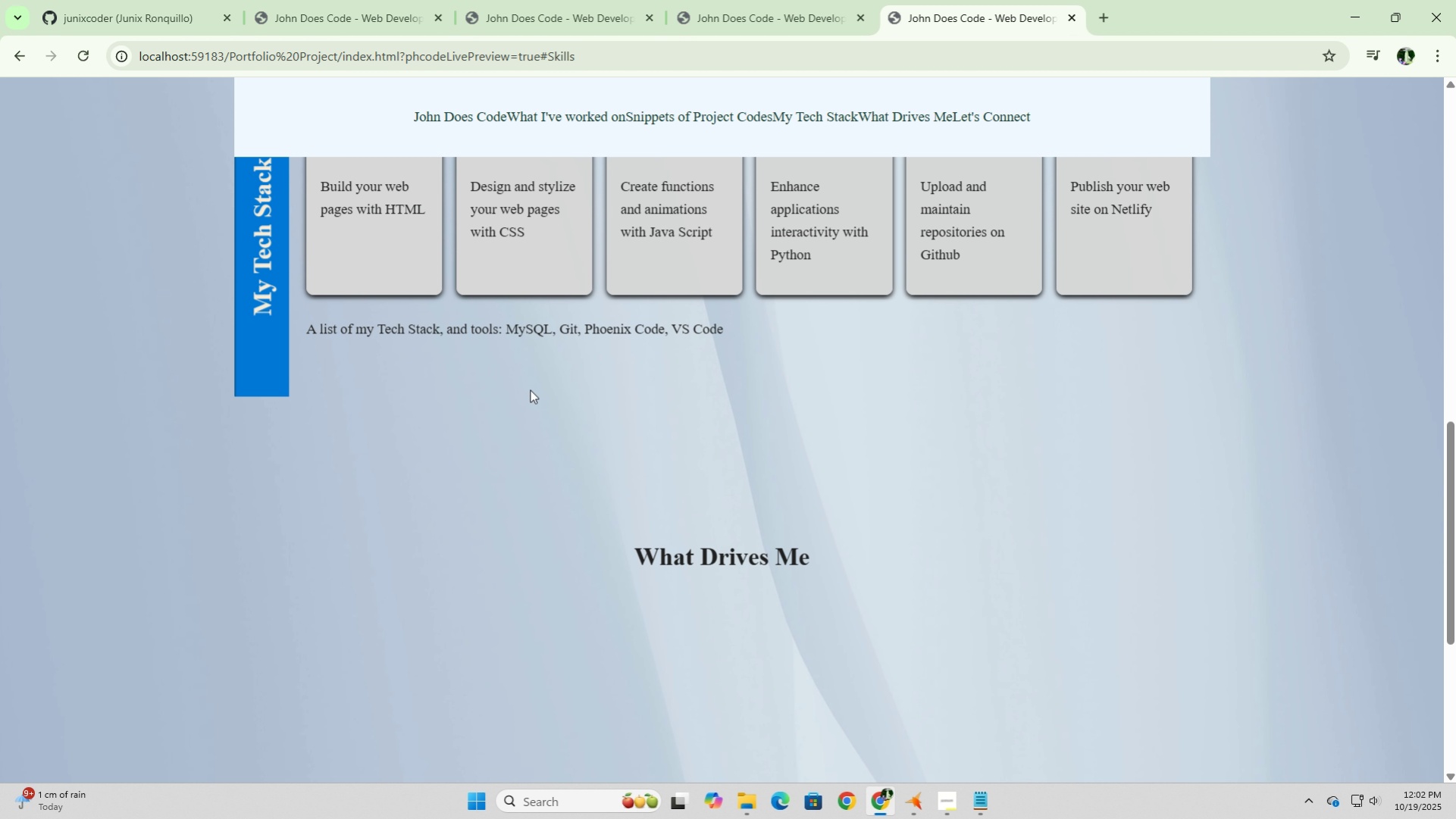 
wait(8.79)
 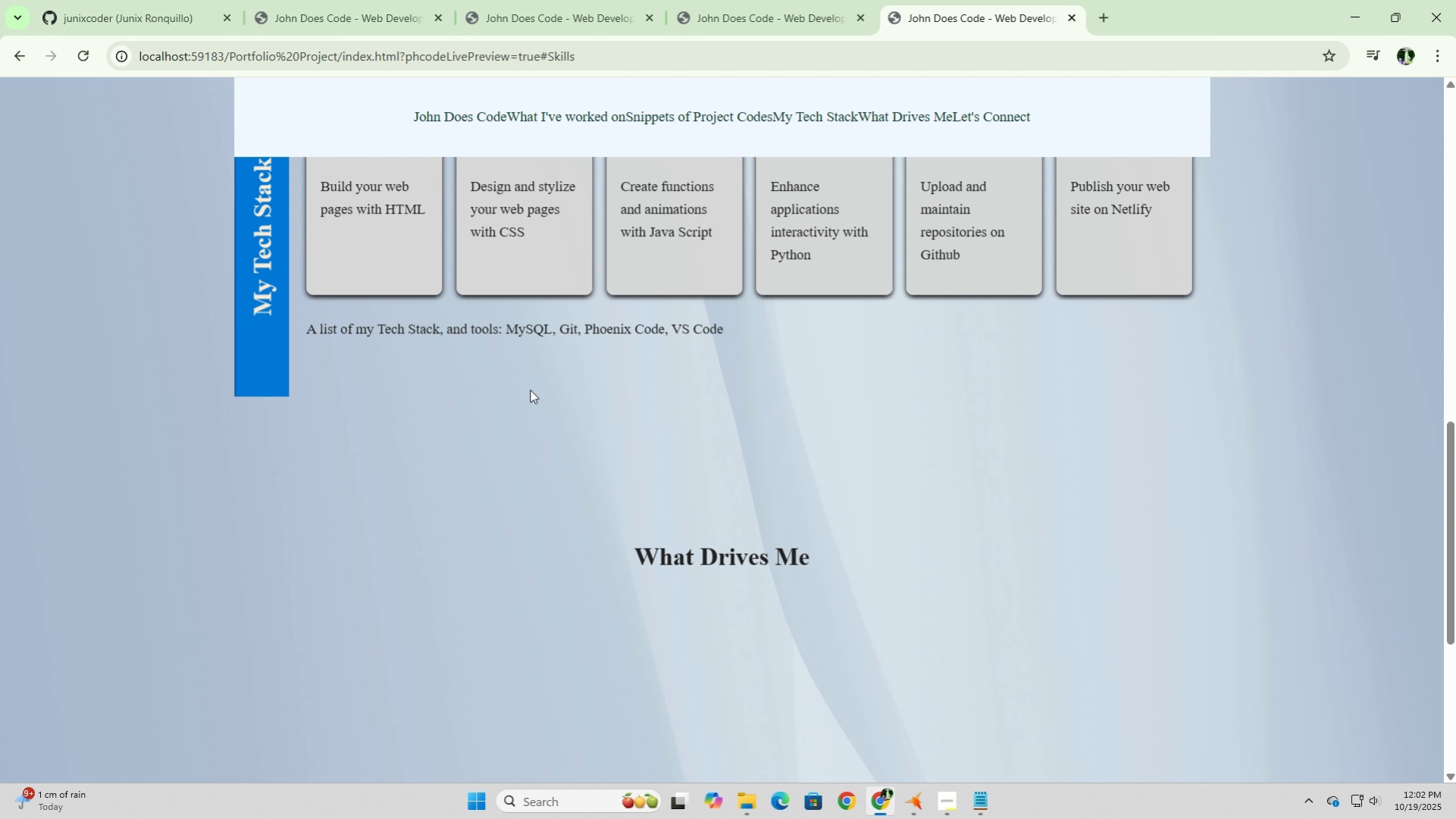 
left_click([924, 802])
 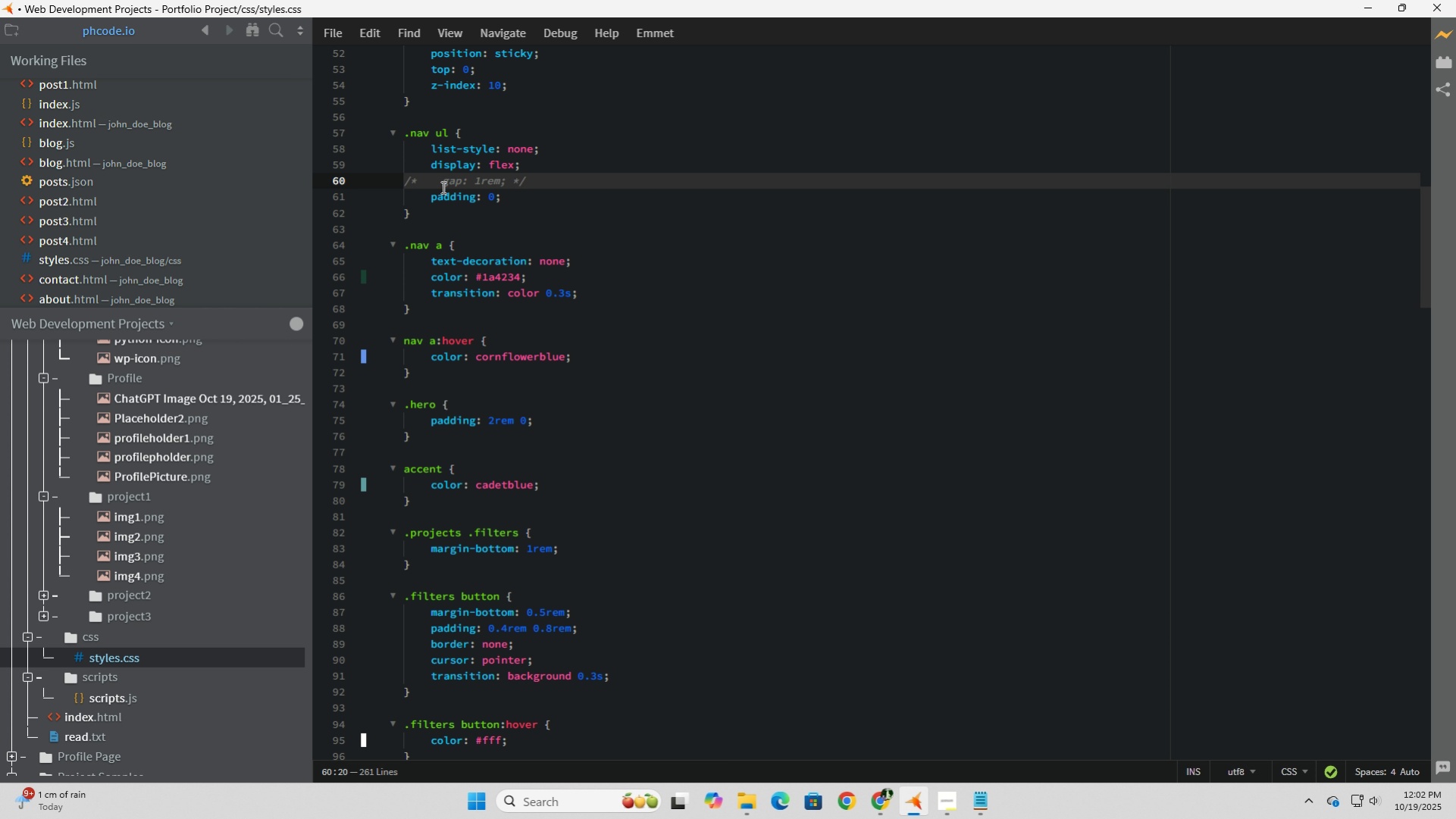 
left_click([442, 181])
 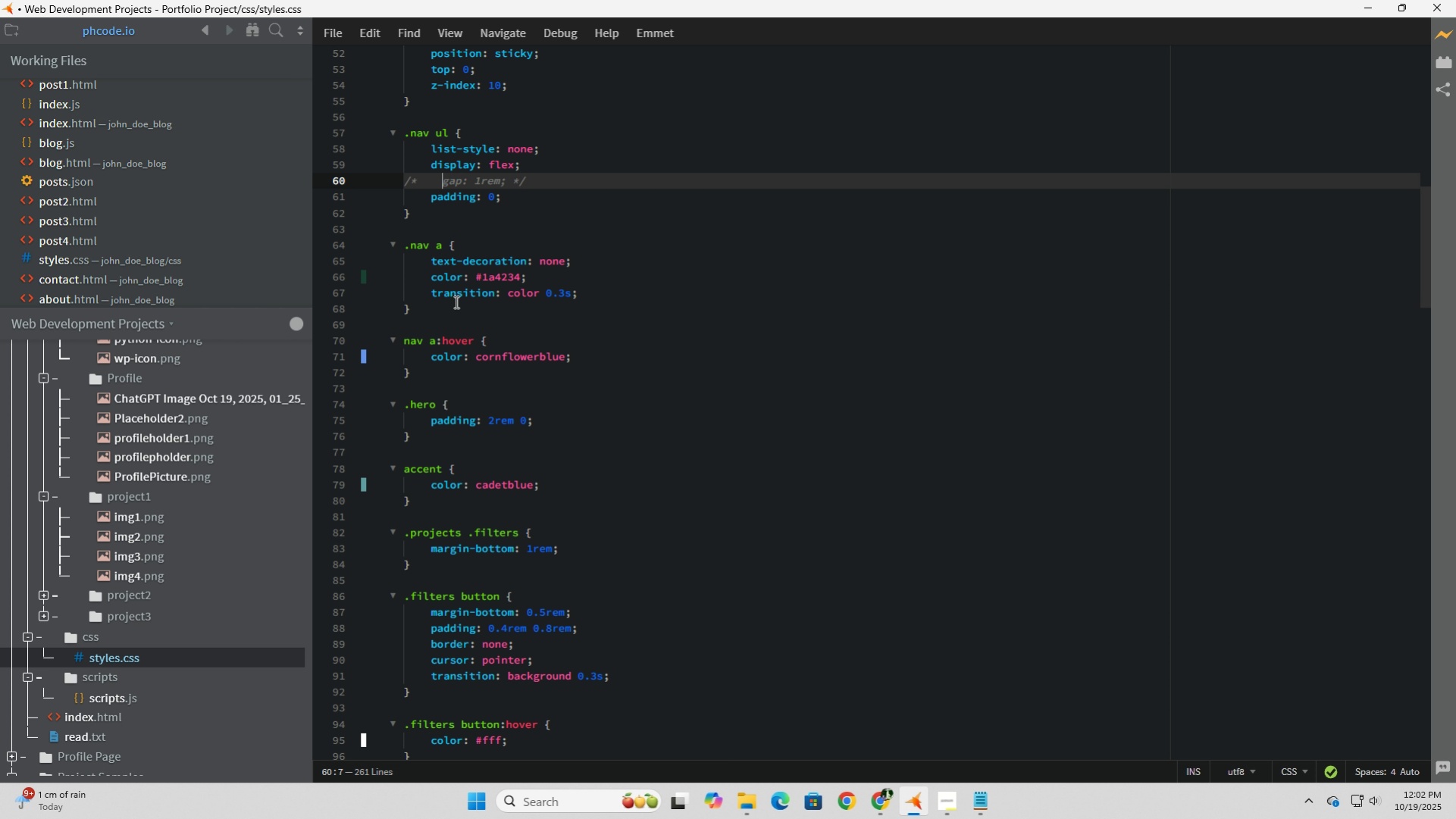 
key(Backspace)
 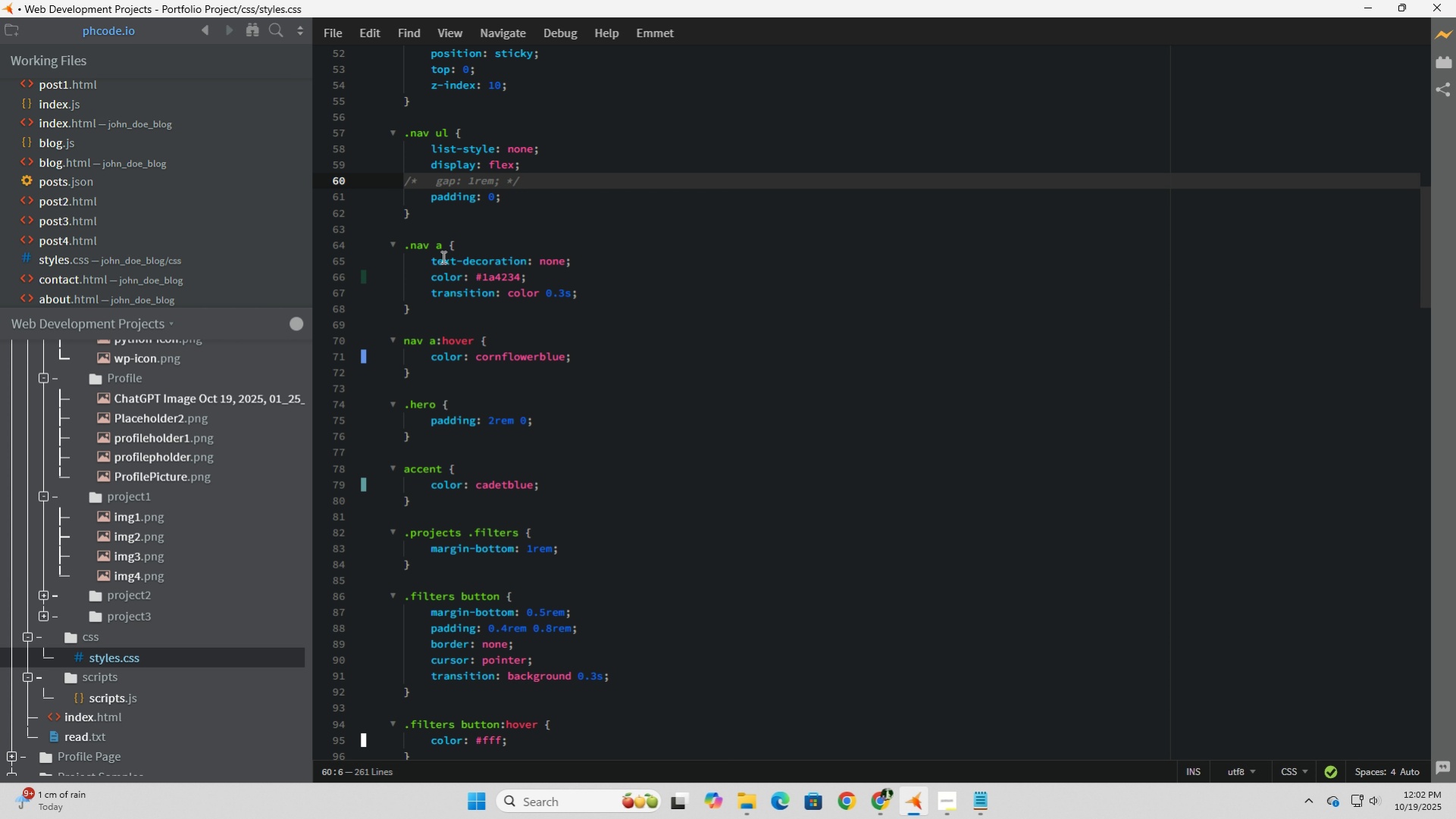 
key(Backspace)
 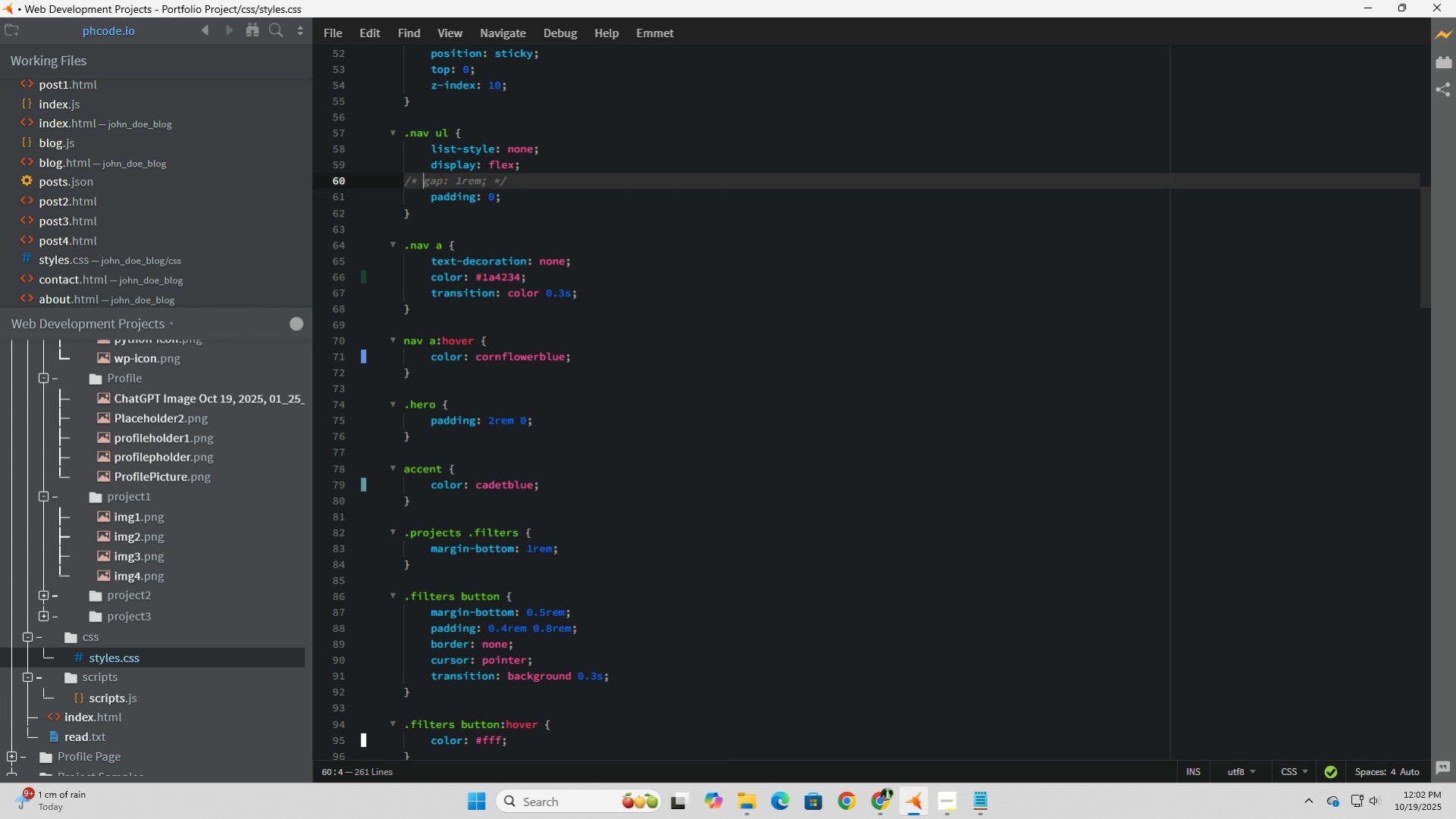 
key(Backspace)
 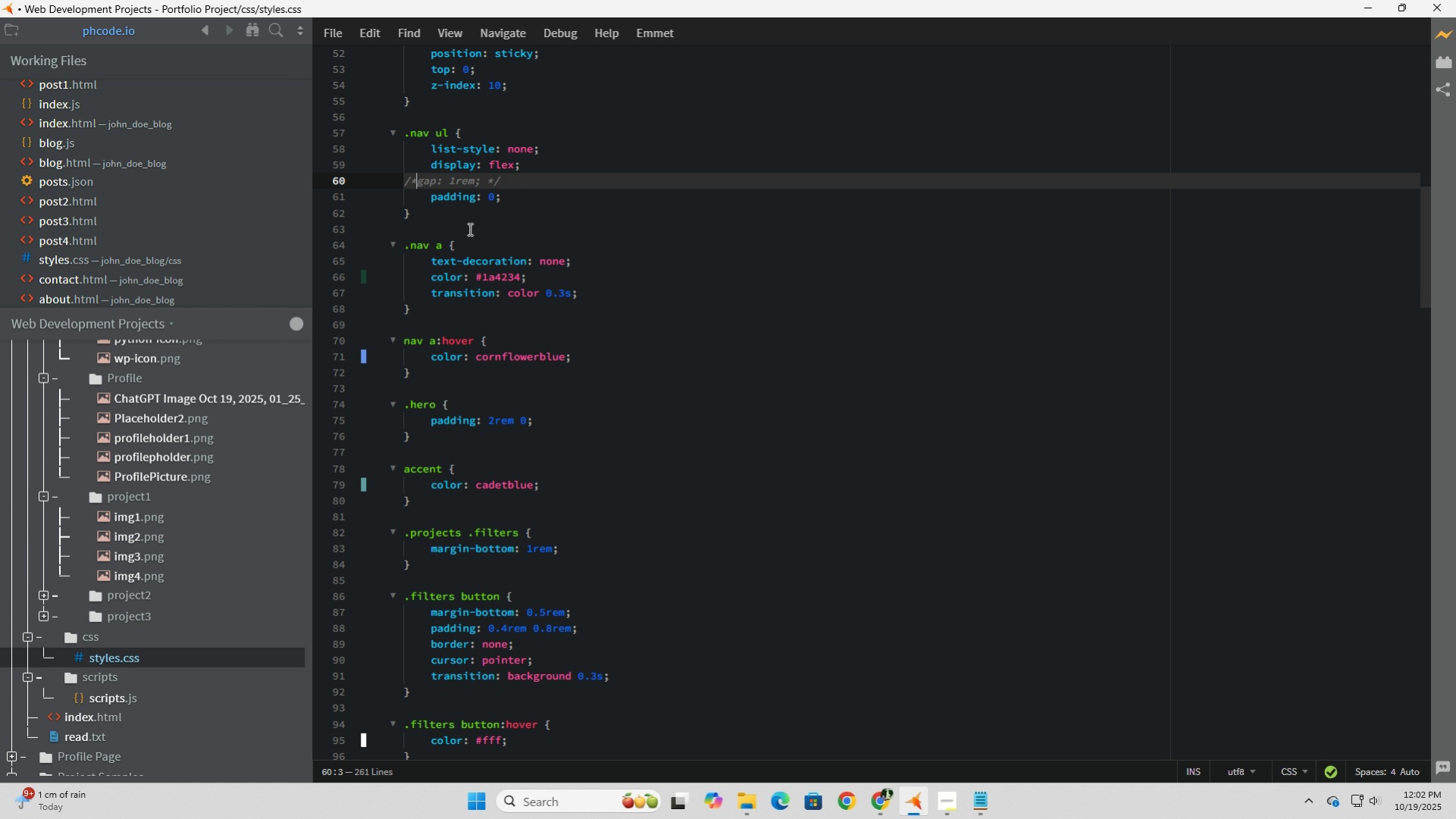 
key(Backspace)
 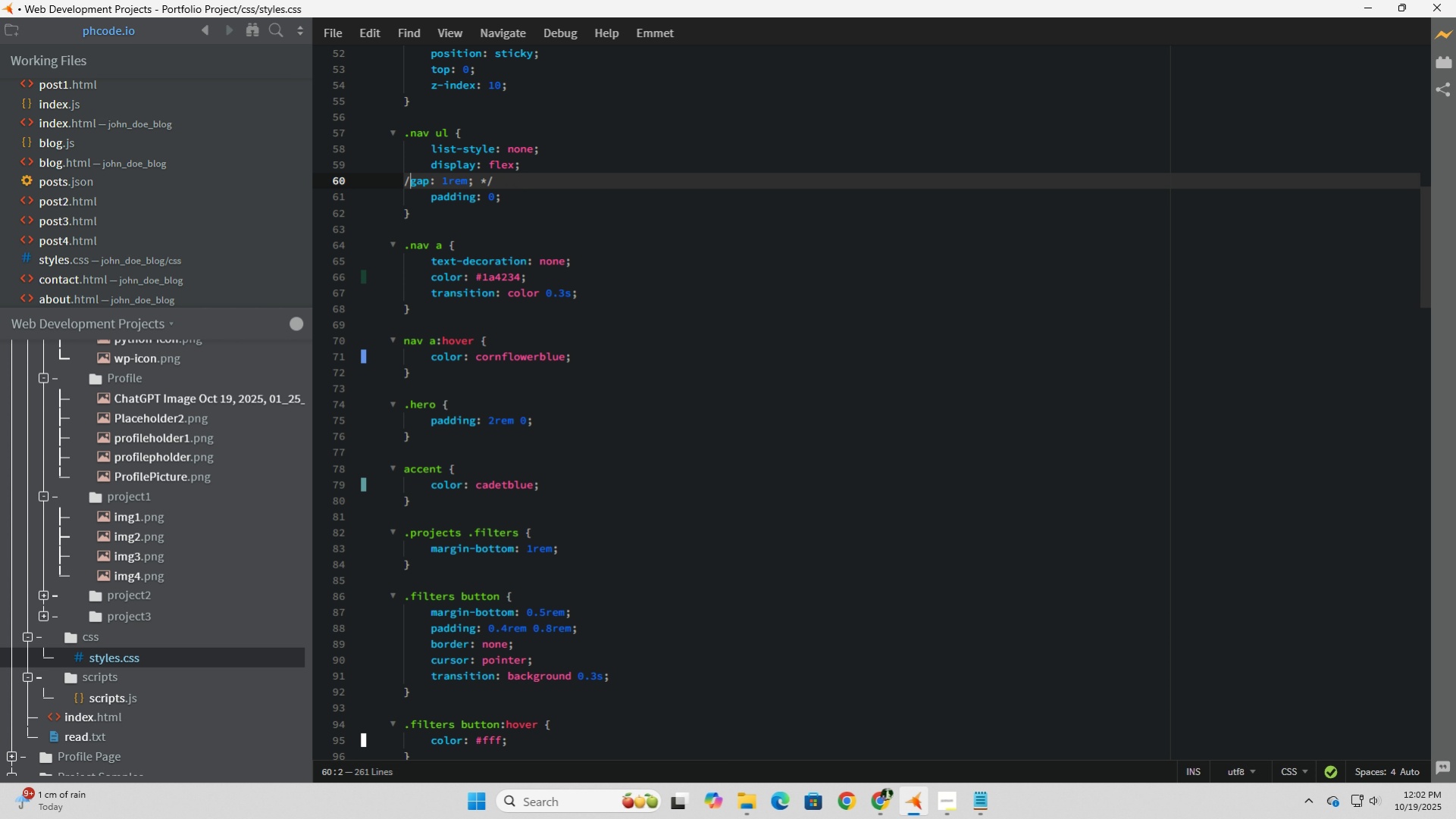 
key(Backspace)
 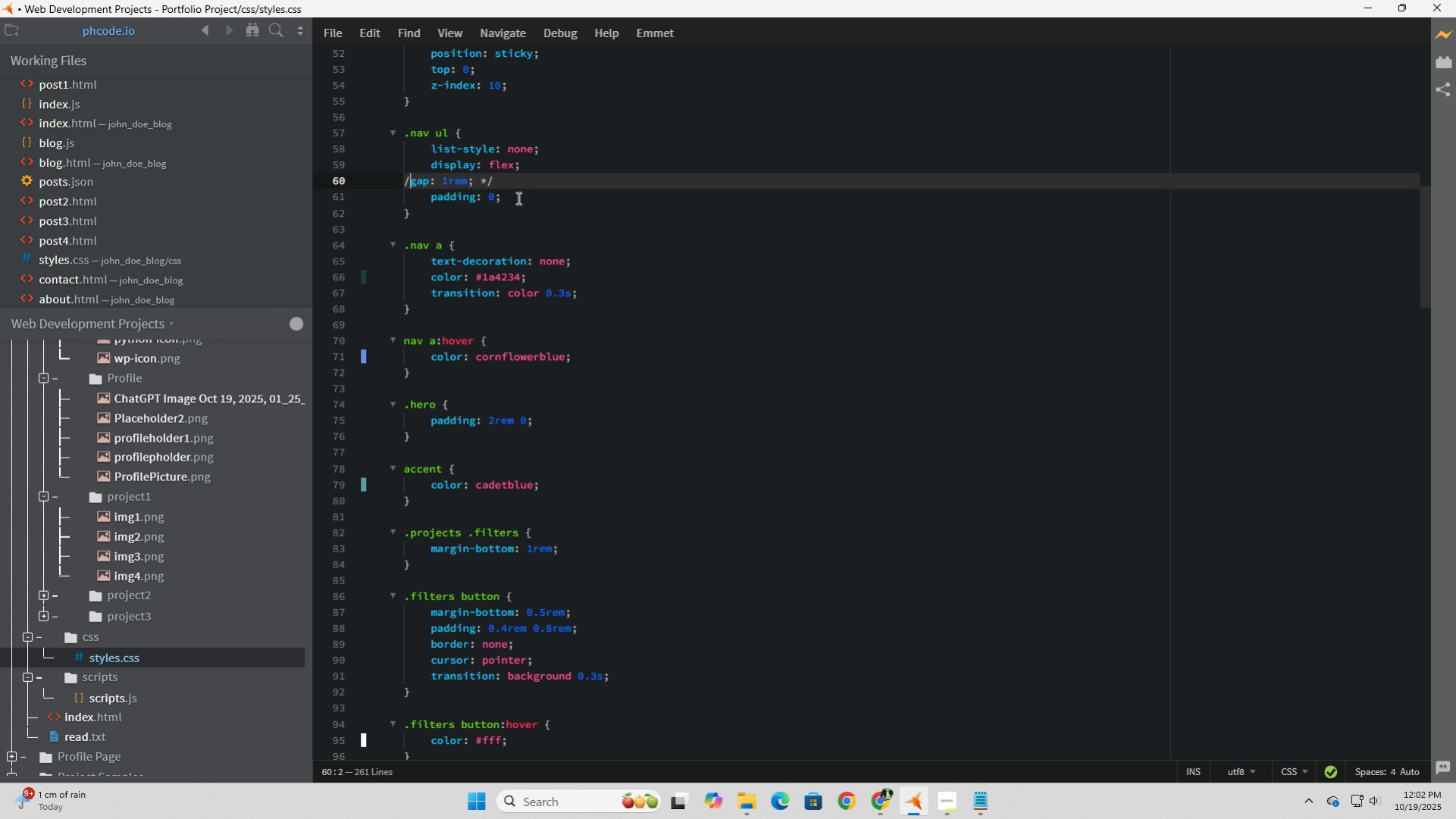 
key(Backspace)
 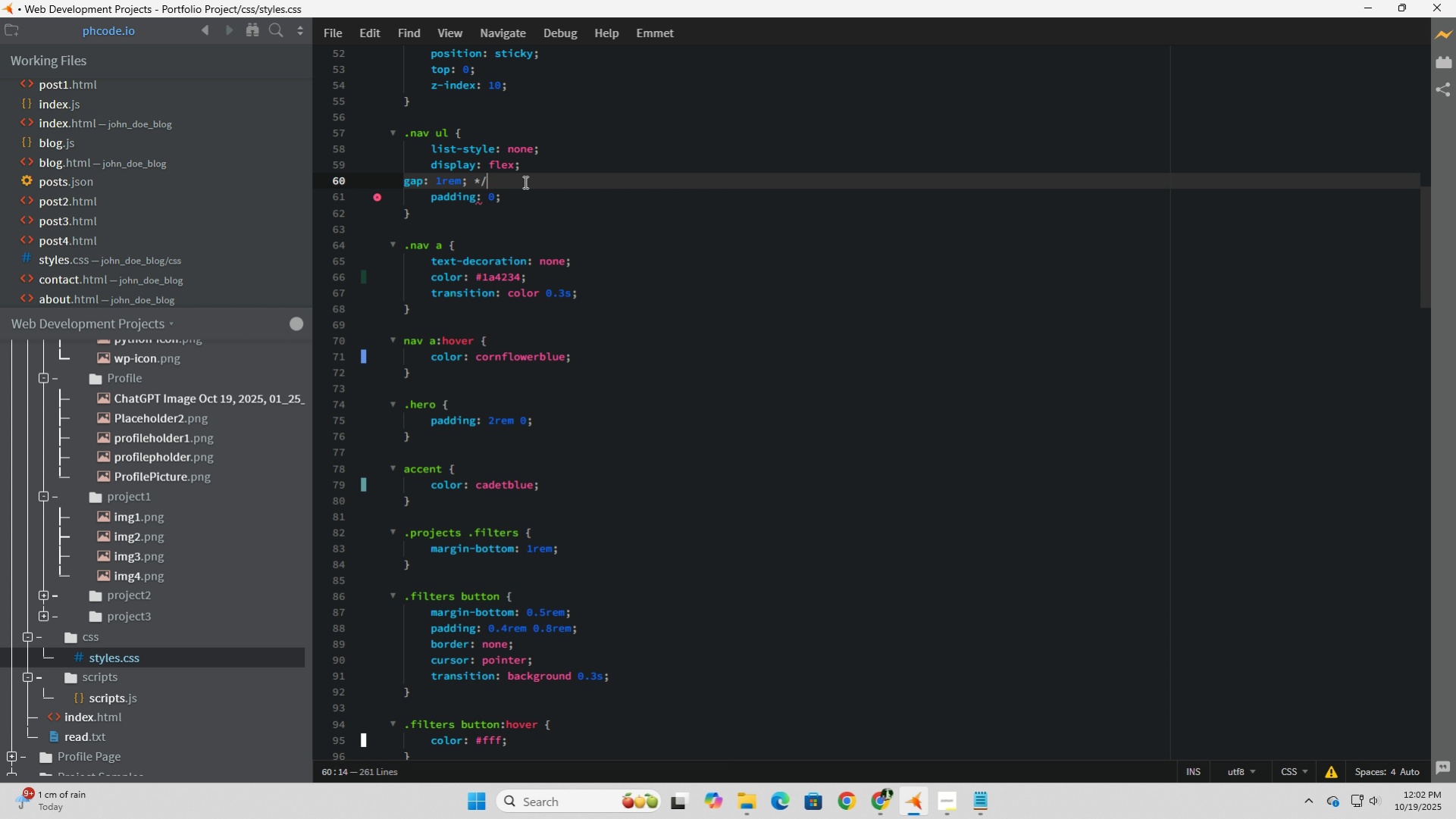 
left_click([524, 182])
 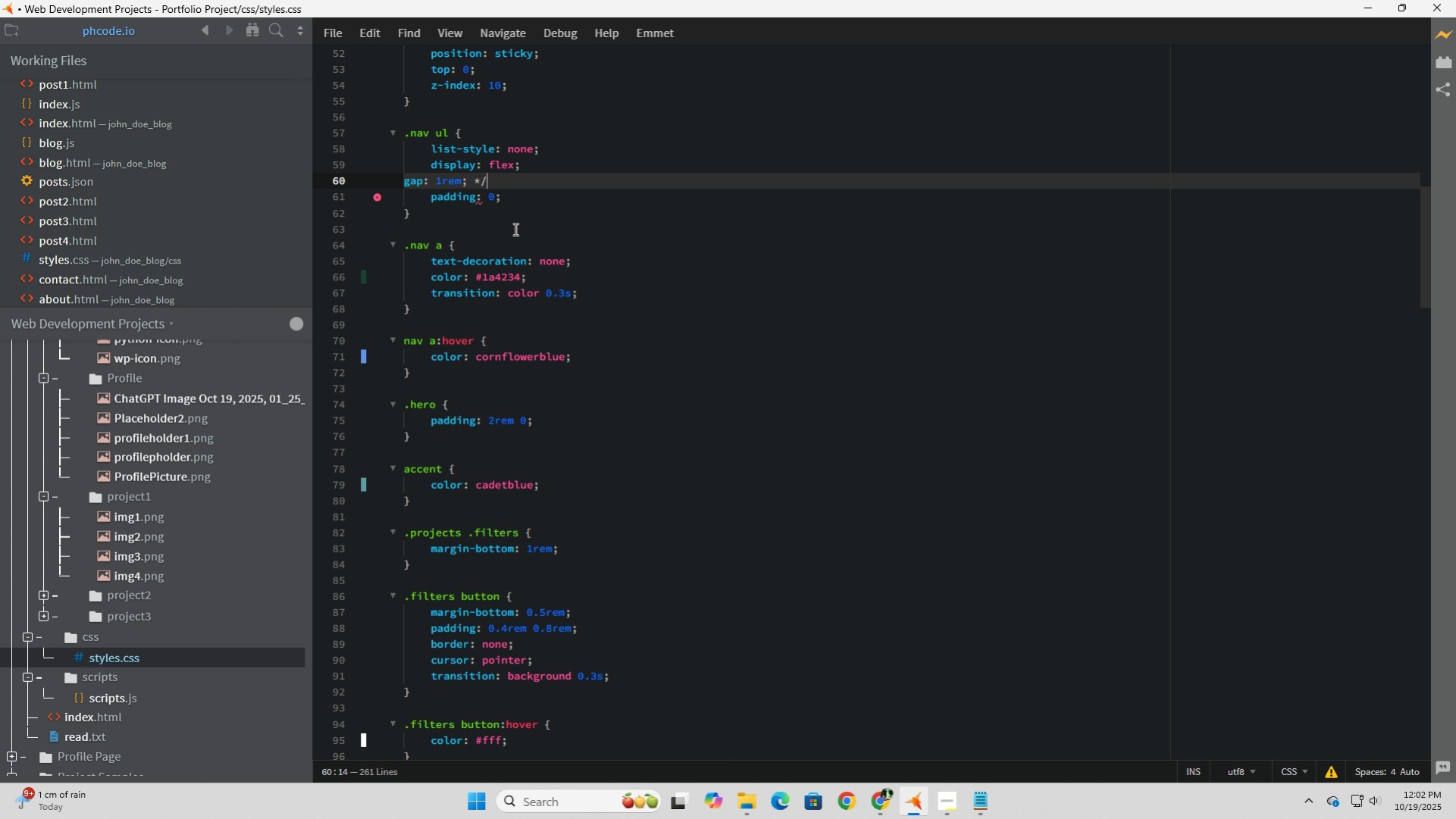 
key(Backspace)
 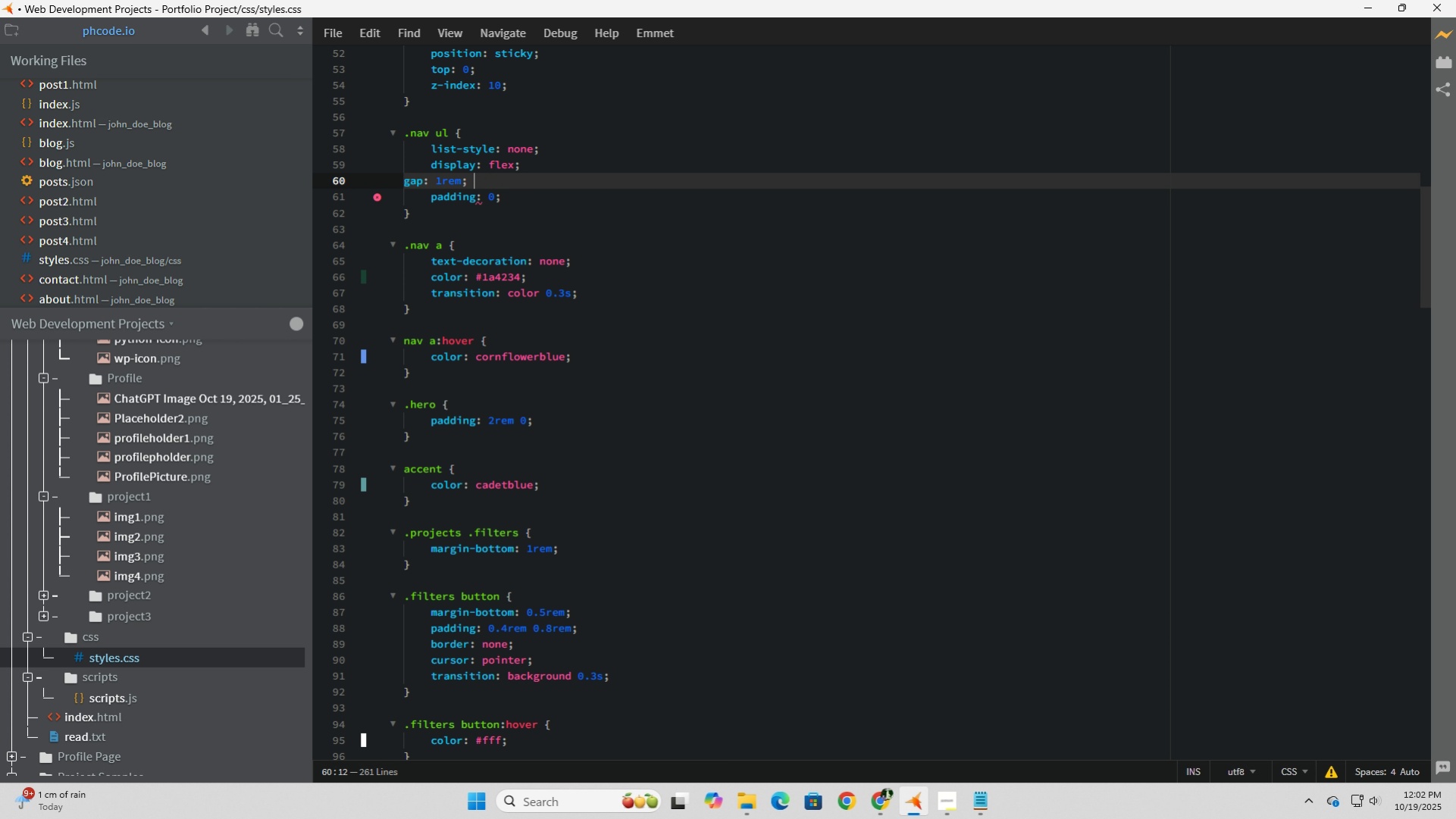 
key(Backspace)
 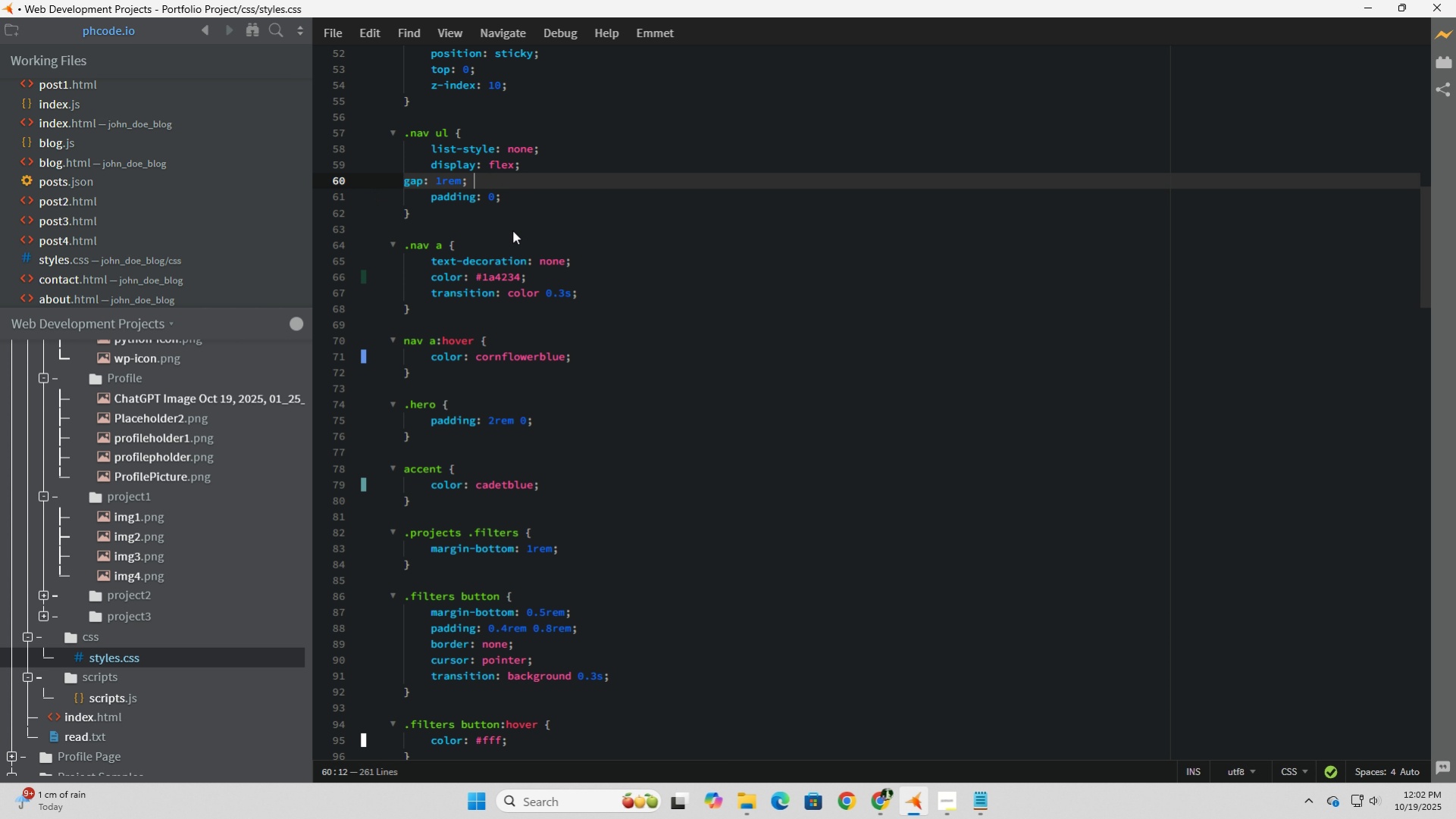 
key(Backspace)
 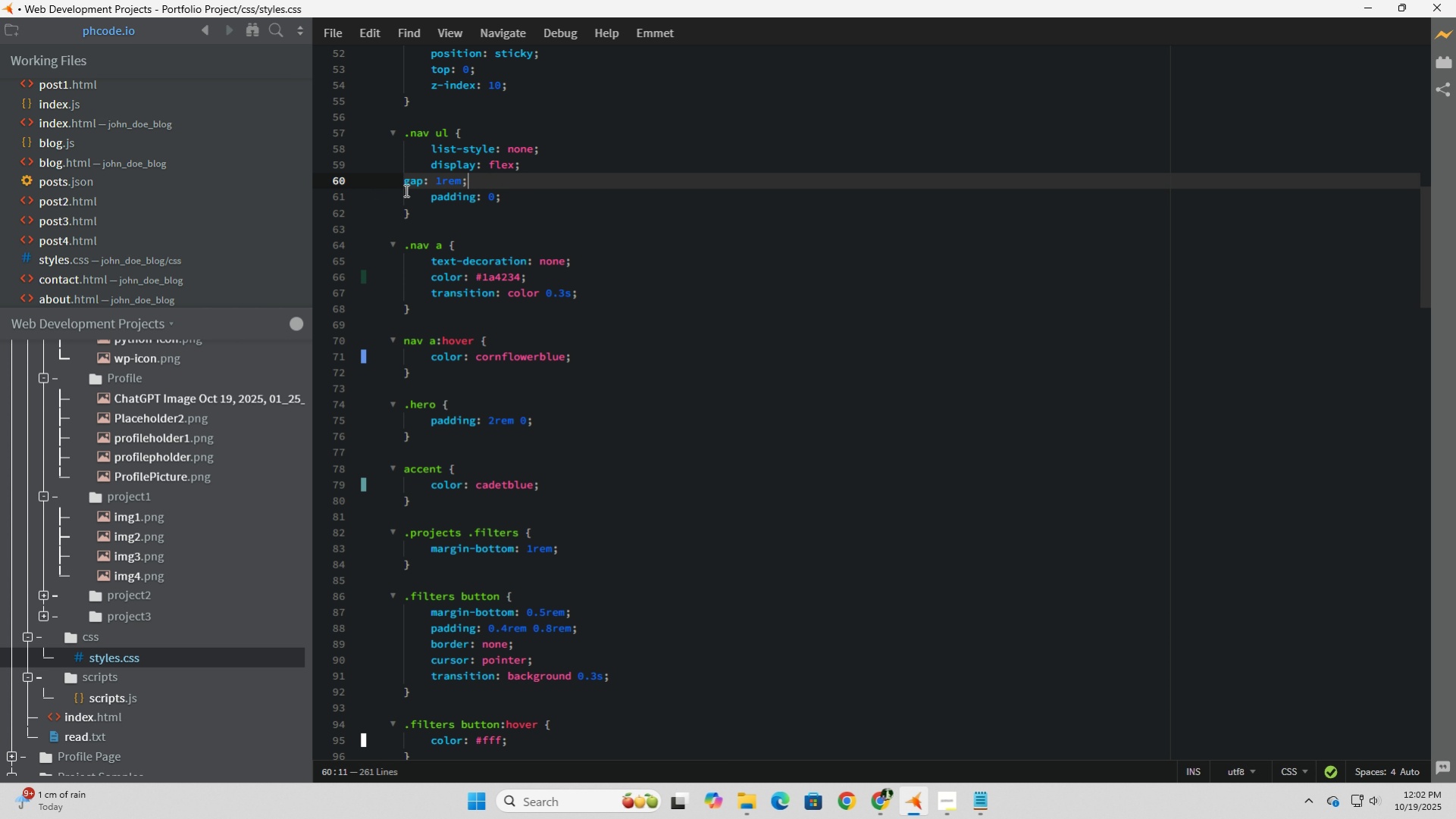 
left_click([405, 186])
 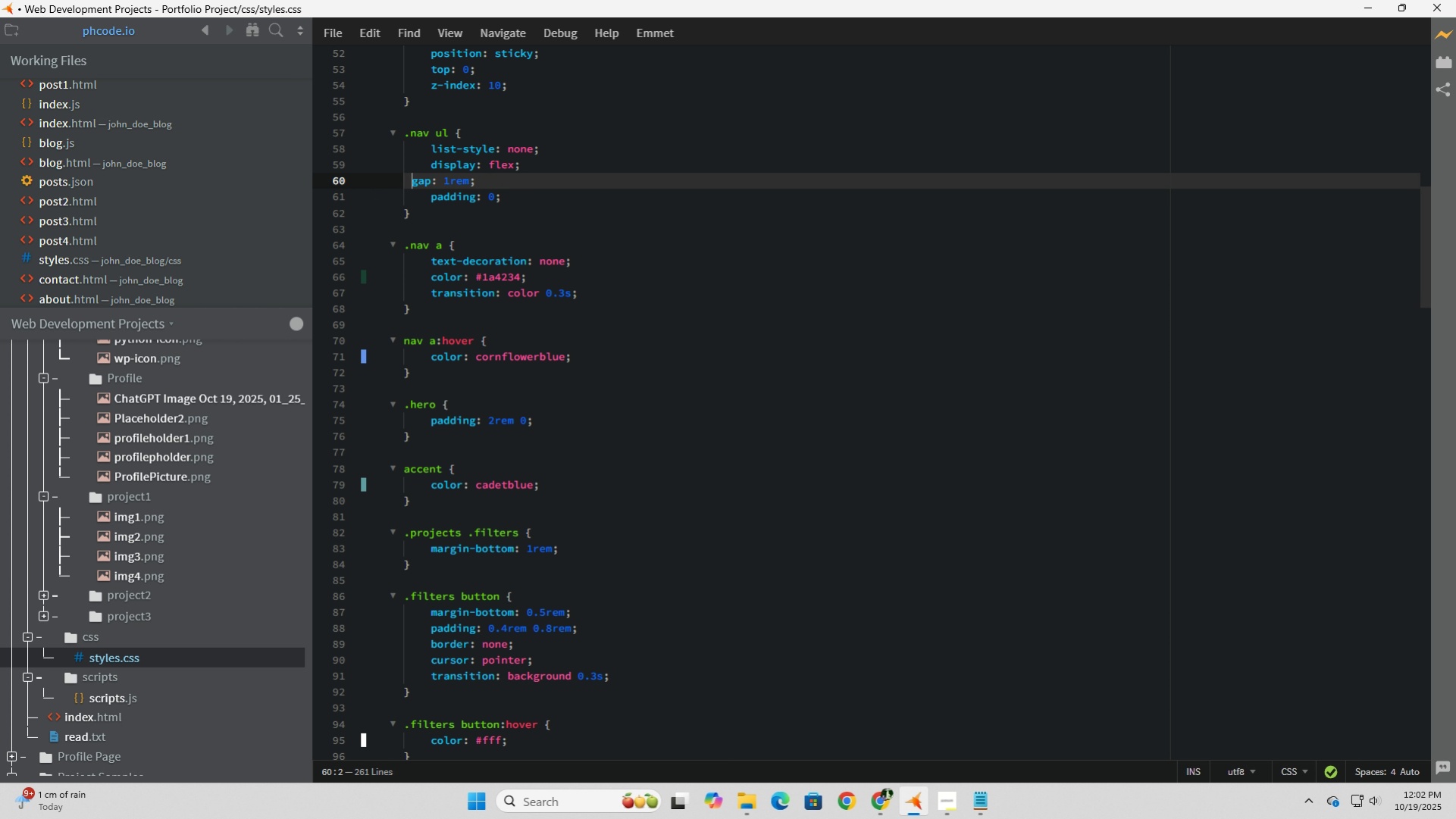 
key(Space)
 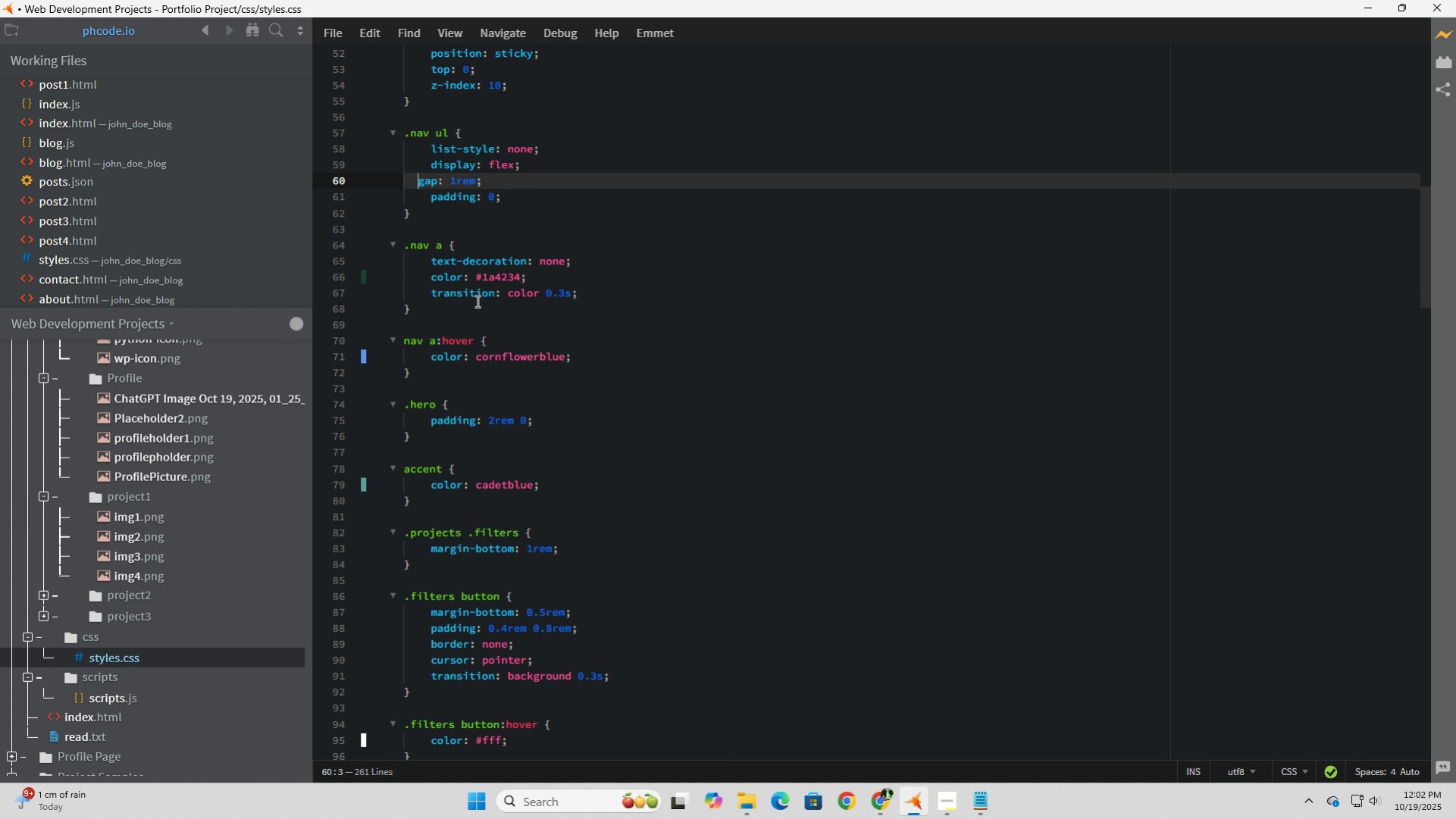 
key(Space)
 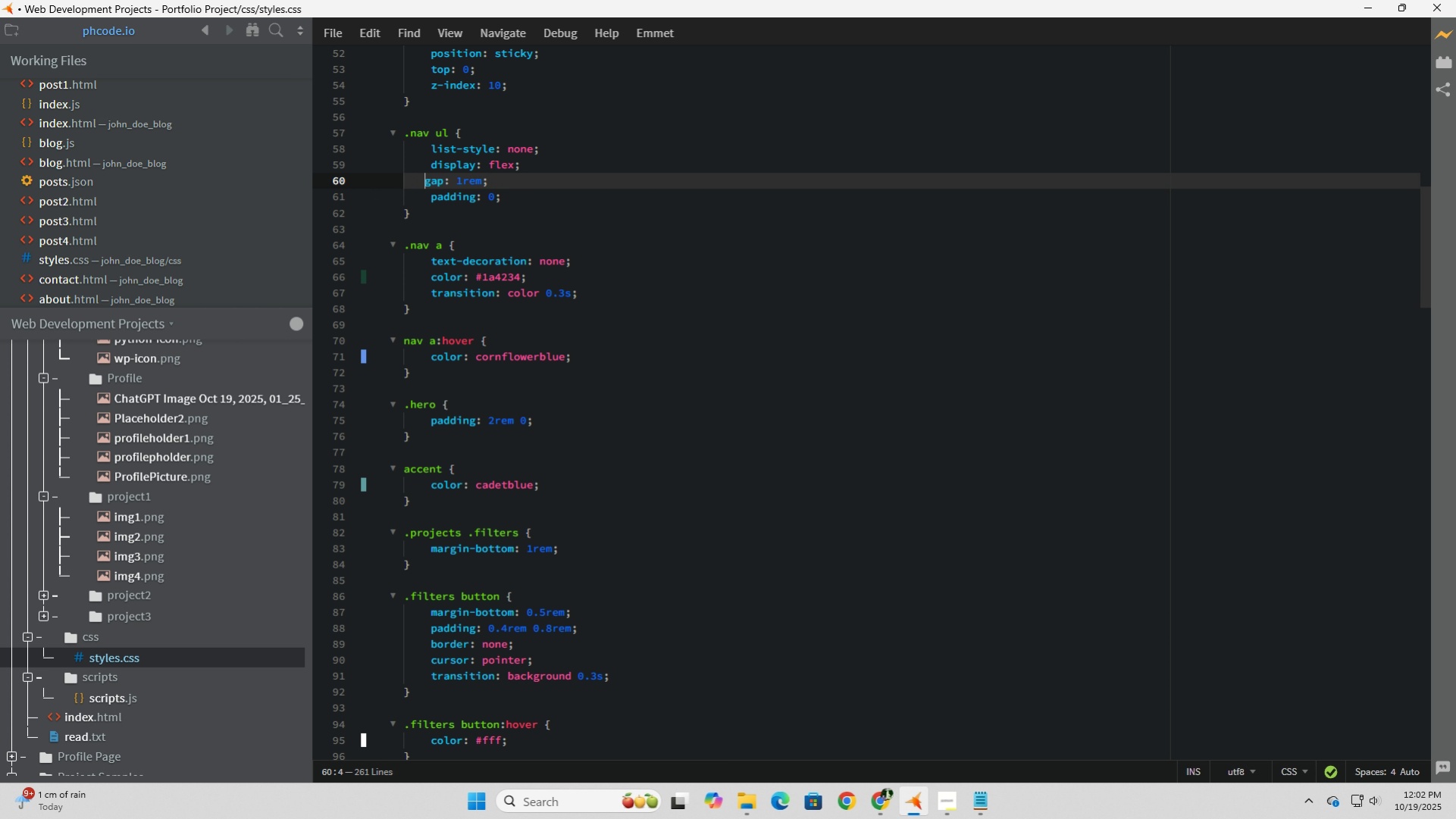 
key(Space)
 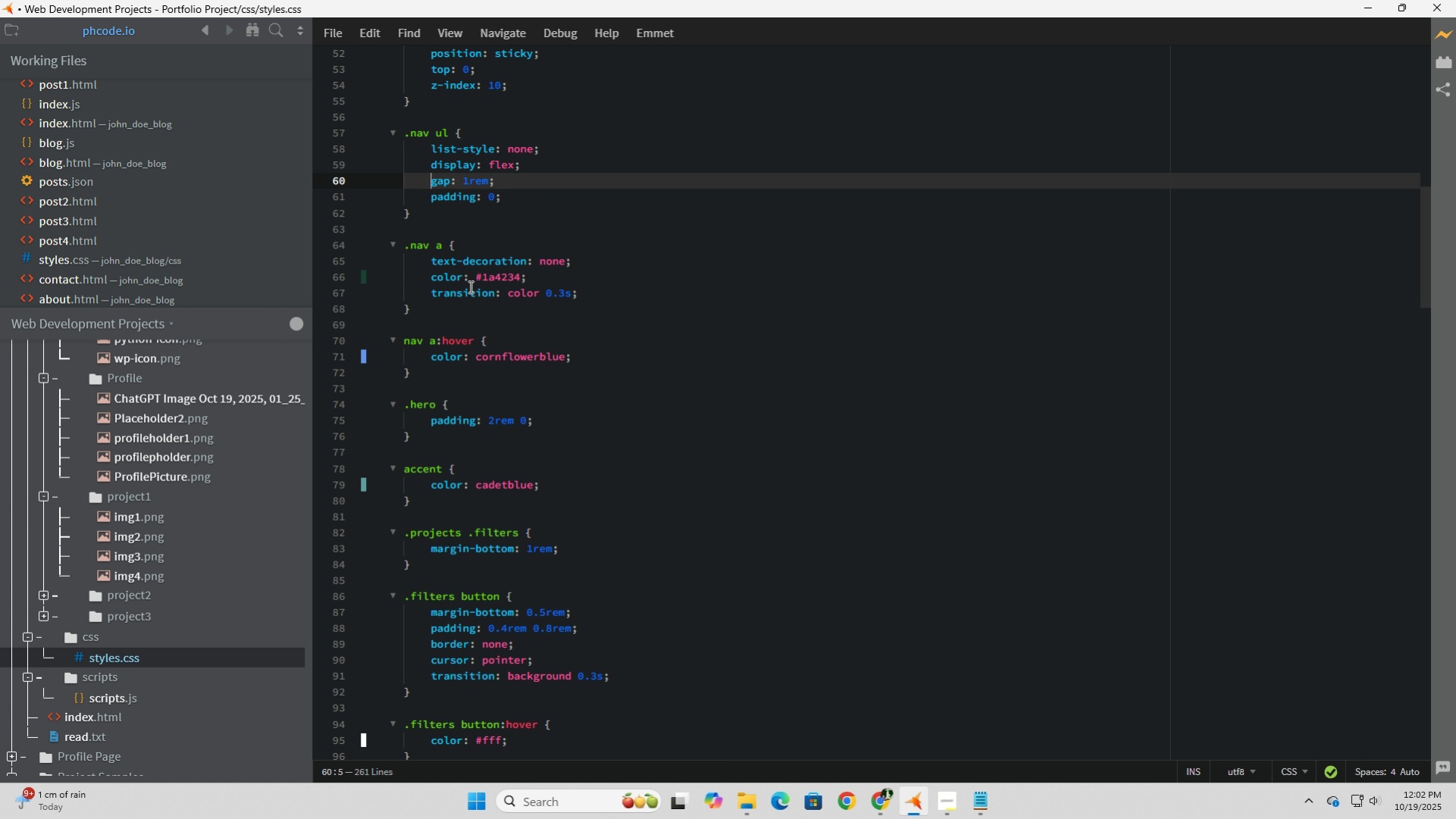 
key(Space)
 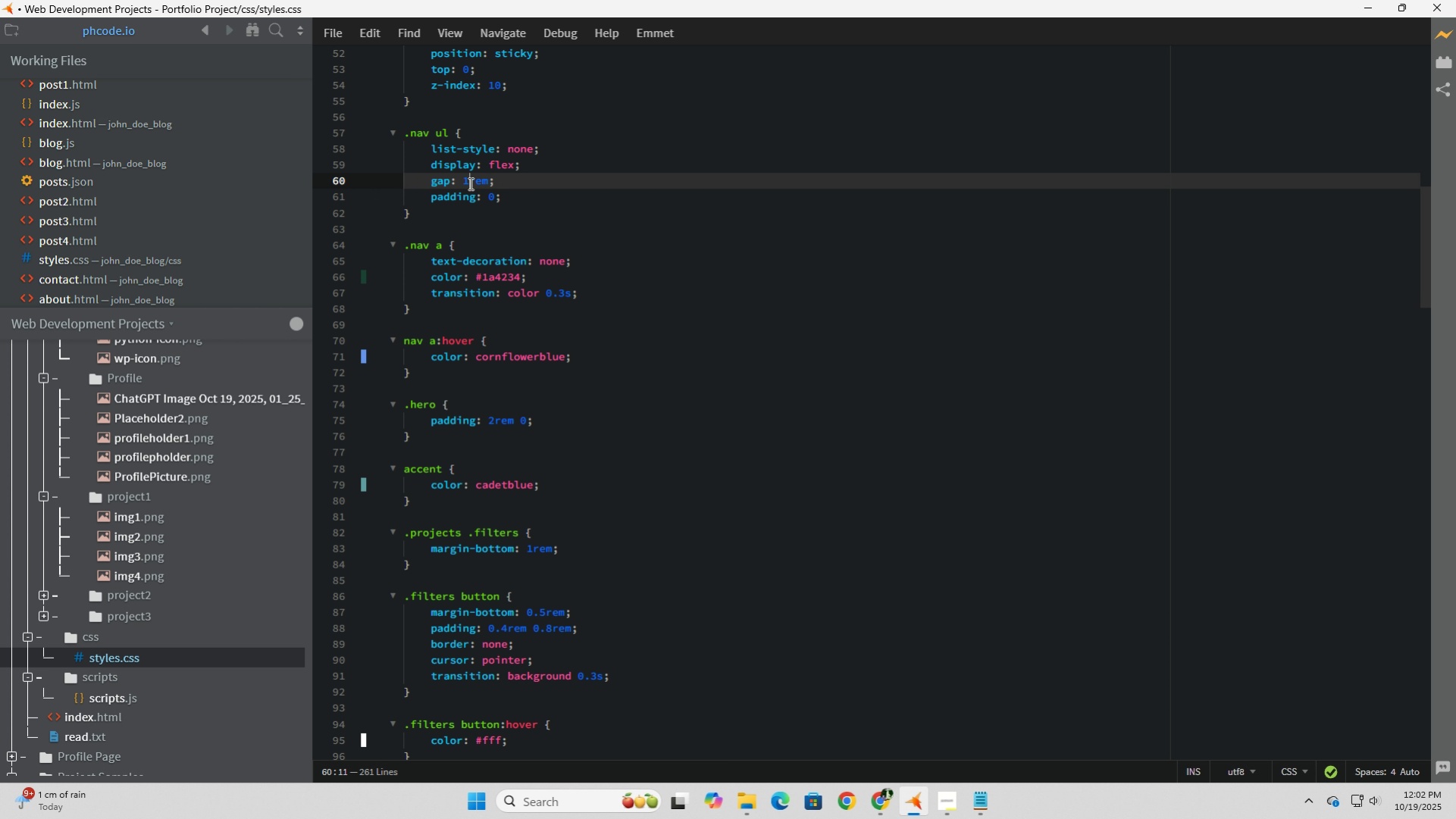 
left_click_drag(start_coordinate=[469, 183], to_coordinate=[465, 183])
 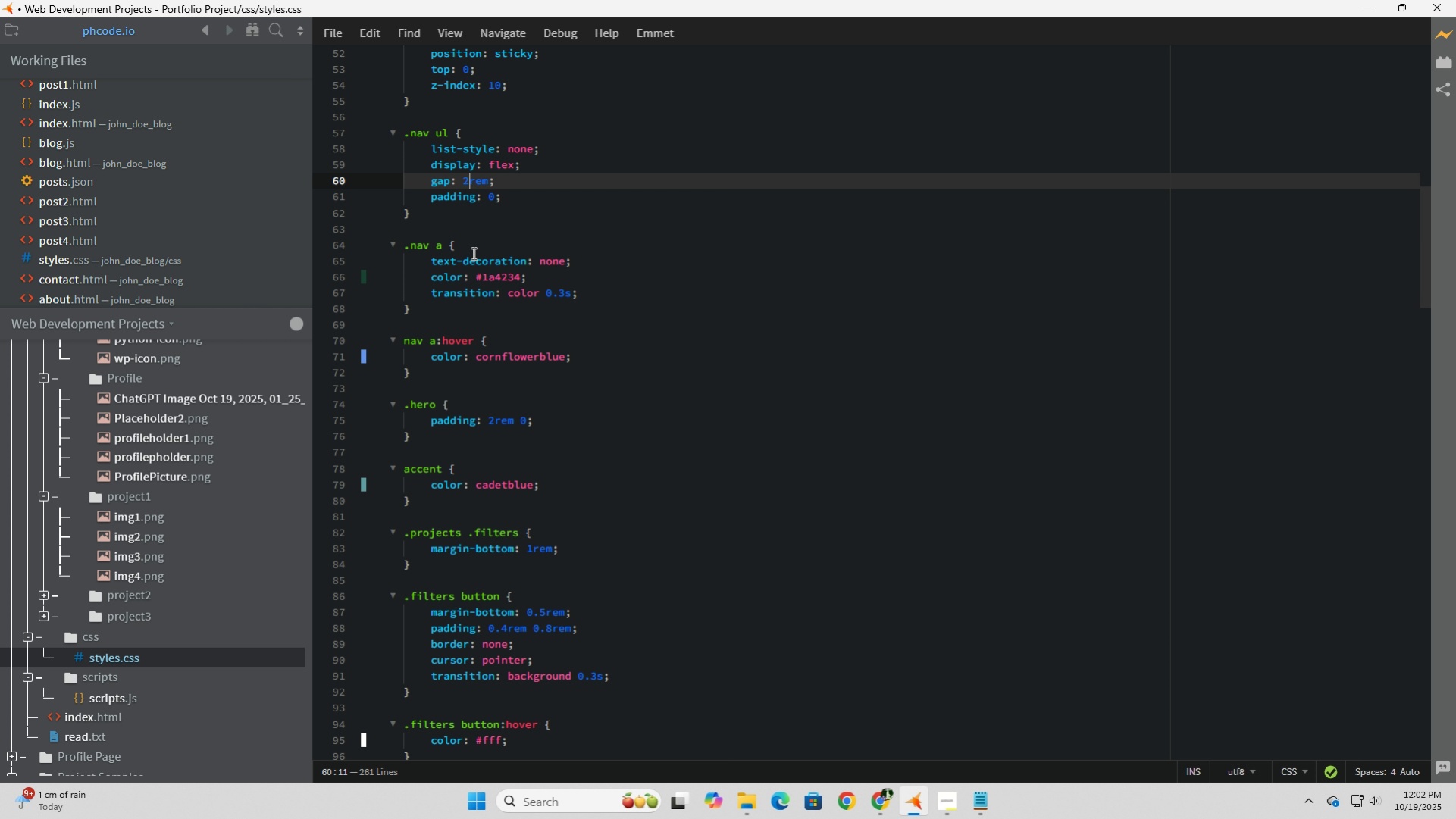 
key(2)
 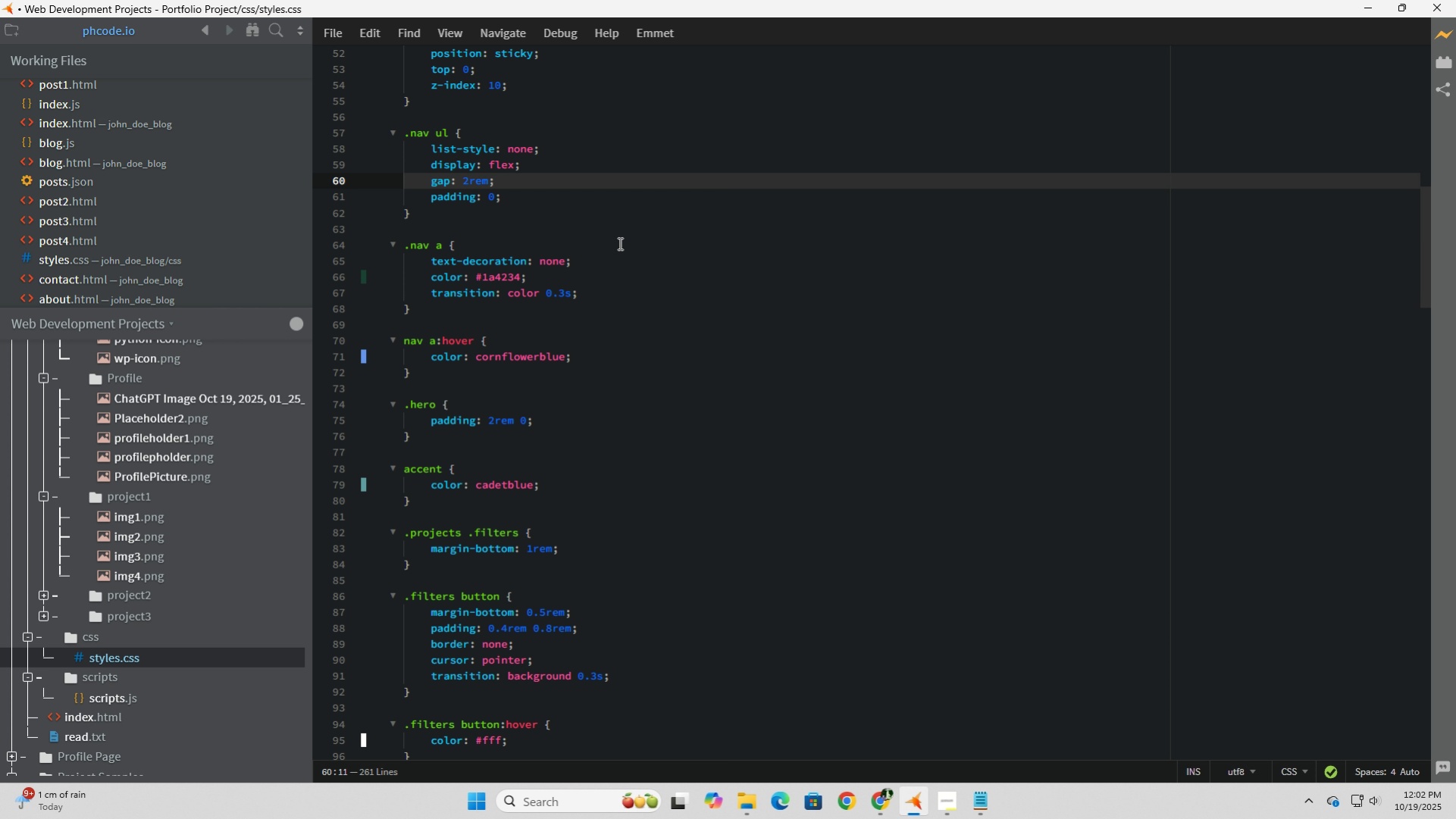 
left_click([618, 243])
 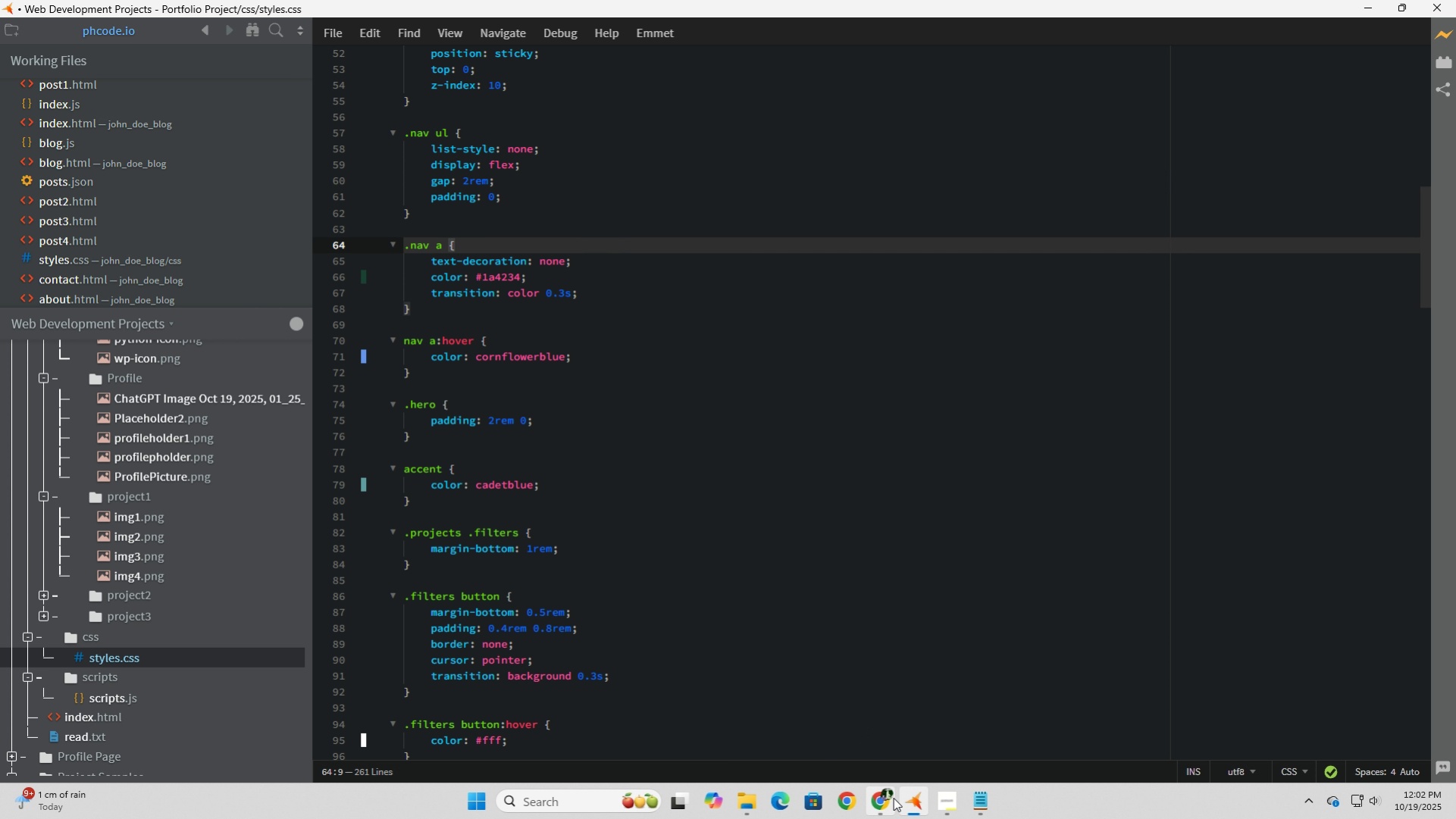 
left_click([885, 798])
 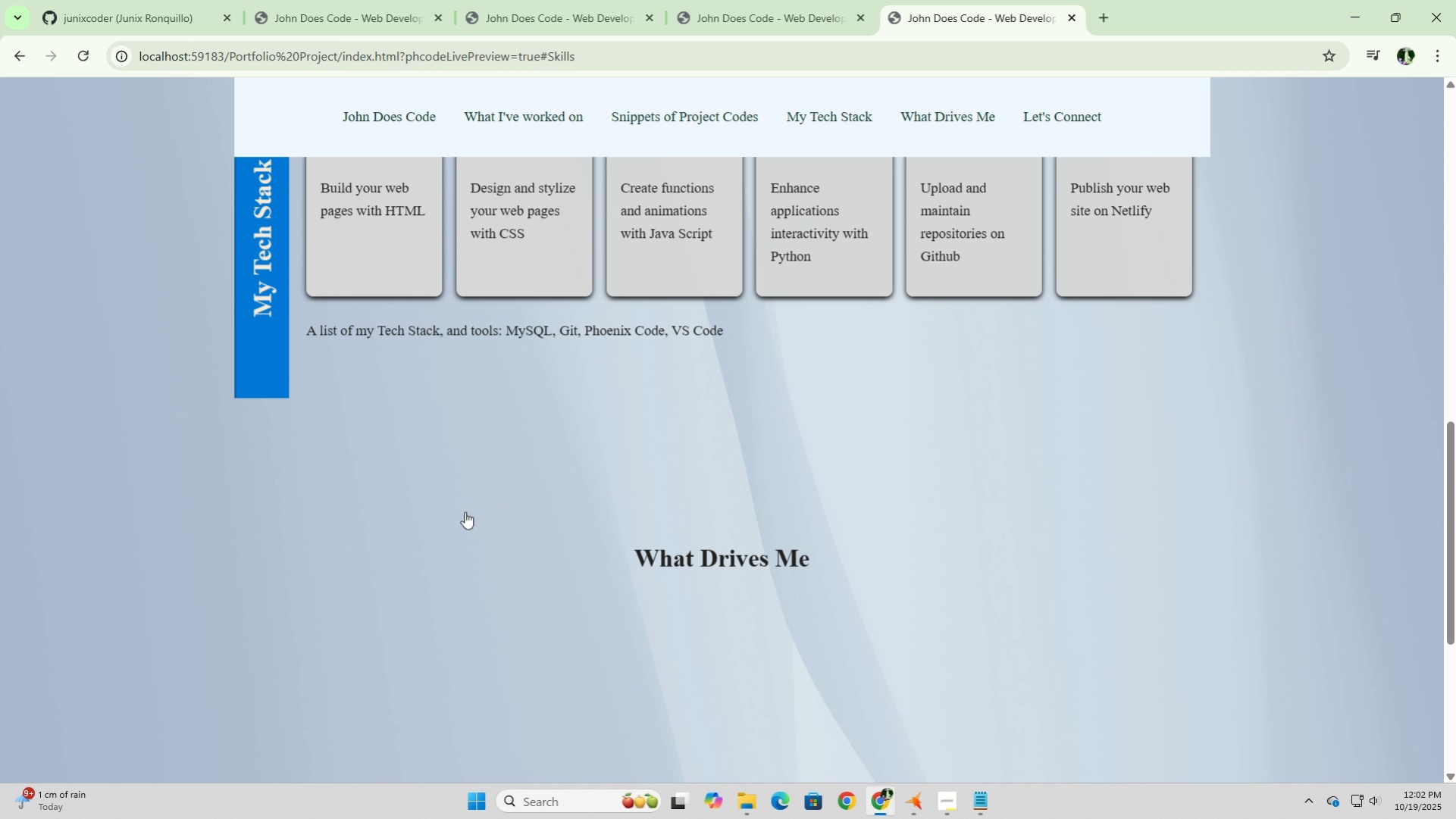 
scroll: coordinate [465, 511], scroll_direction: up, amount: 12.0
 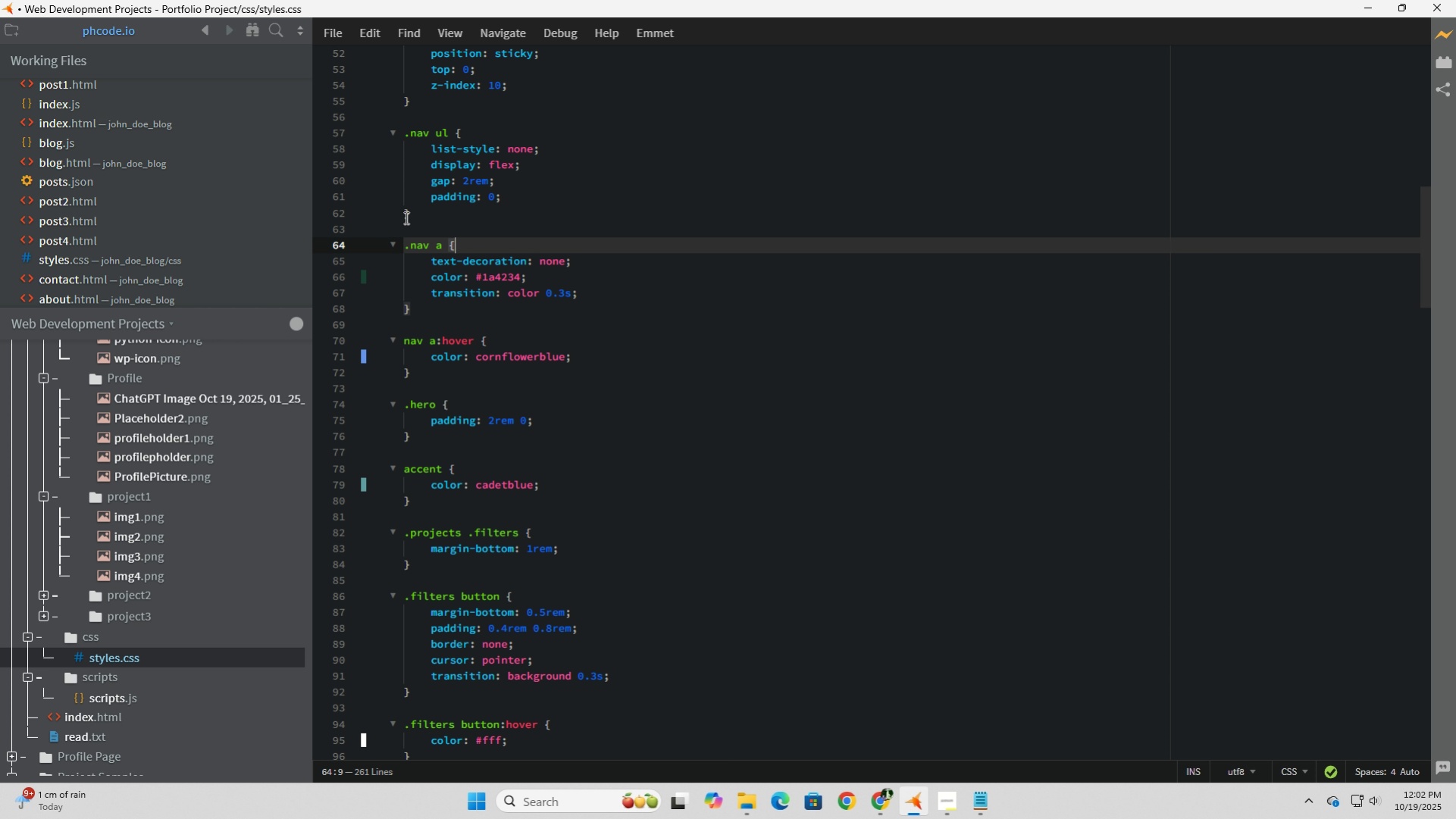 
wait(16.44)
 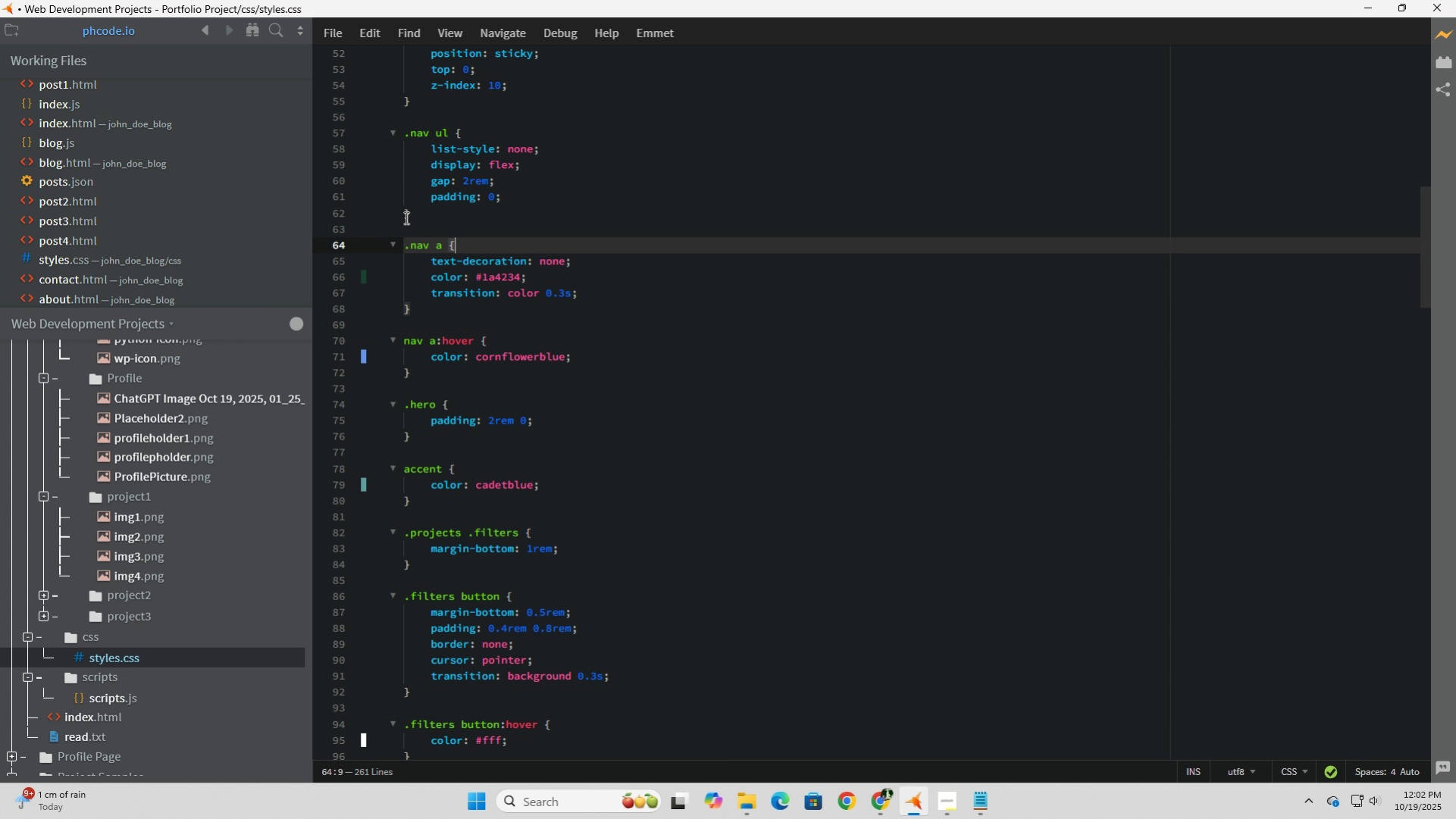 
left_click_drag(start_coordinate=[470, 179], to_coordinate=[465, 179])
 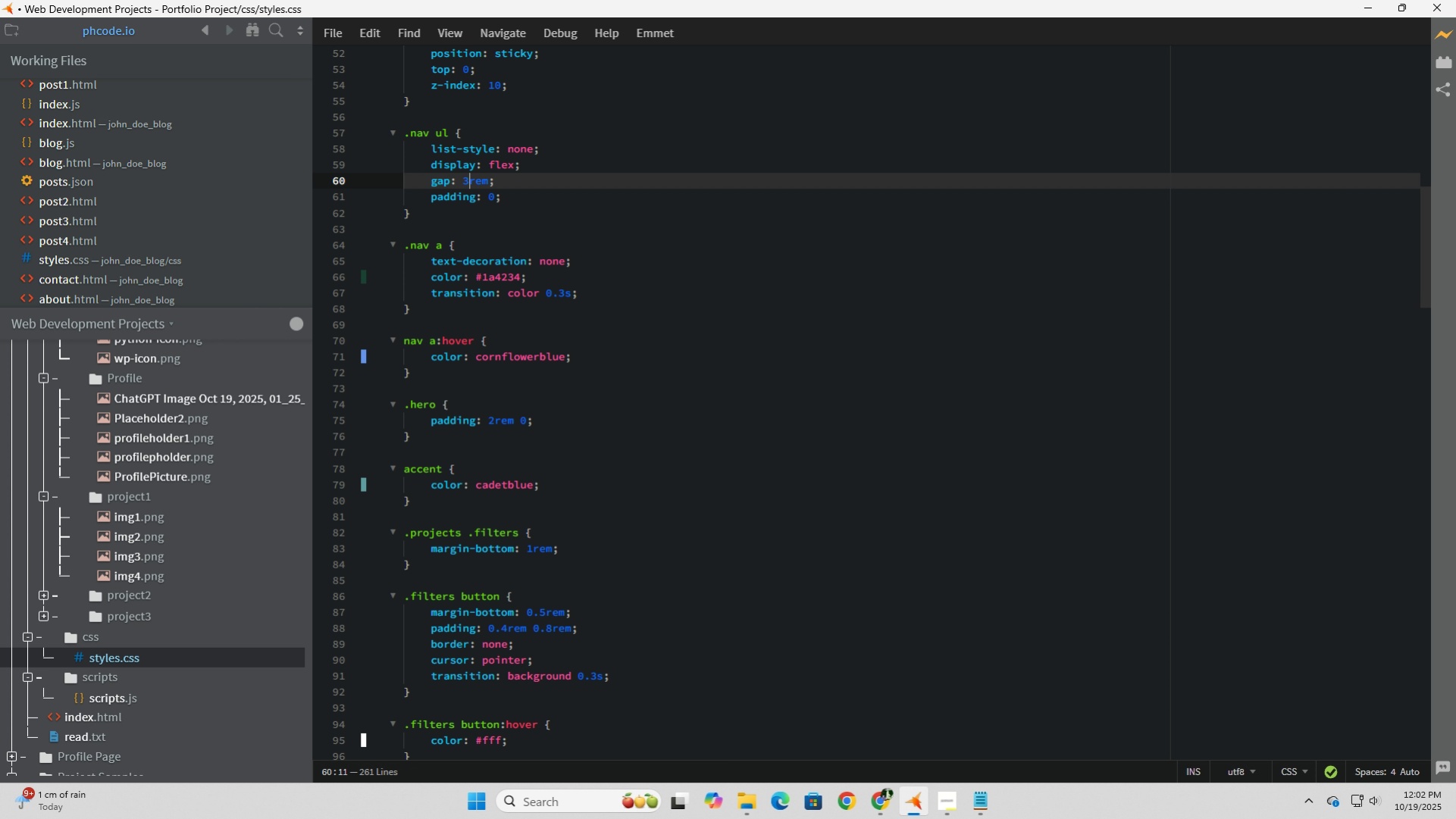 
key(Numpad3)
 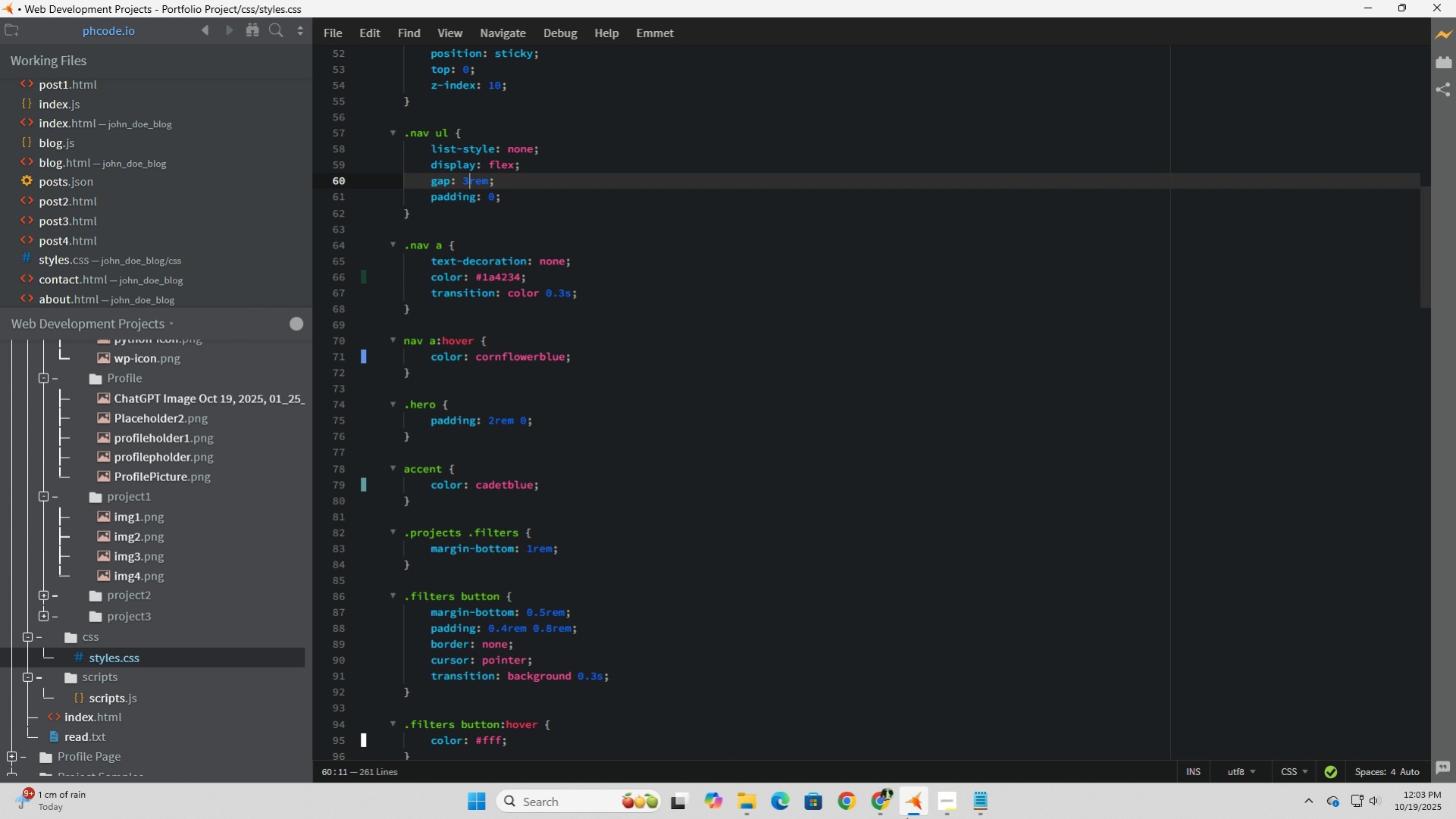 
left_click([888, 803])
 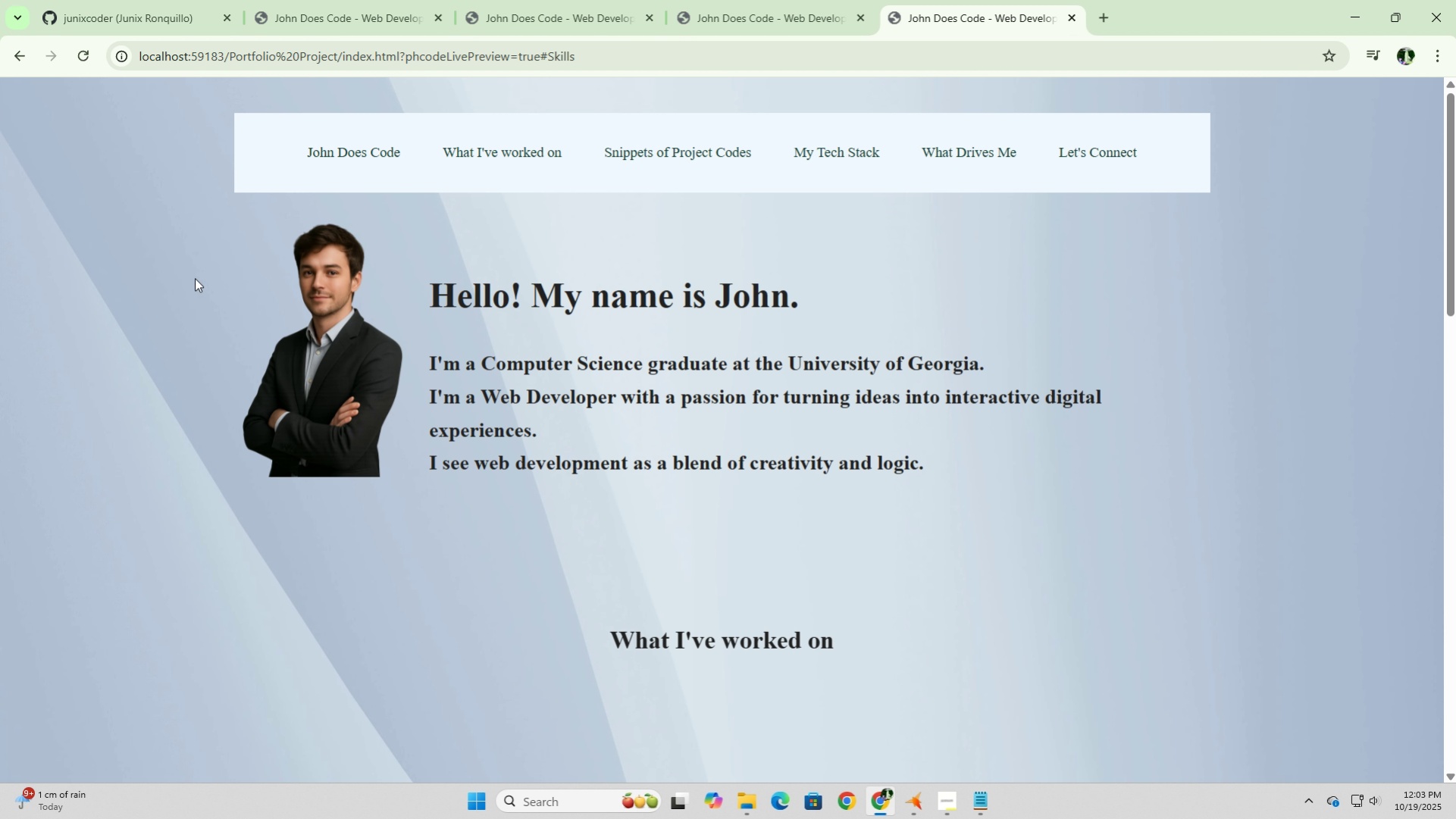 
left_click([156, 240])
 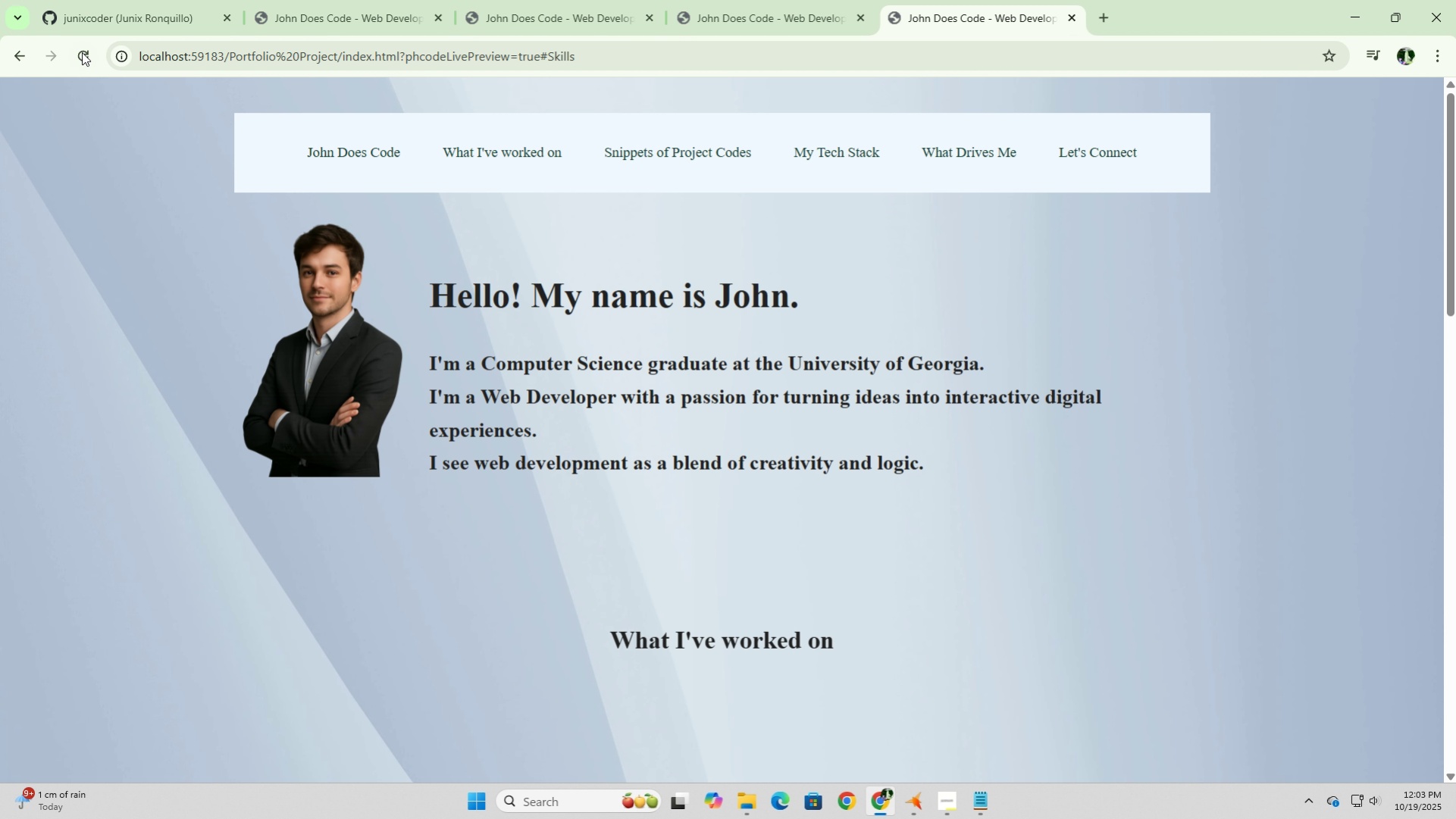 
left_click([81, 52])
 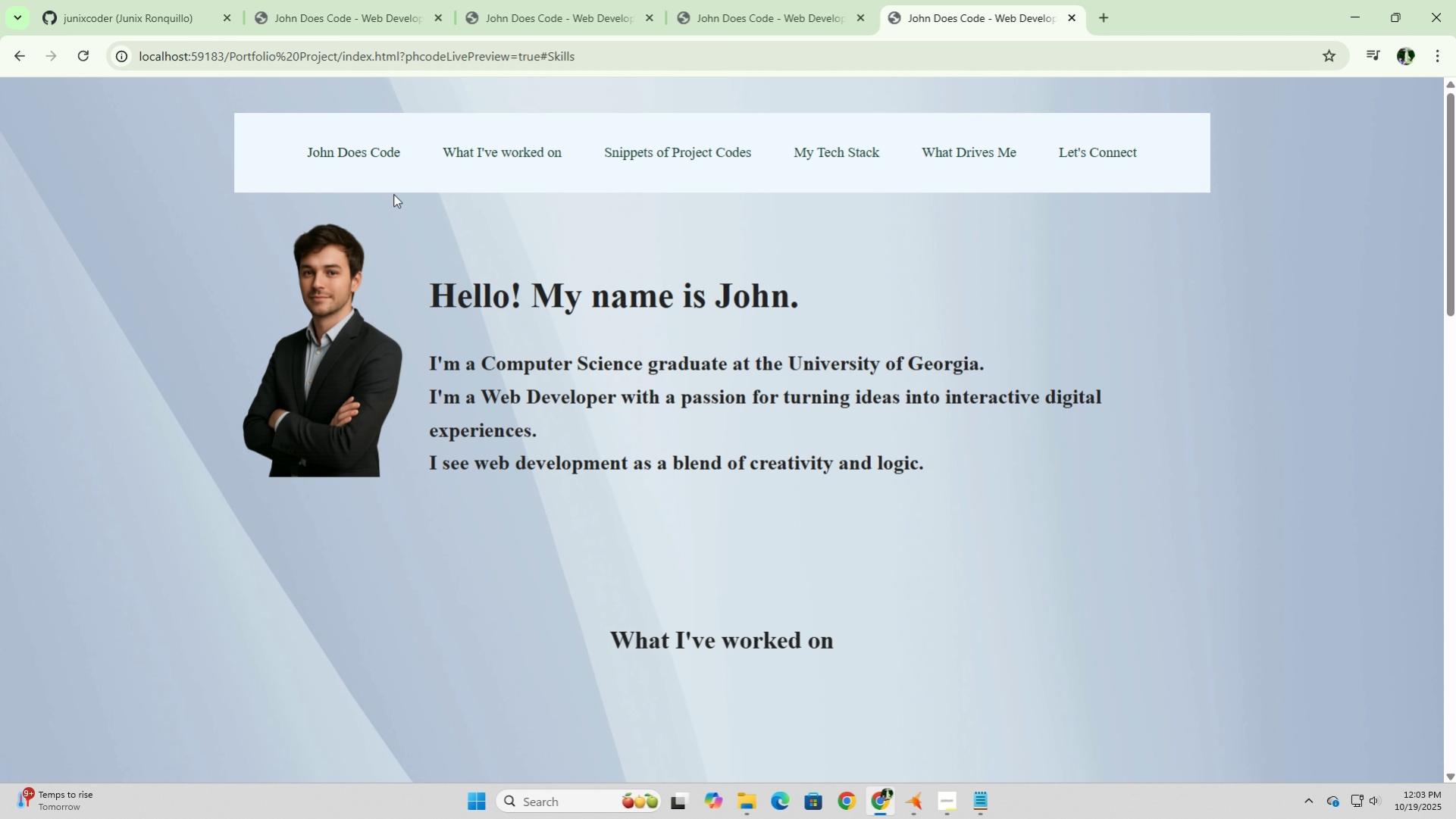 
wait(6.6)
 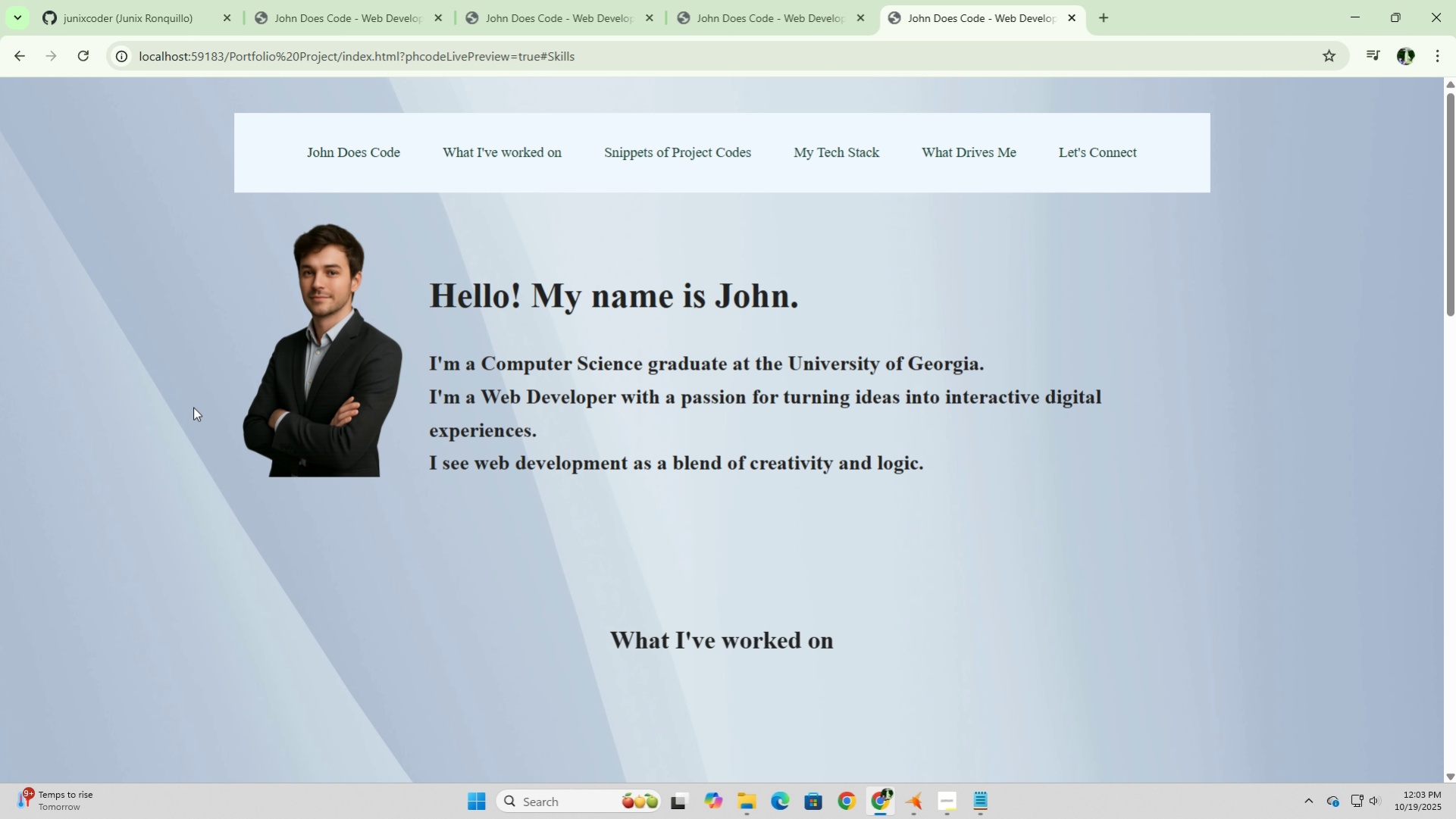 
left_click([910, 803])
 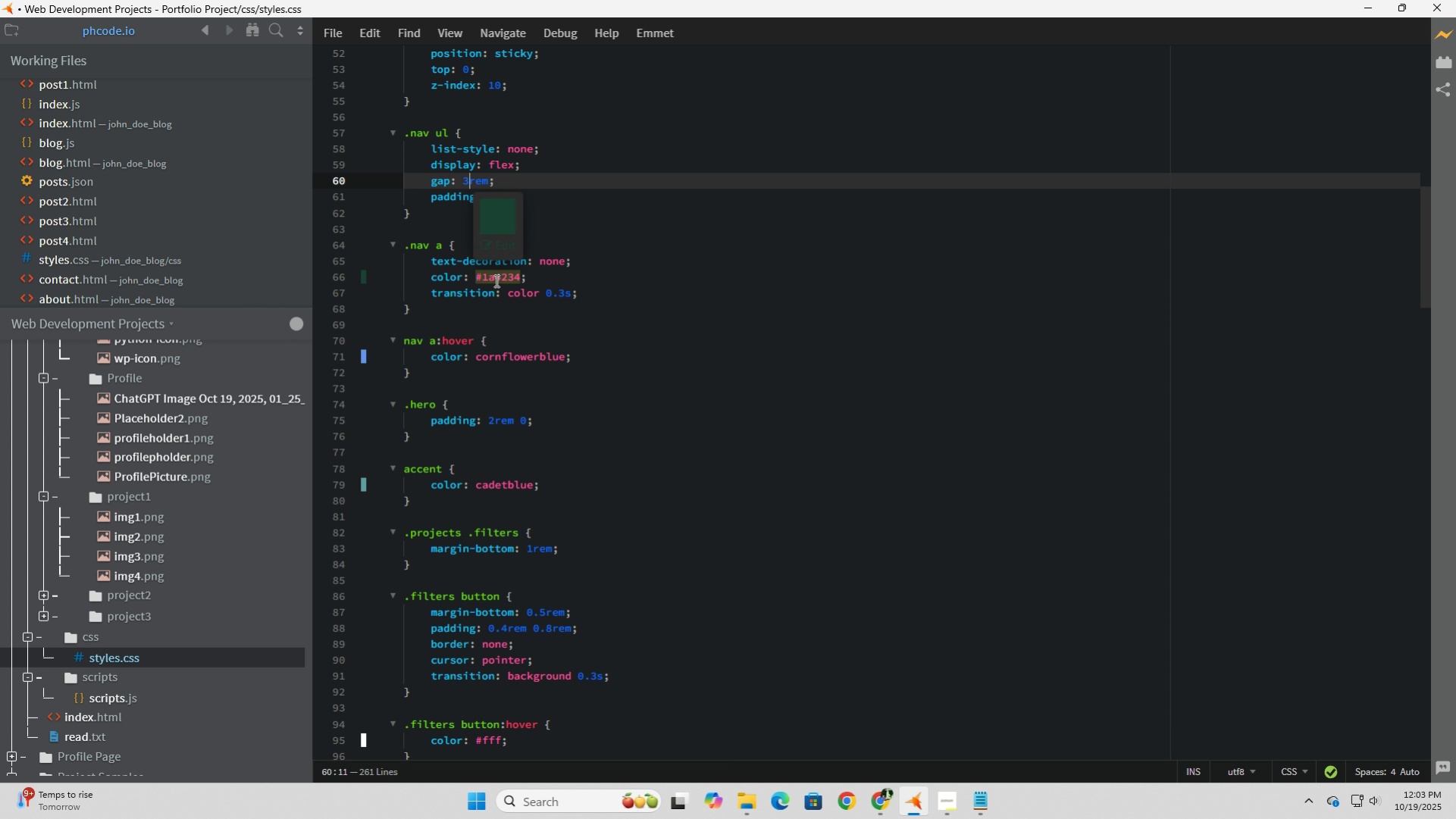 
left_click([495, 280])
 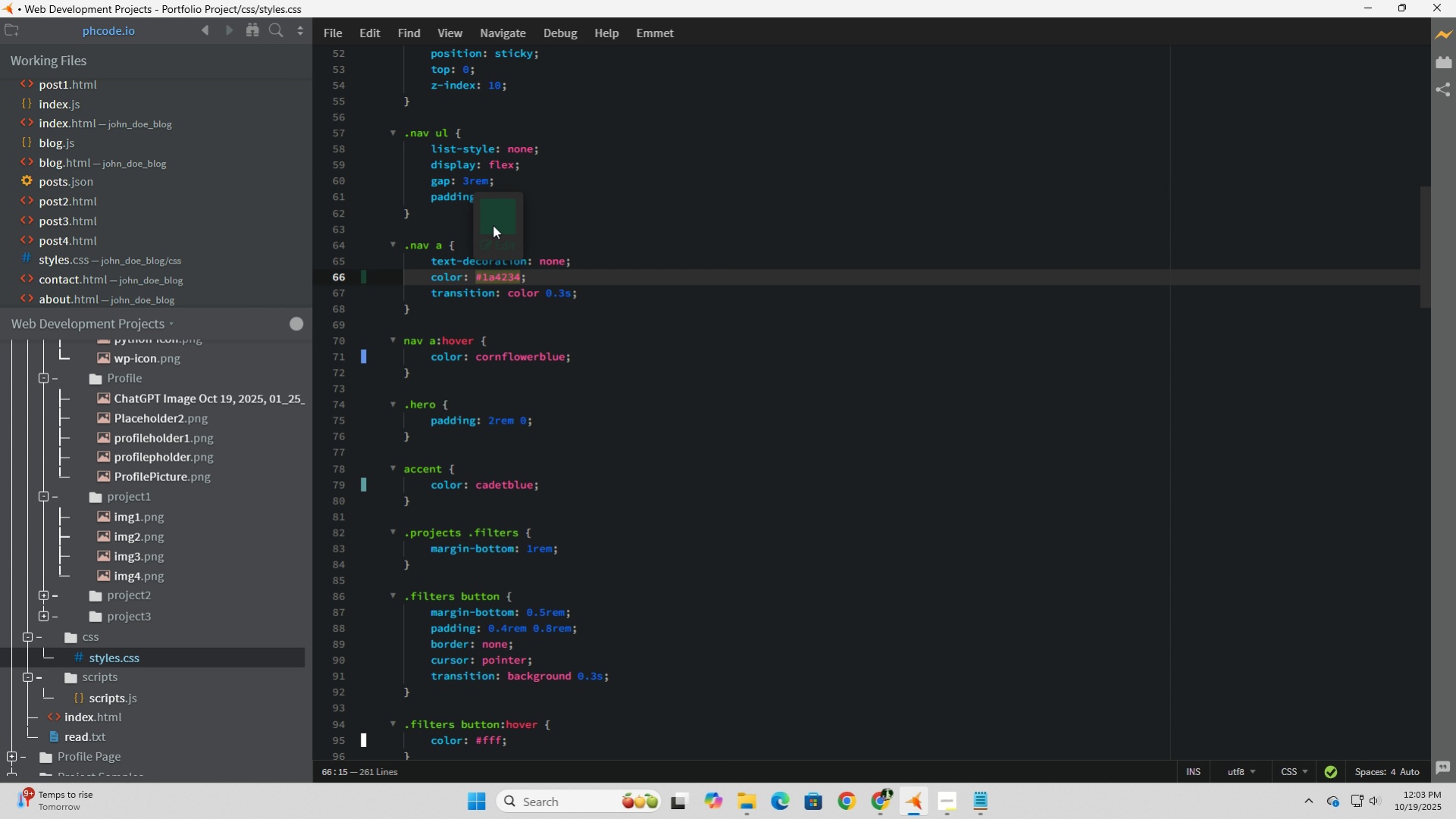 
left_click([493, 225])
 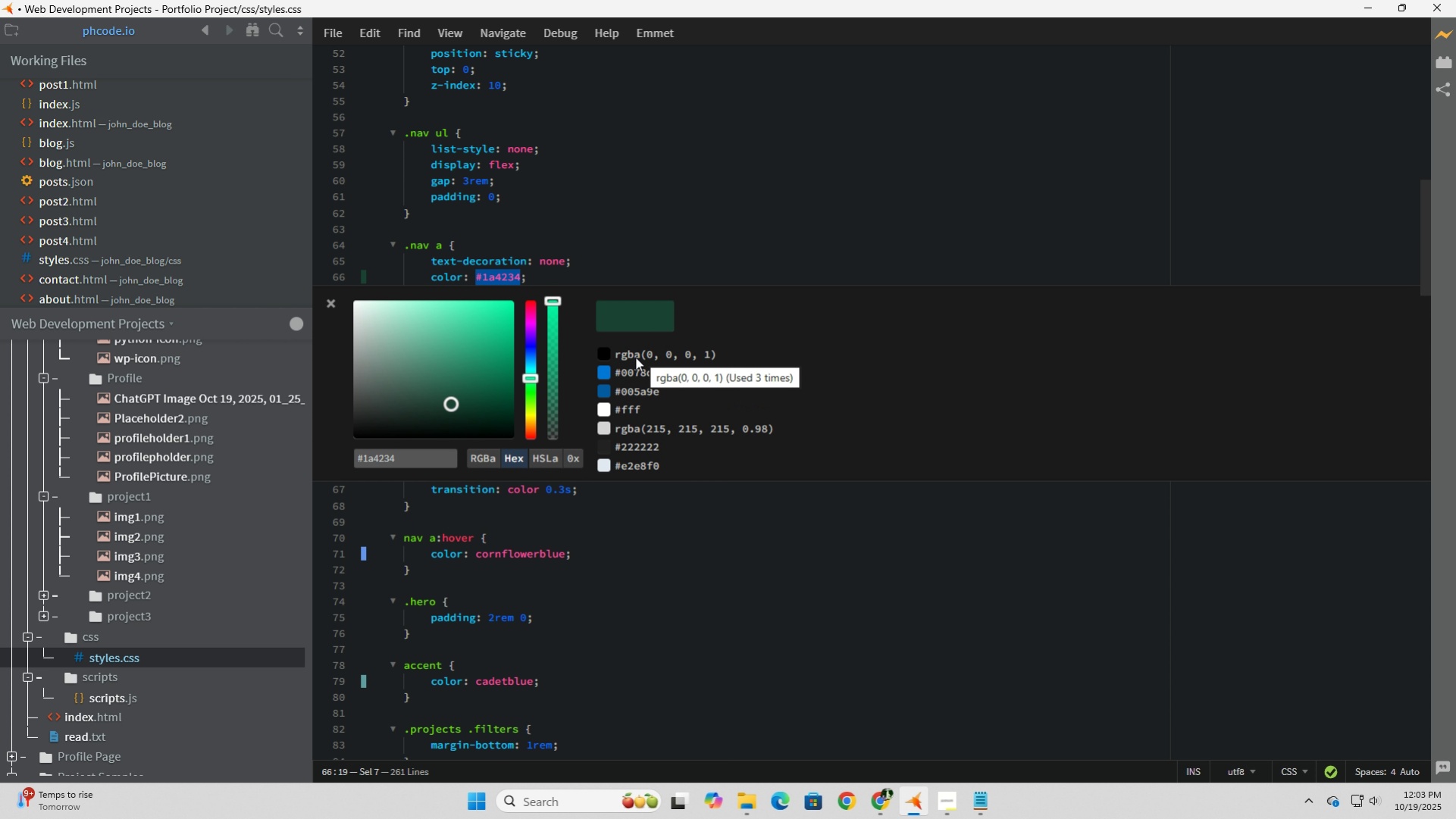 
left_click_drag(start_coordinate=[451, 401], to_coordinate=[371, 426])
 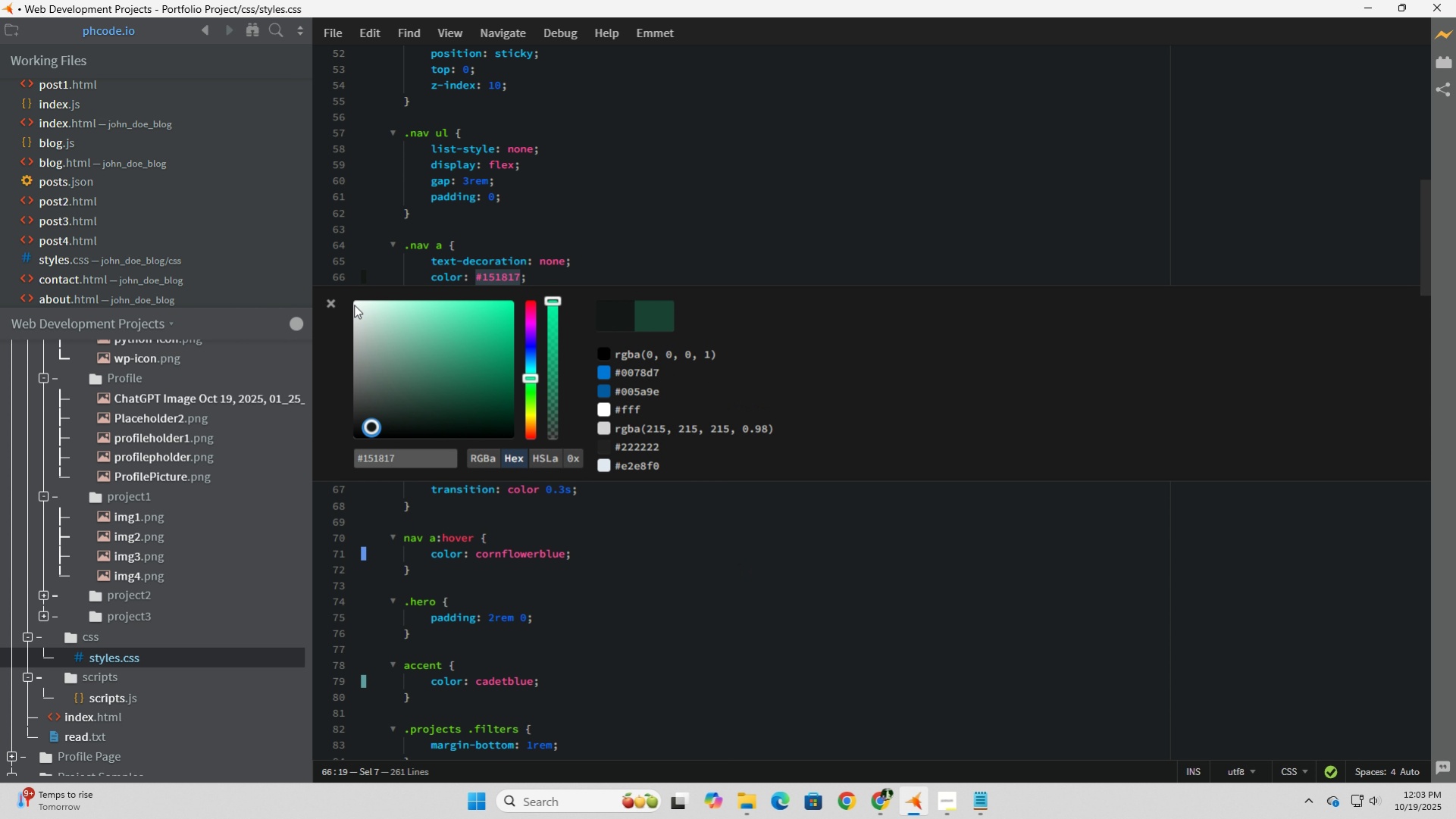 
left_click([327, 309])
 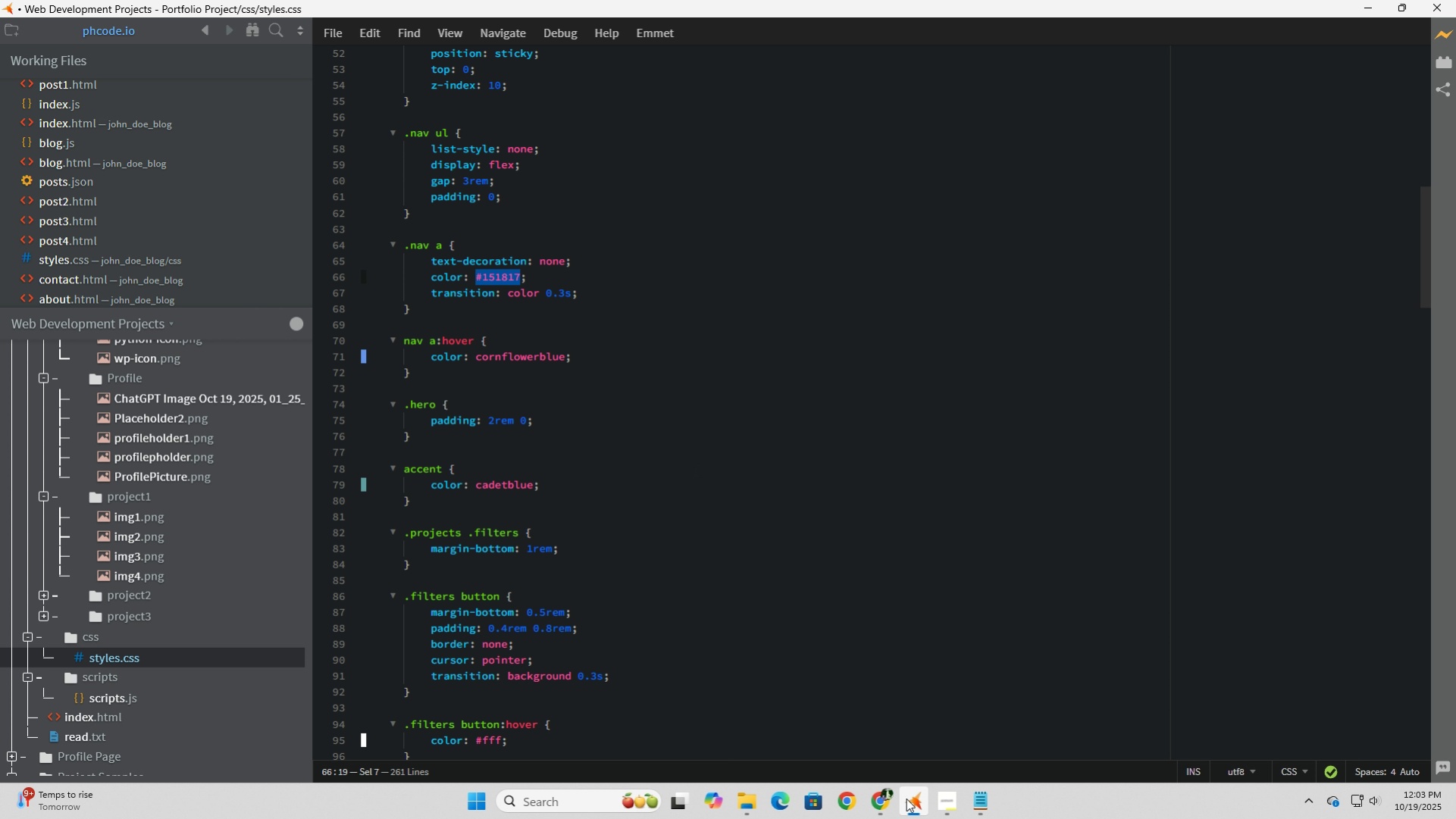 
left_click([872, 799])
 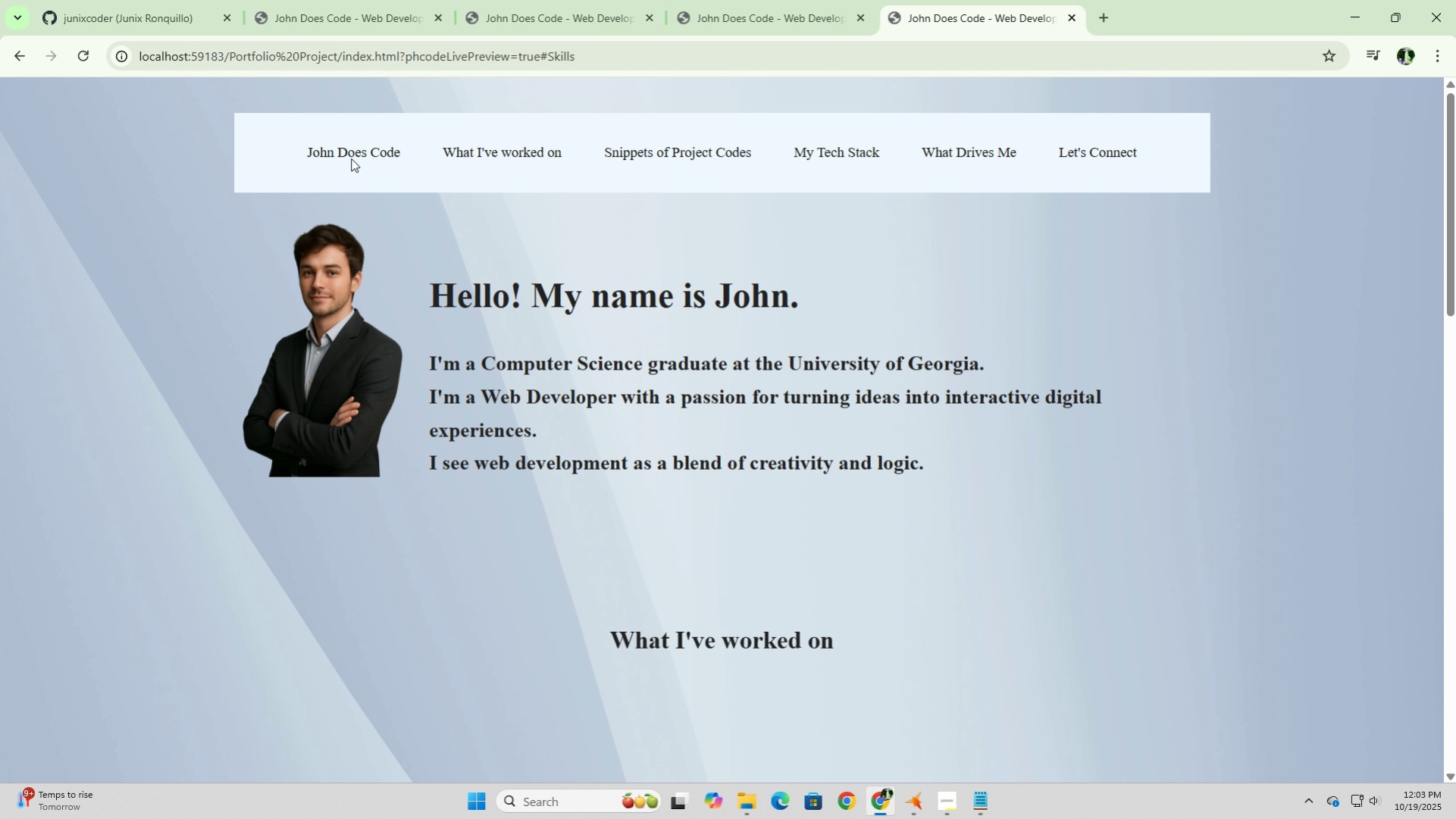 
left_click([351, 150])
 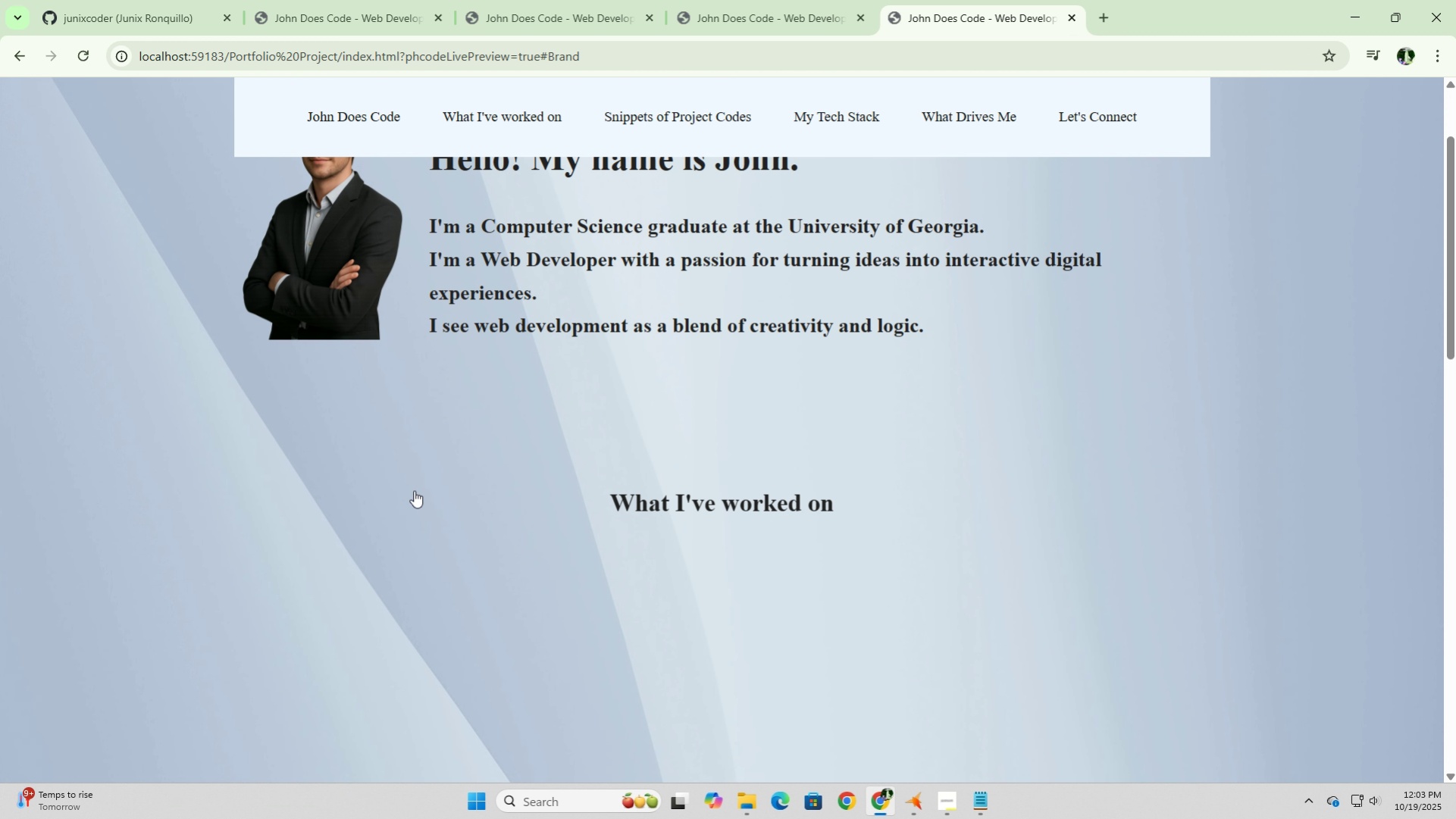 
scroll: coordinate [424, 486], scroll_direction: up, amount: 1.0
 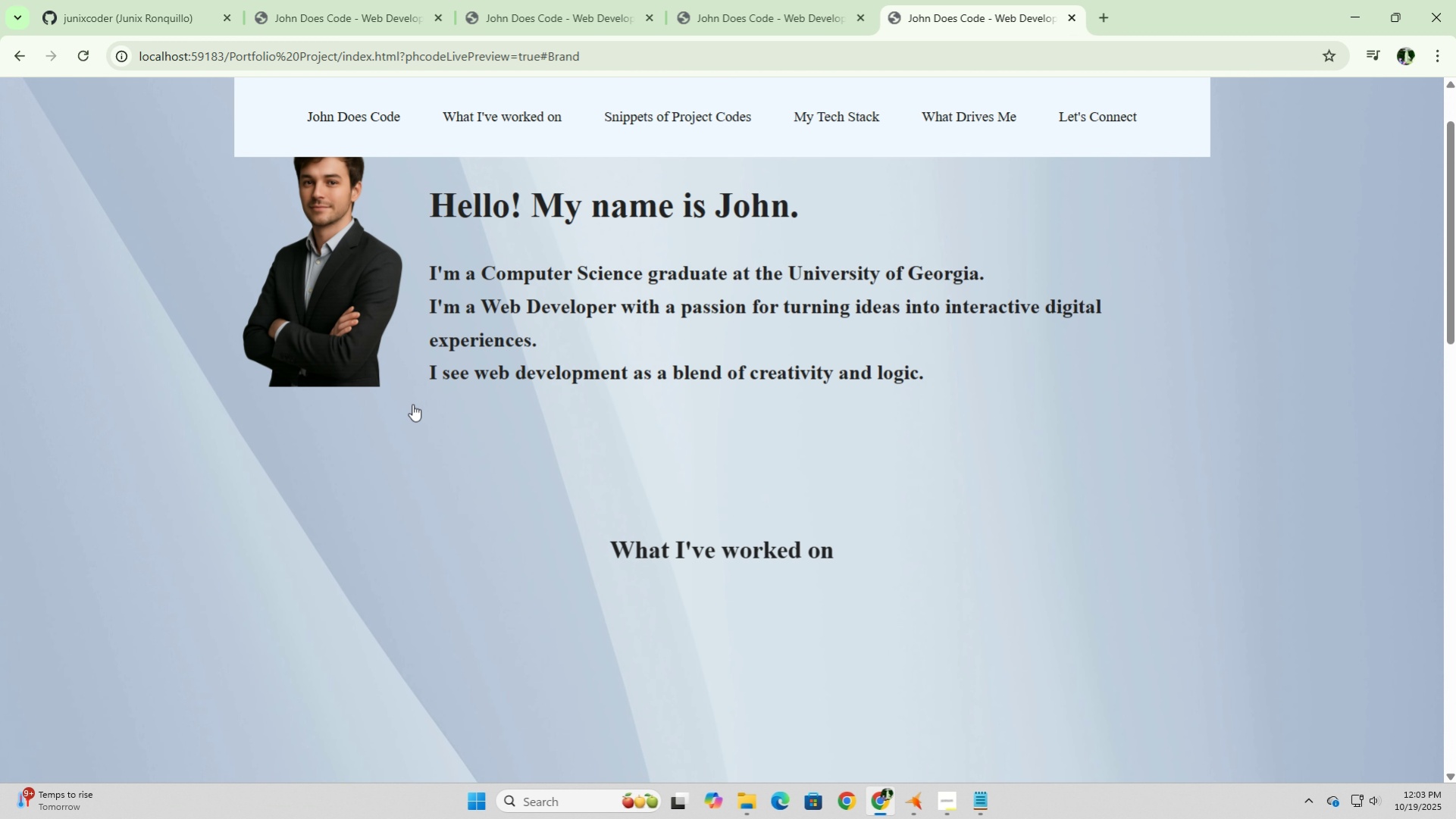 
scroll: coordinate [412, 404], scroll_direction: down, amount: 1.0
 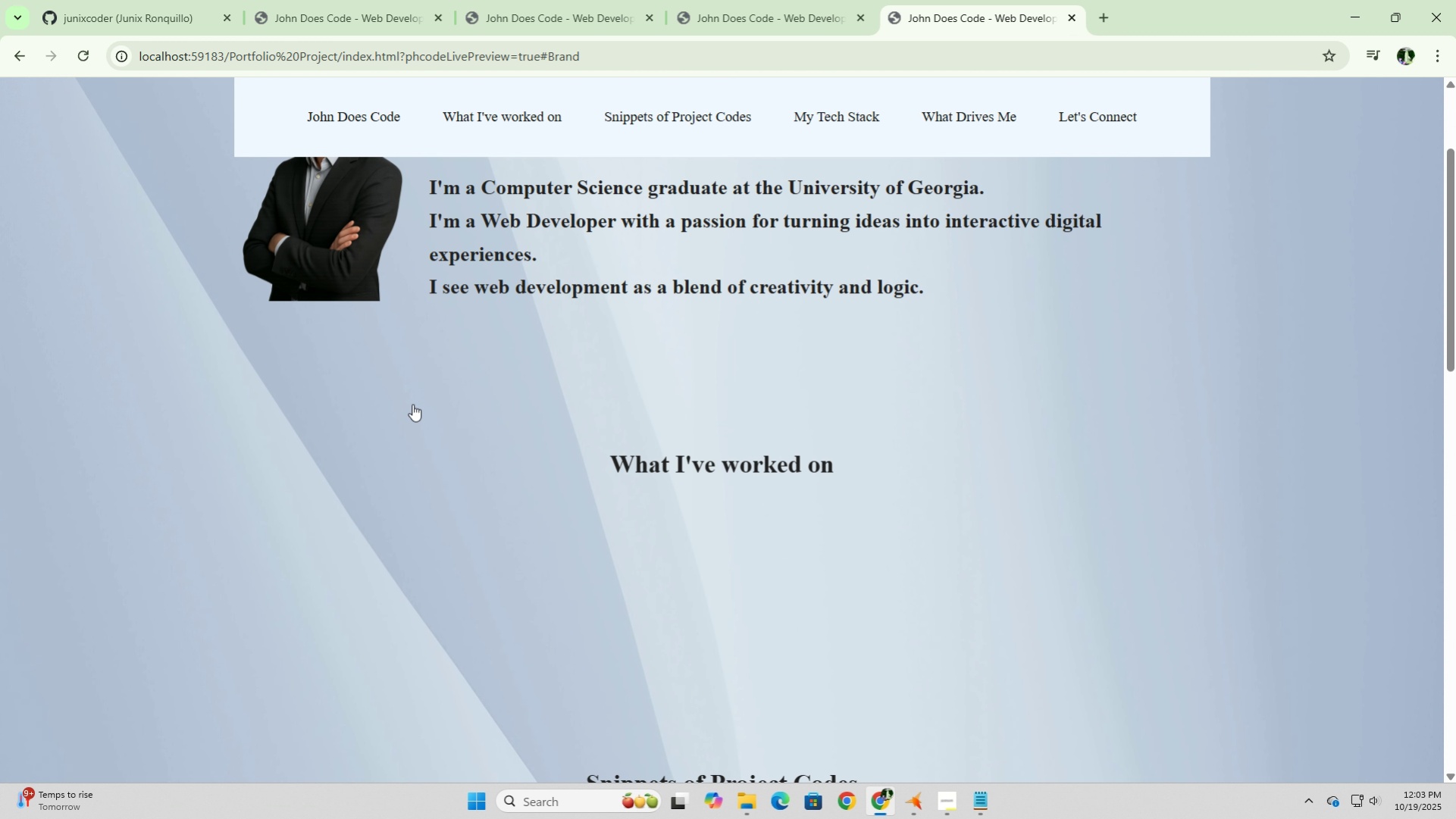 
scroll: coordinate [412, 404], scroll_direction: up, amount: 2.0
 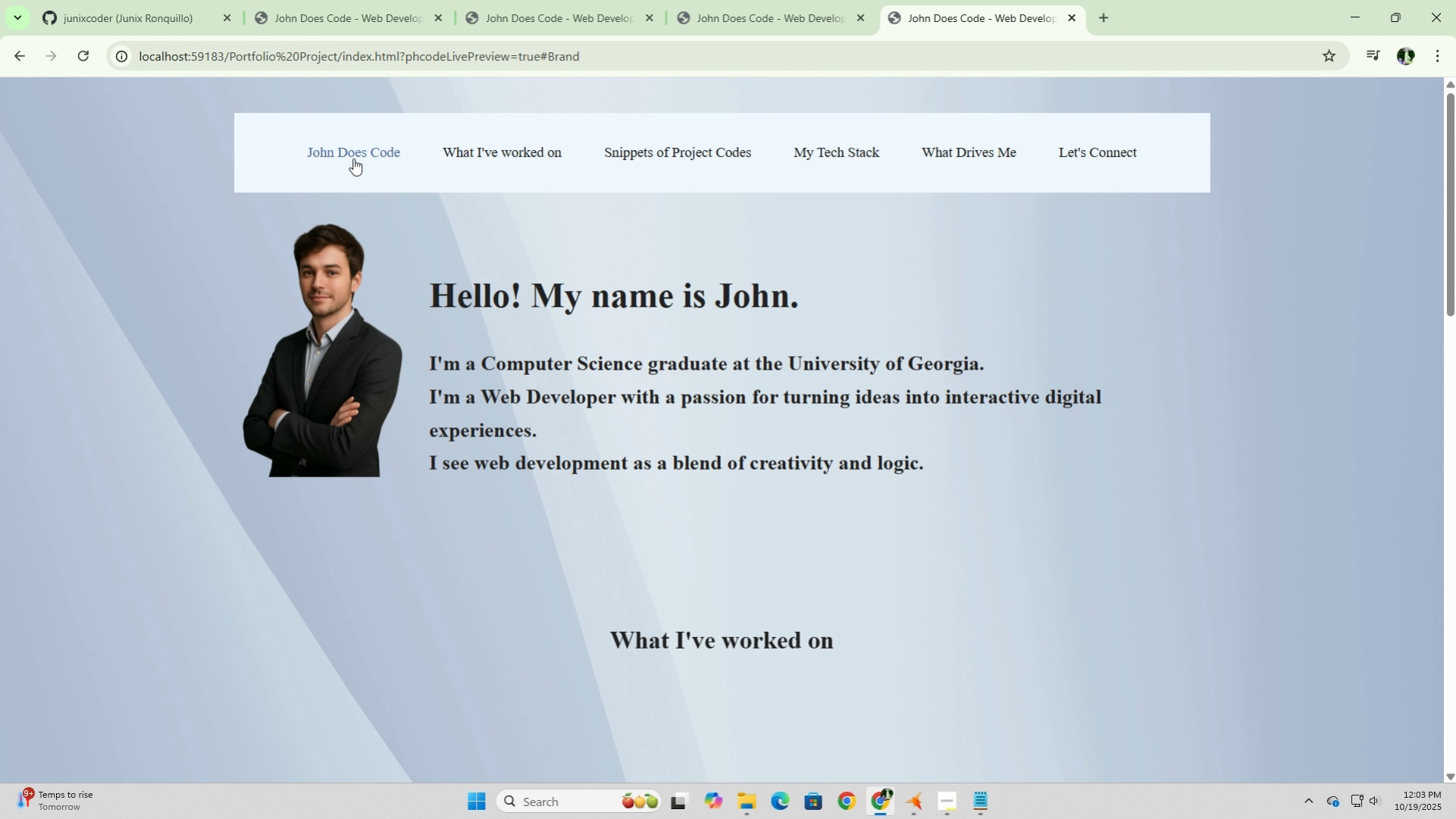 
left_click([353, 158])
 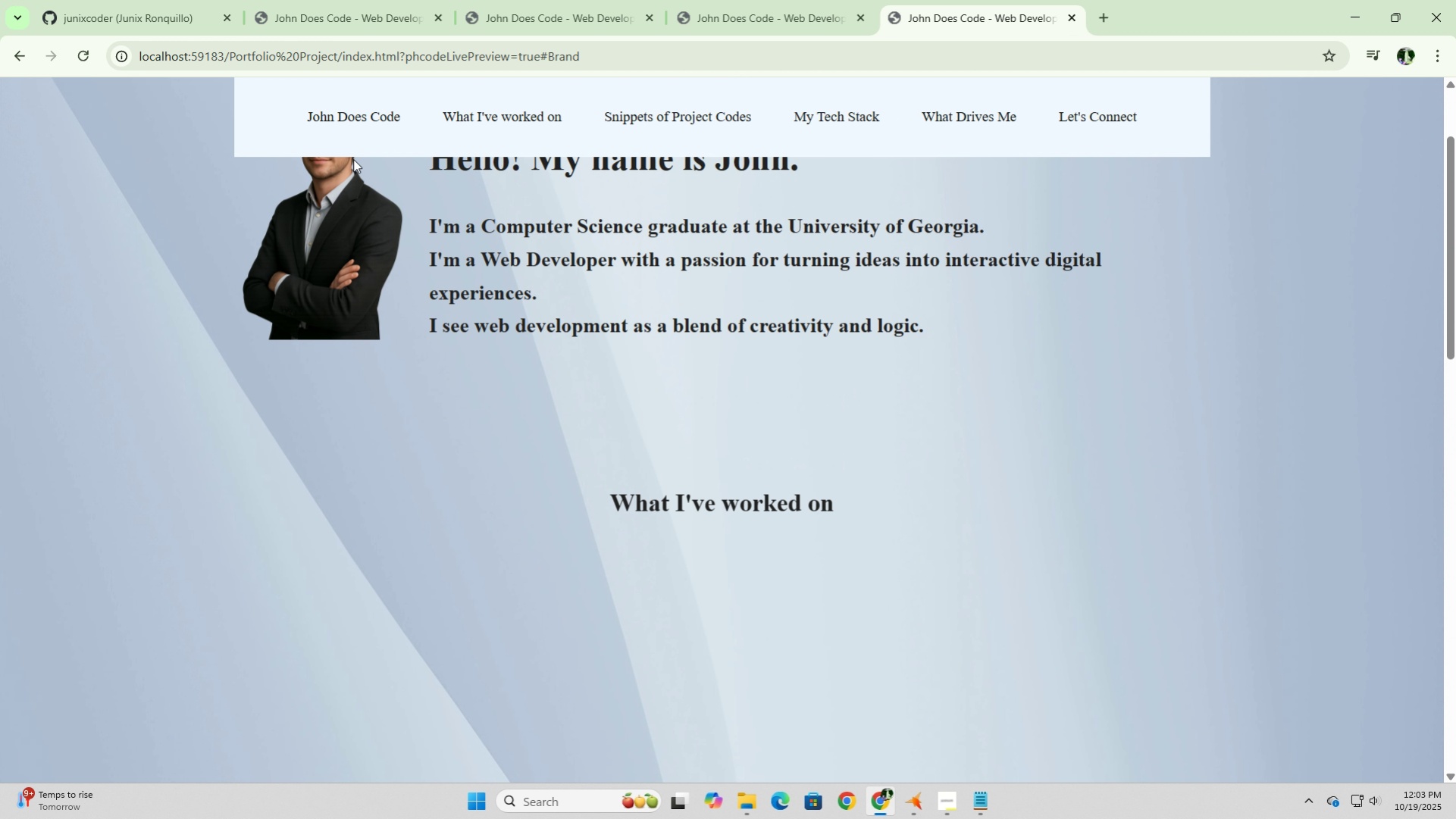 
scroll: coordinate [399, 307], scroll_direction: up, amount: 5.0
 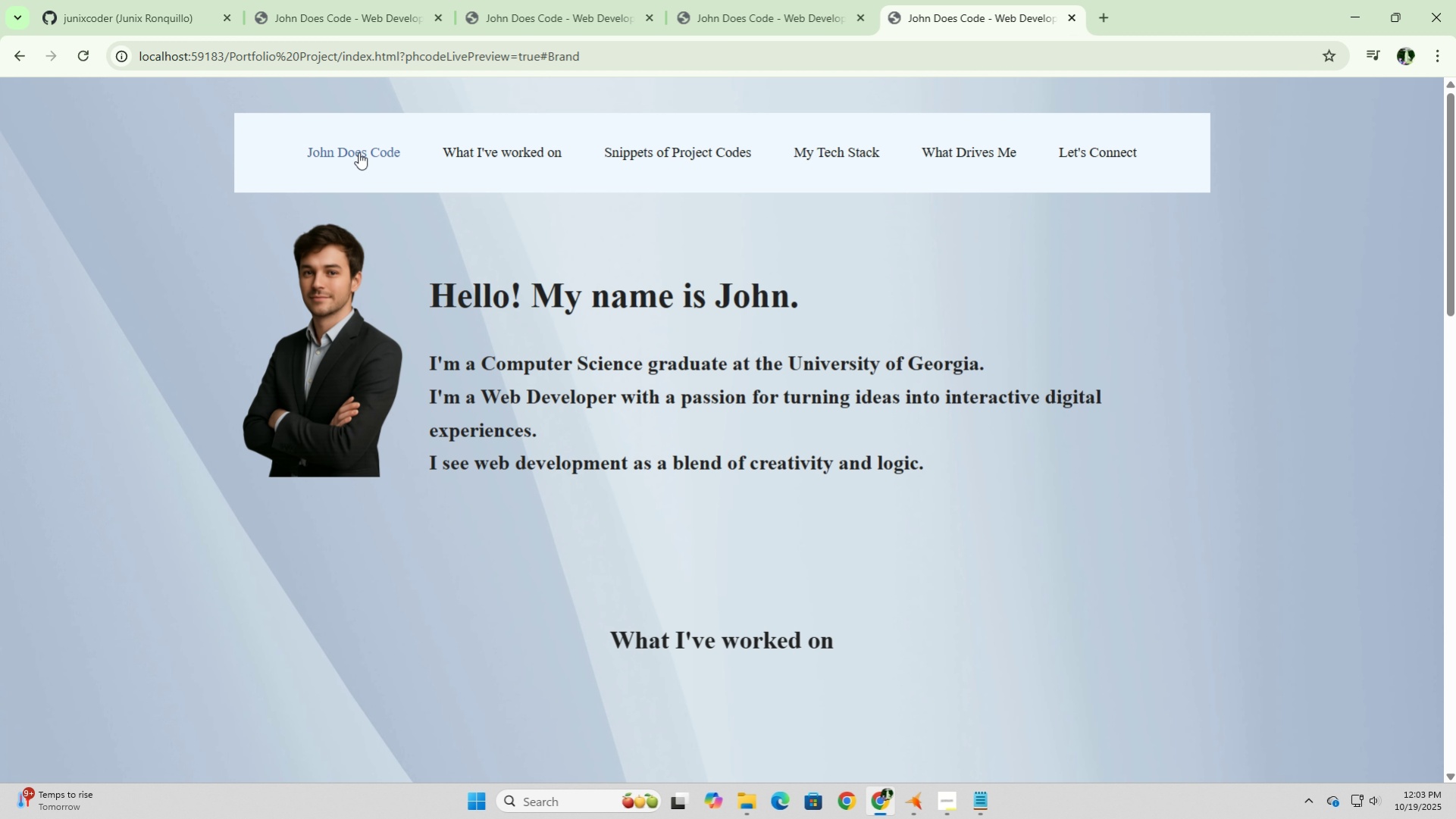 
left_click([359, 150])
 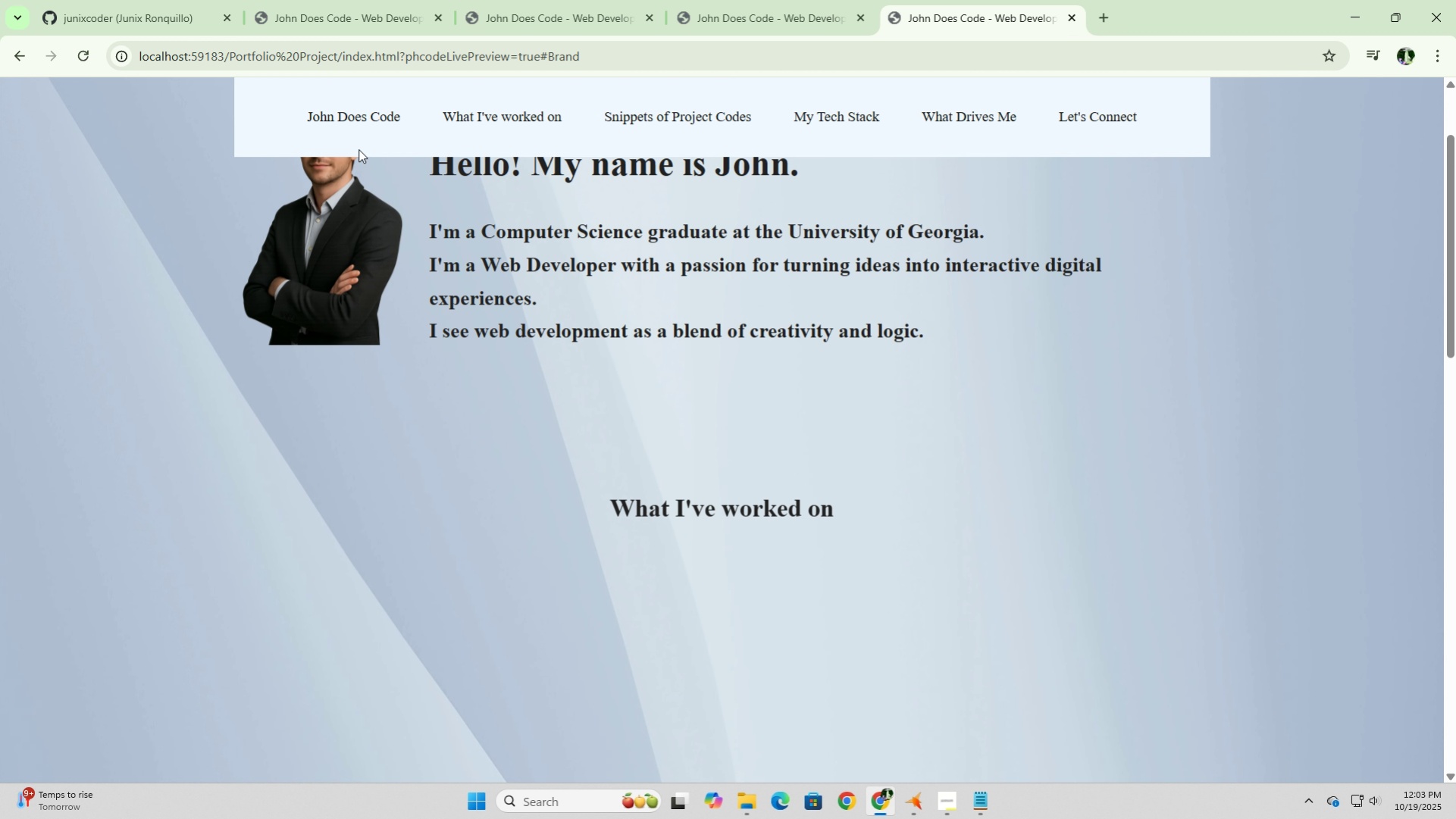 
scroll: coordinate [359, 149], scroll_direction: up, amount: 4.0
 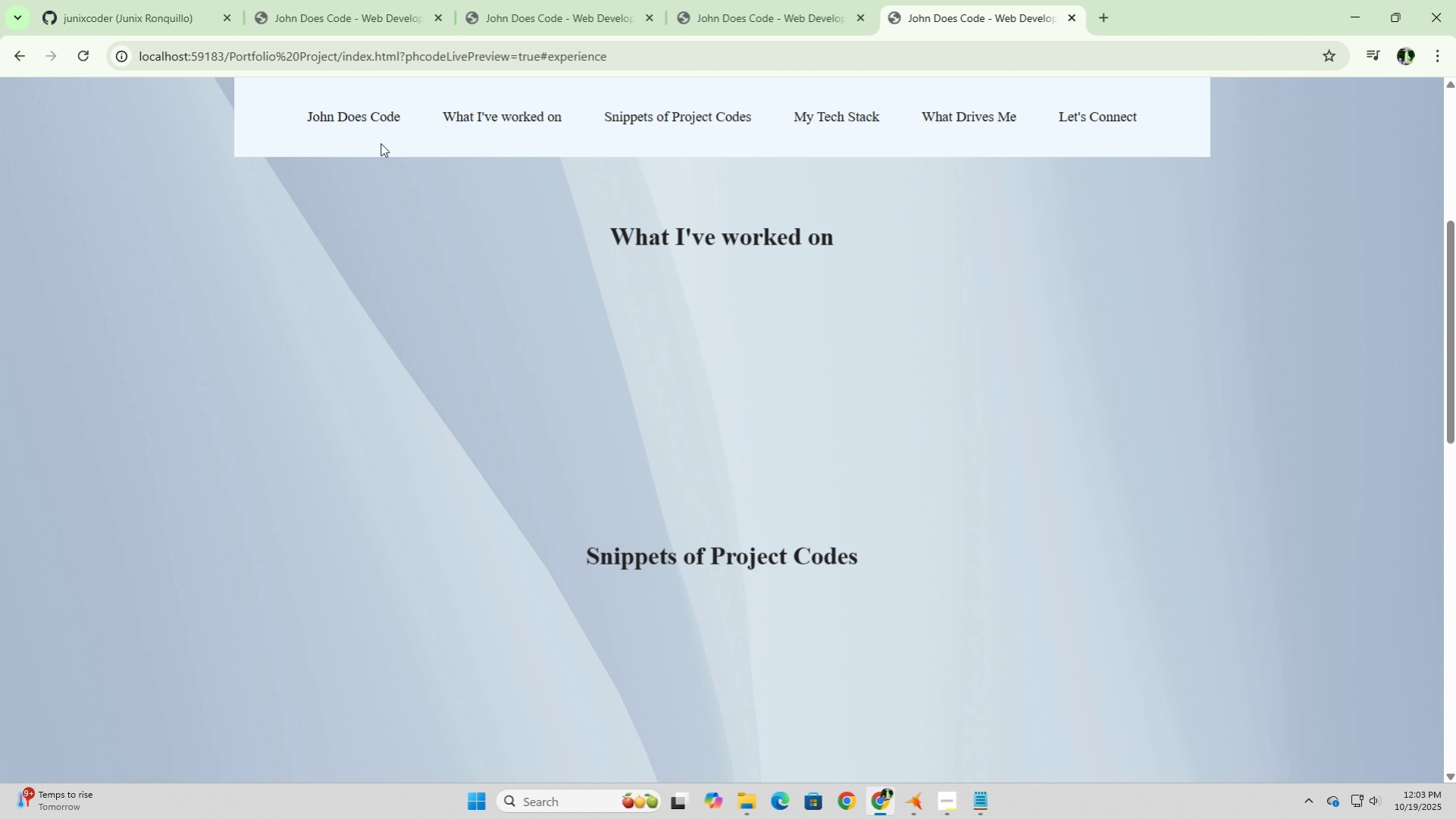 
left_click([376, 117])
 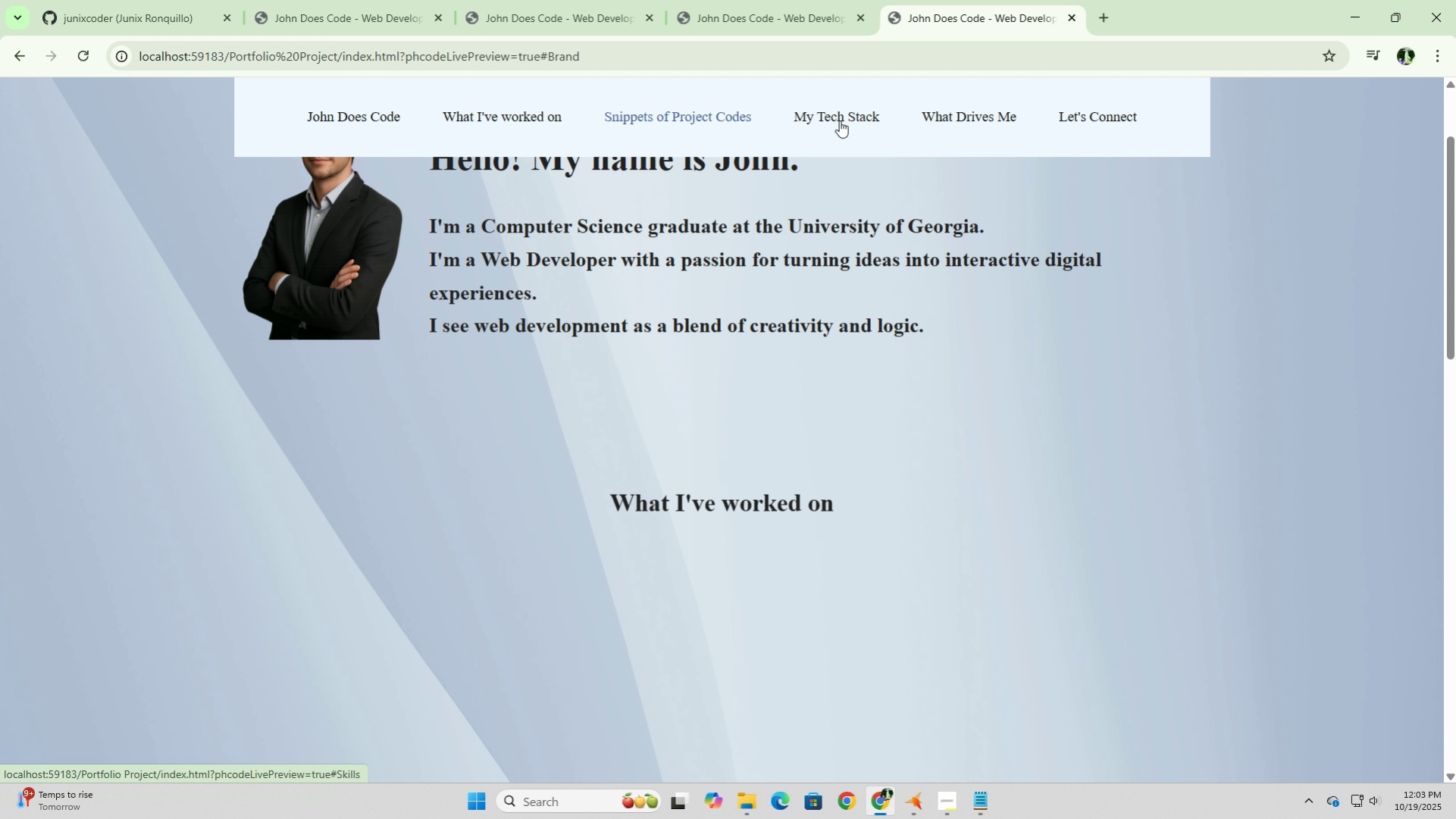 
left_click([848, 118])
 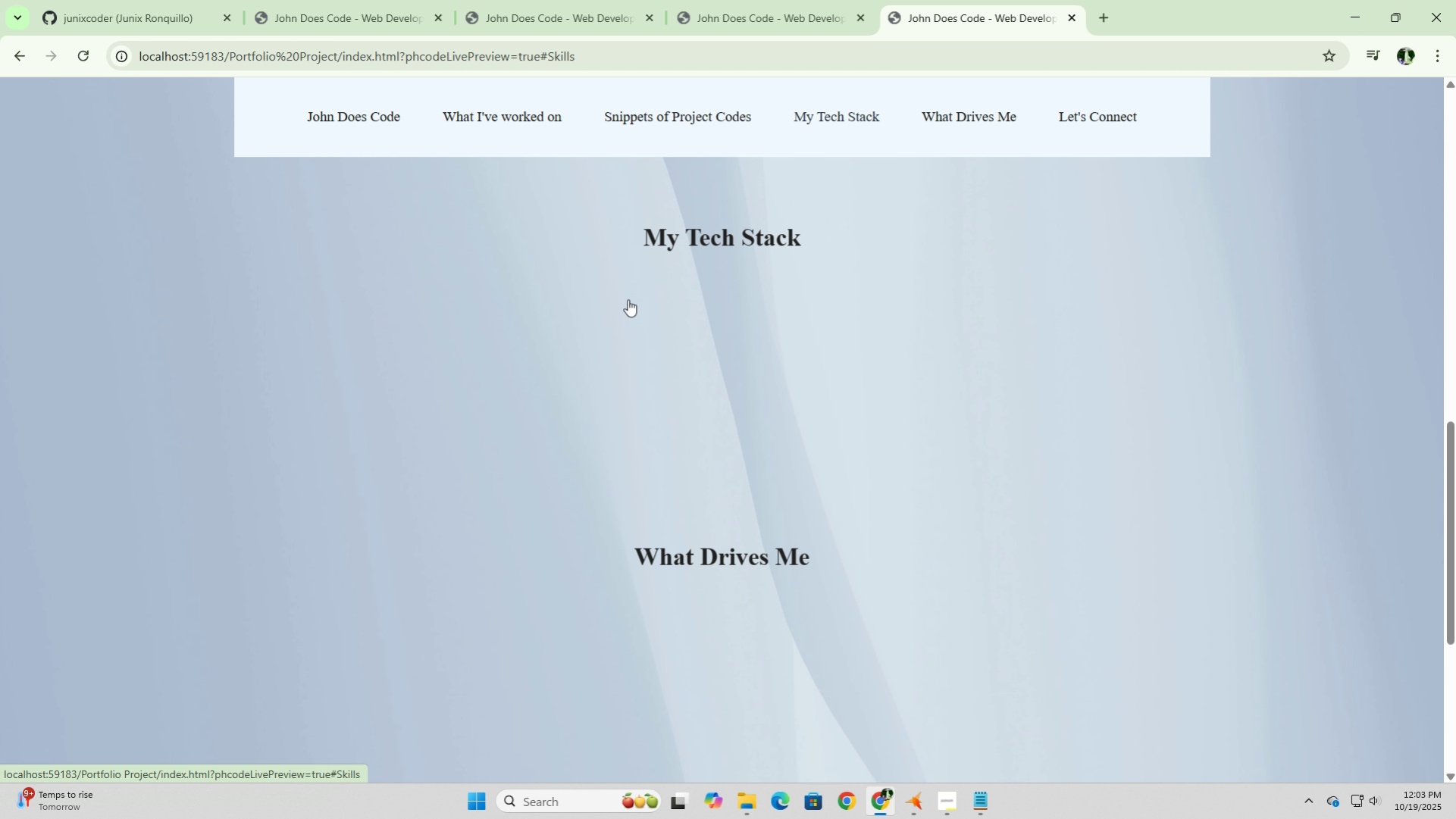 
scroll: coordinate [628, 297], scroll_direction: up, amount: 15.0
 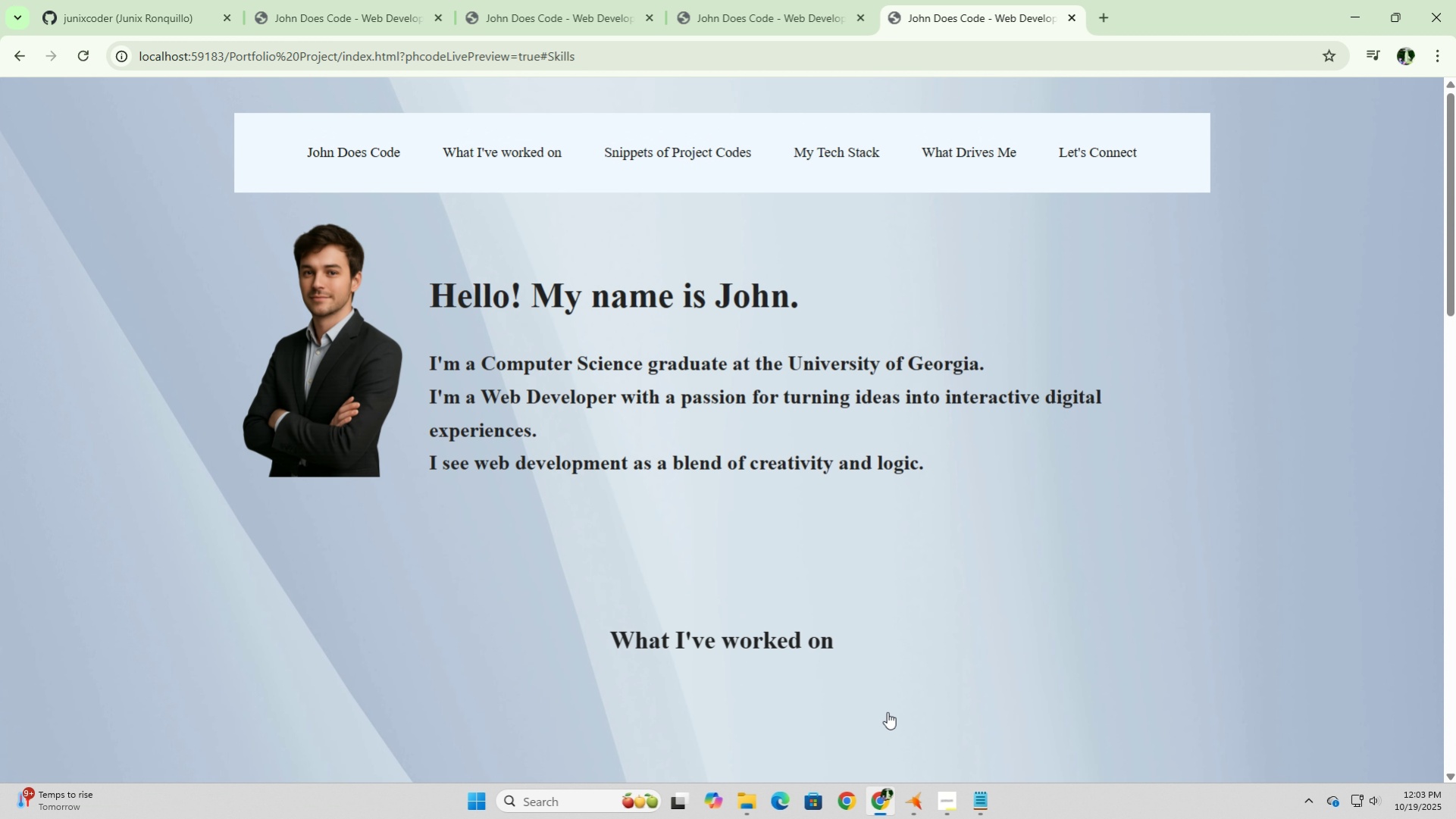 
left_click([914, 807])
 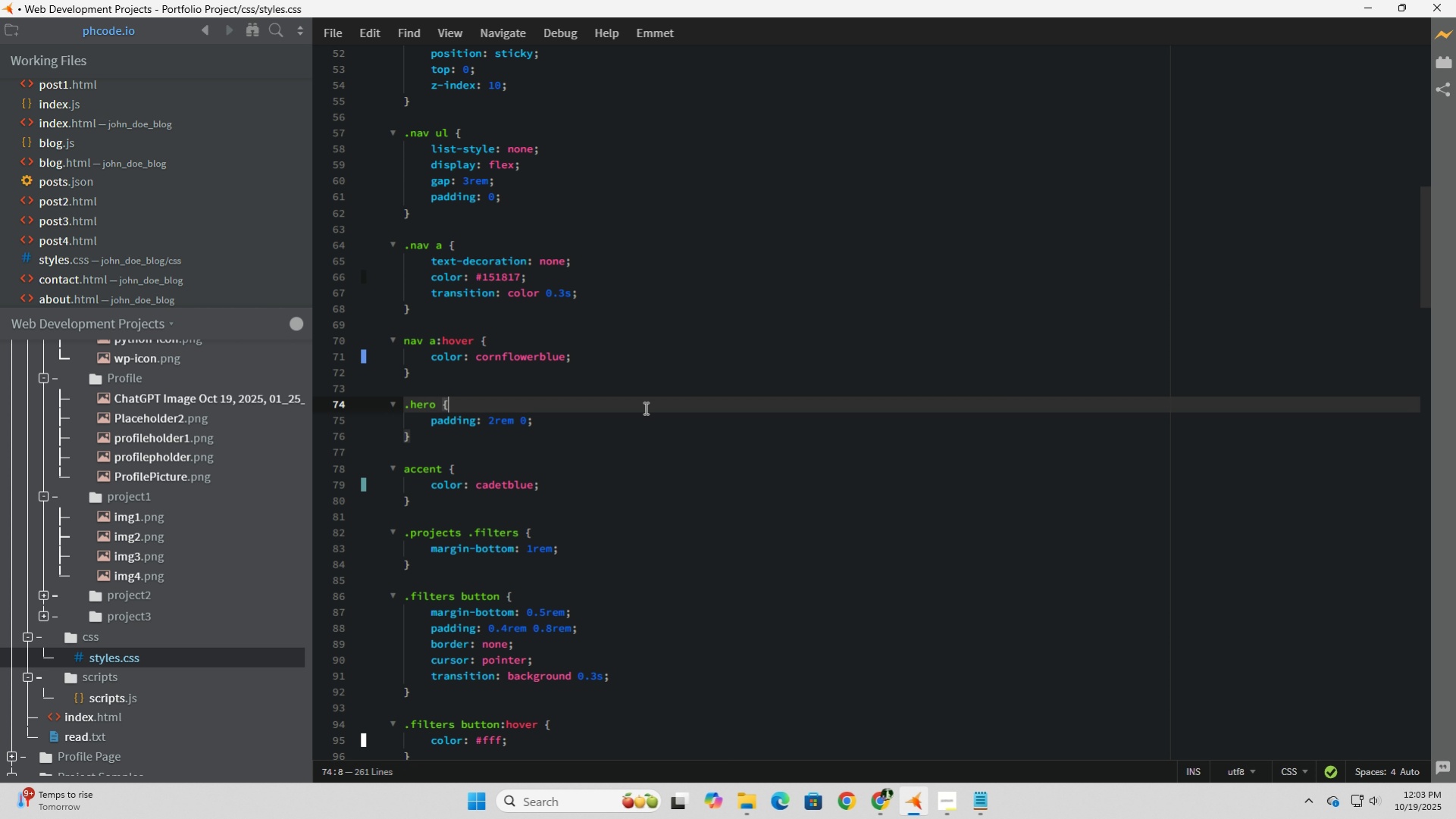 
left_click([644, 408])
 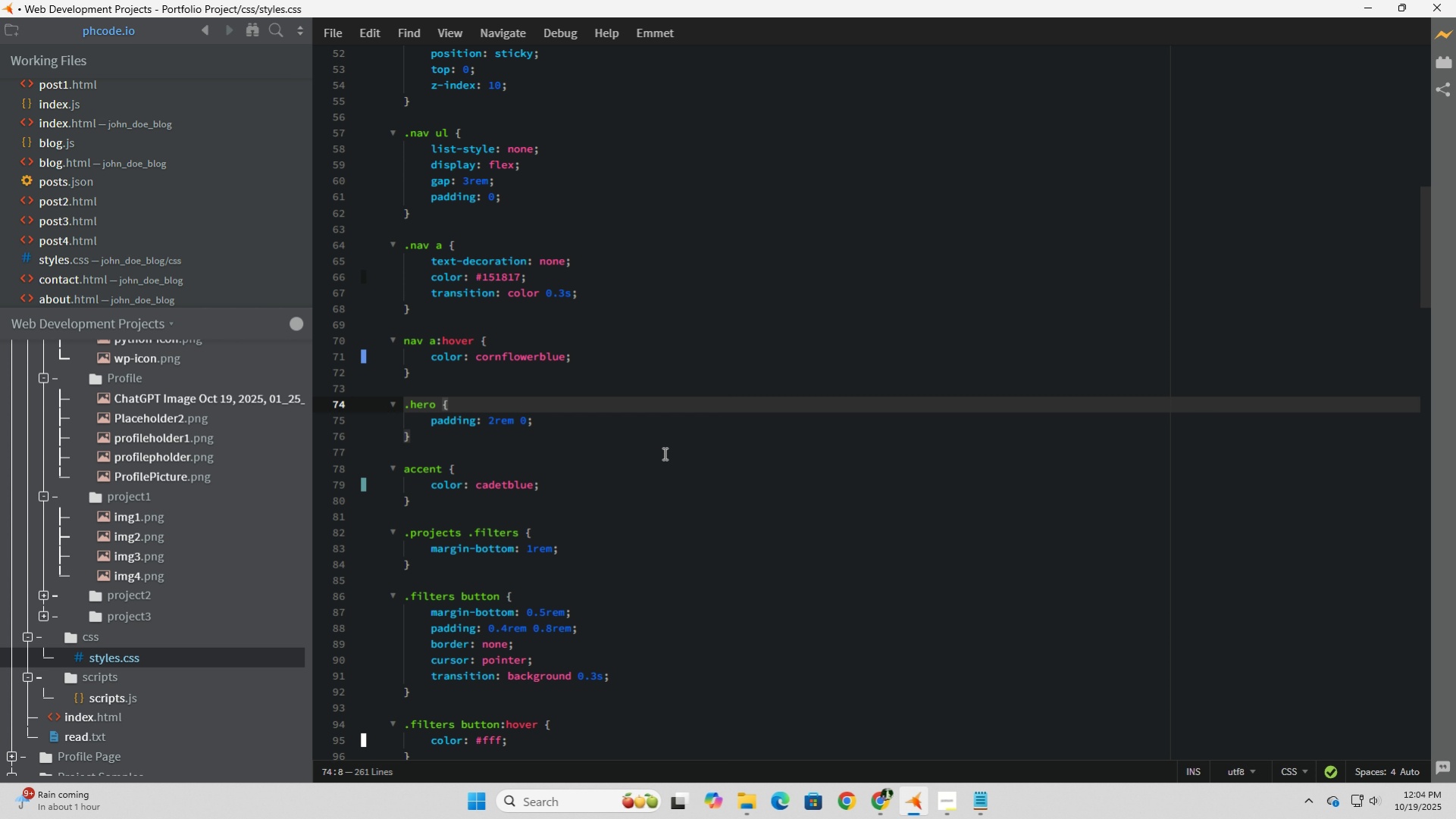 
wait(28.57)
 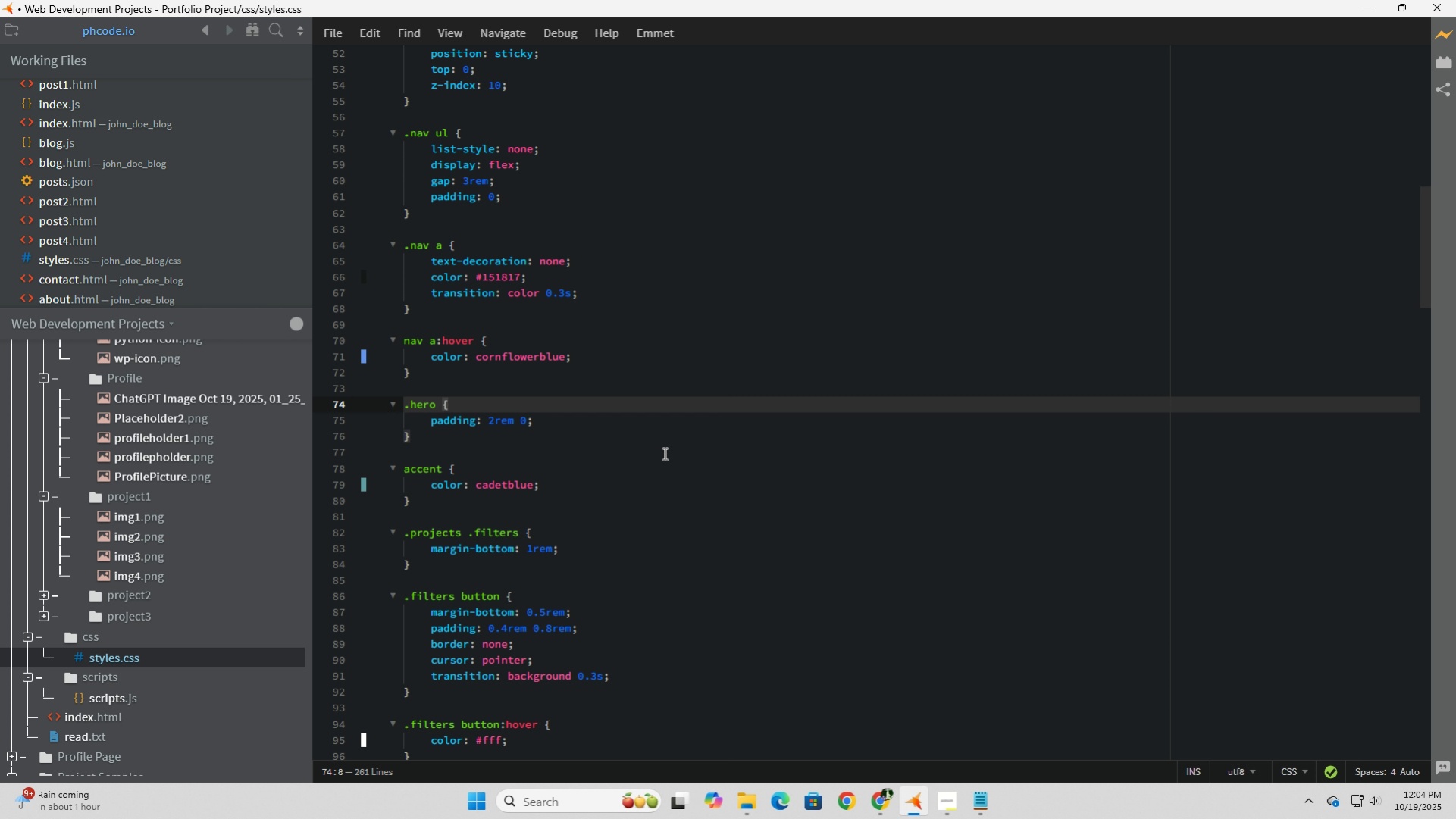 
scroll: coordinate [669, 433], scroll_direction: up, amount: 4.0
 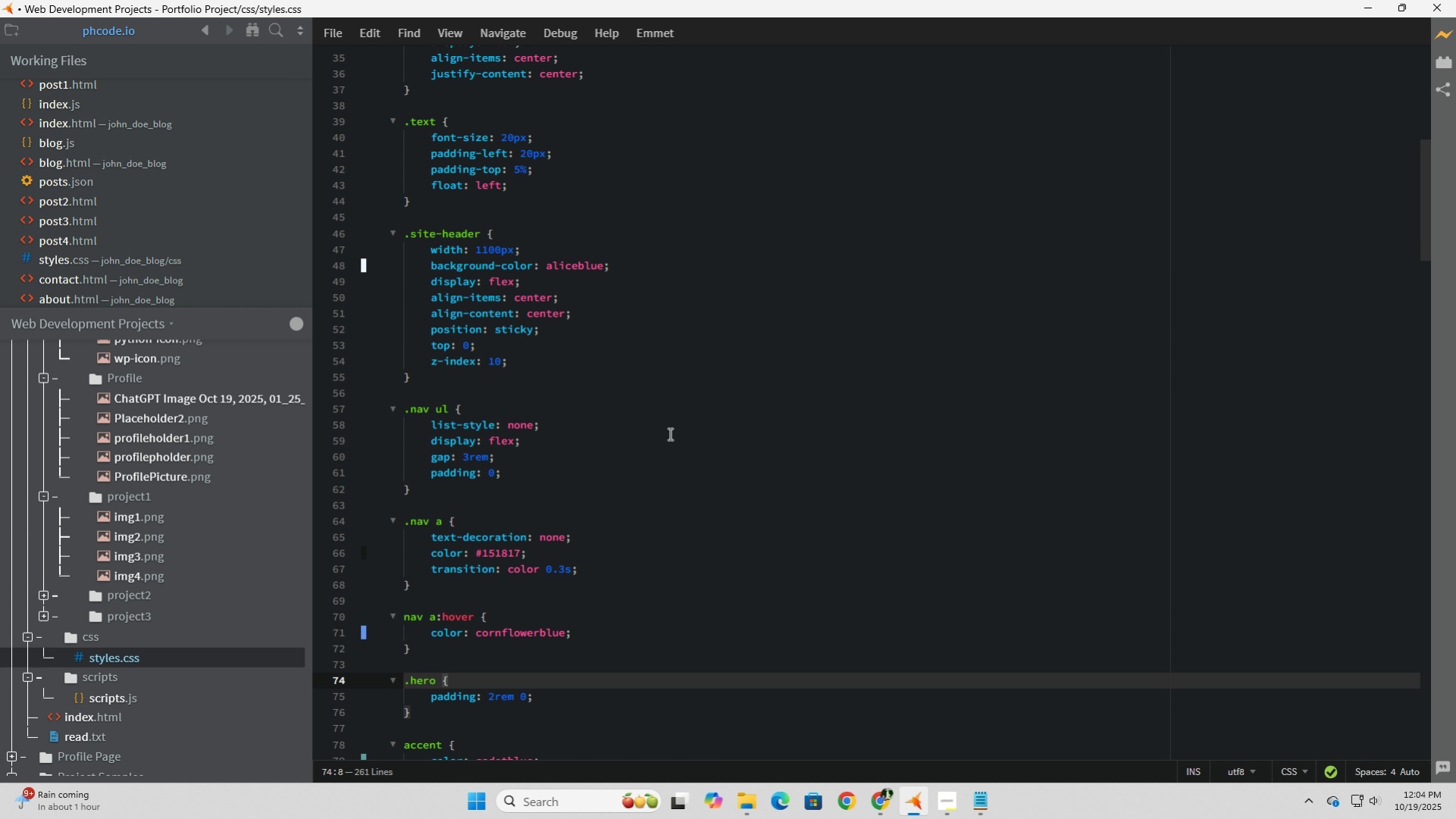 
wait(11.46)
 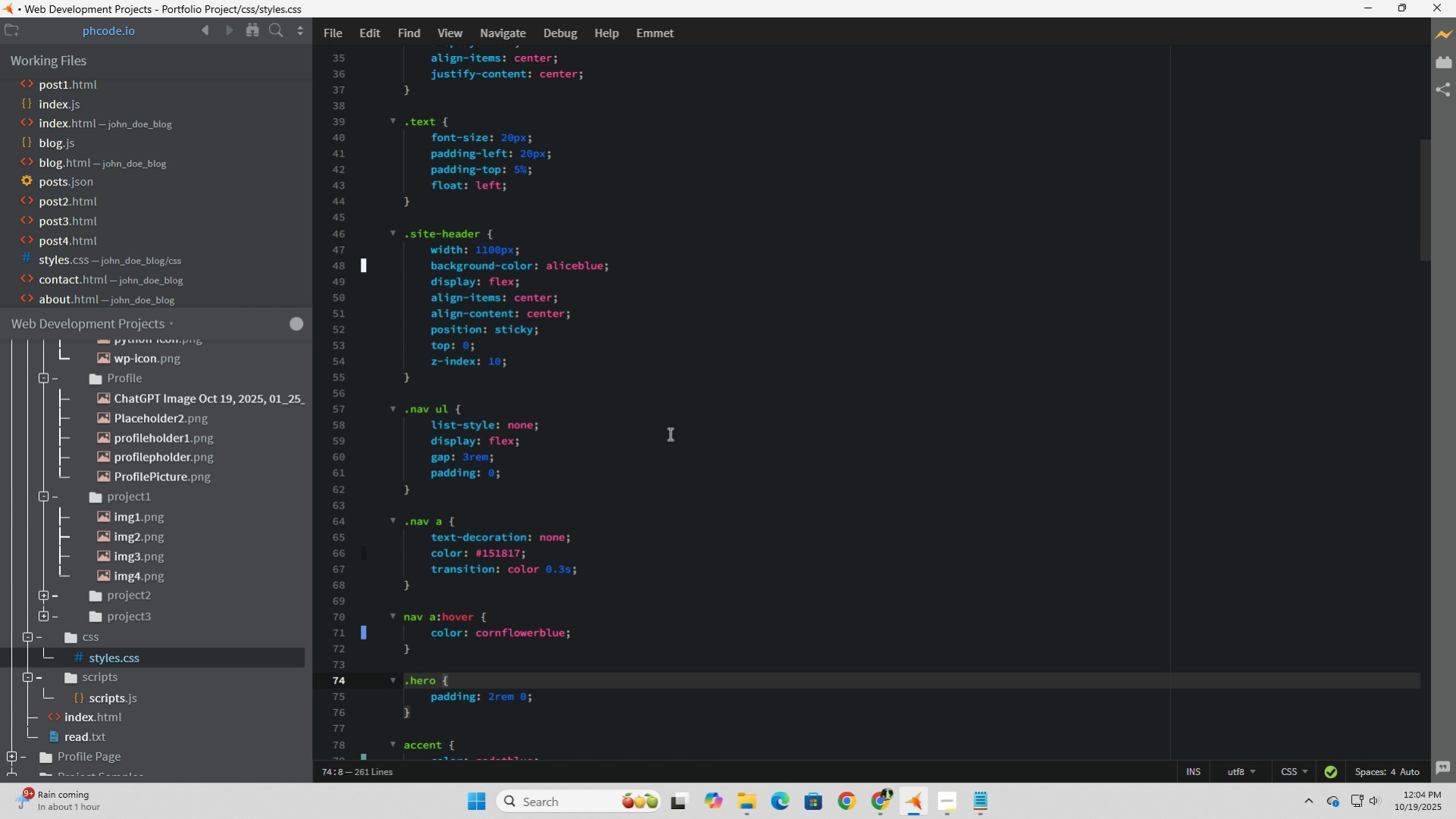 
left_click_drag(start_coordinate=[535, 328], to_coordinate=[493, 335])
 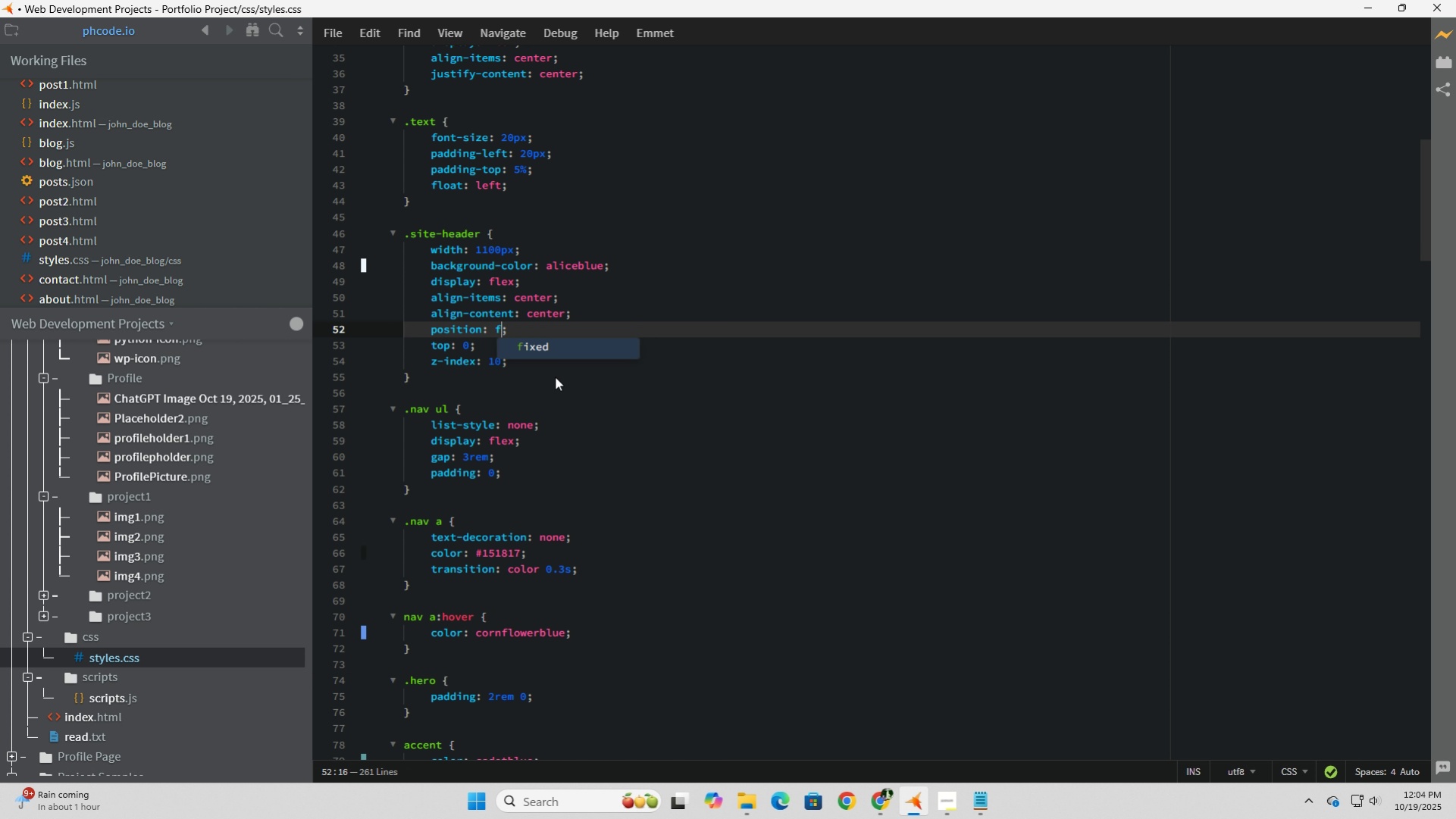 
type(fixed)
 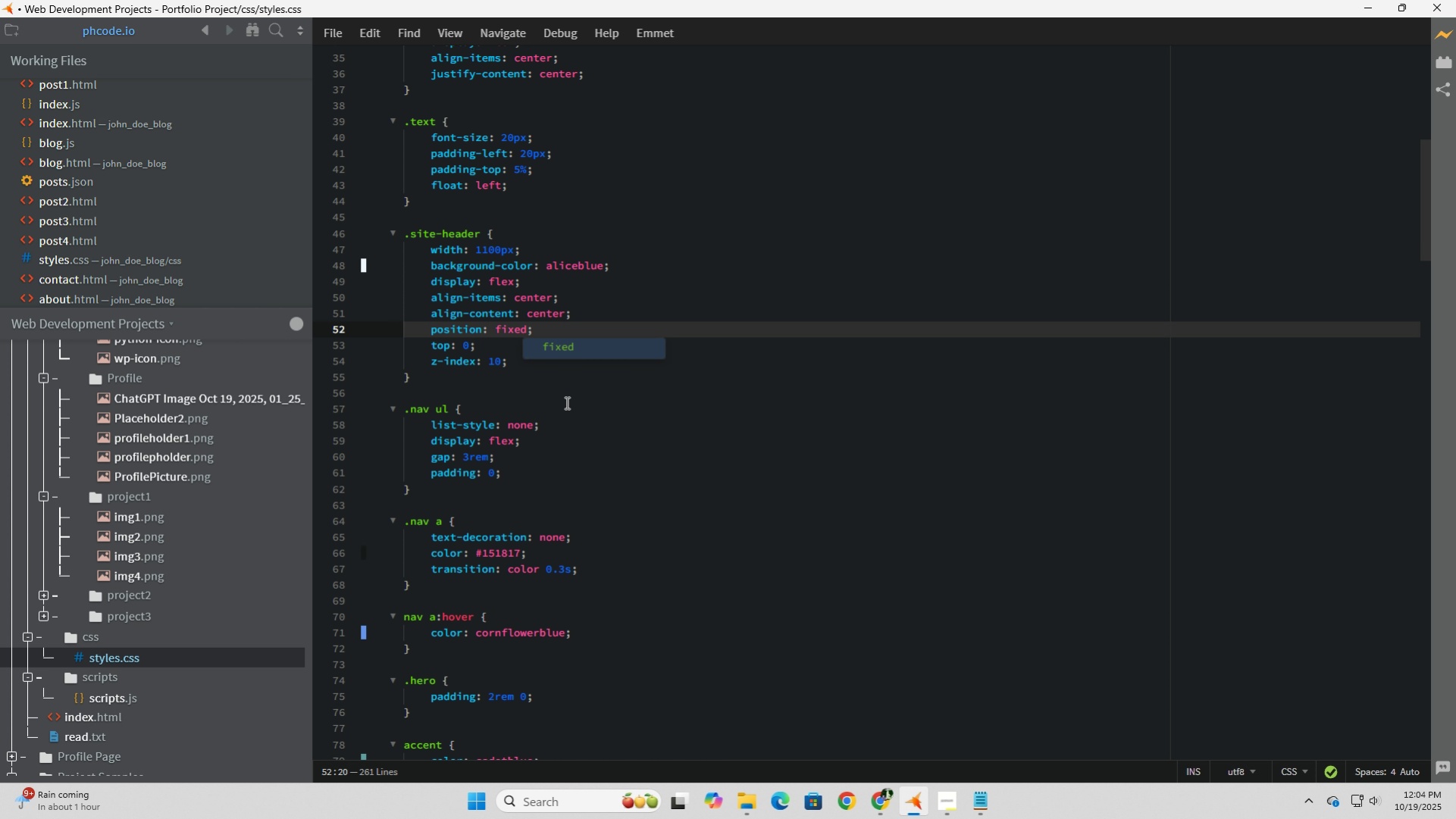 
left_click([565, 402])
 